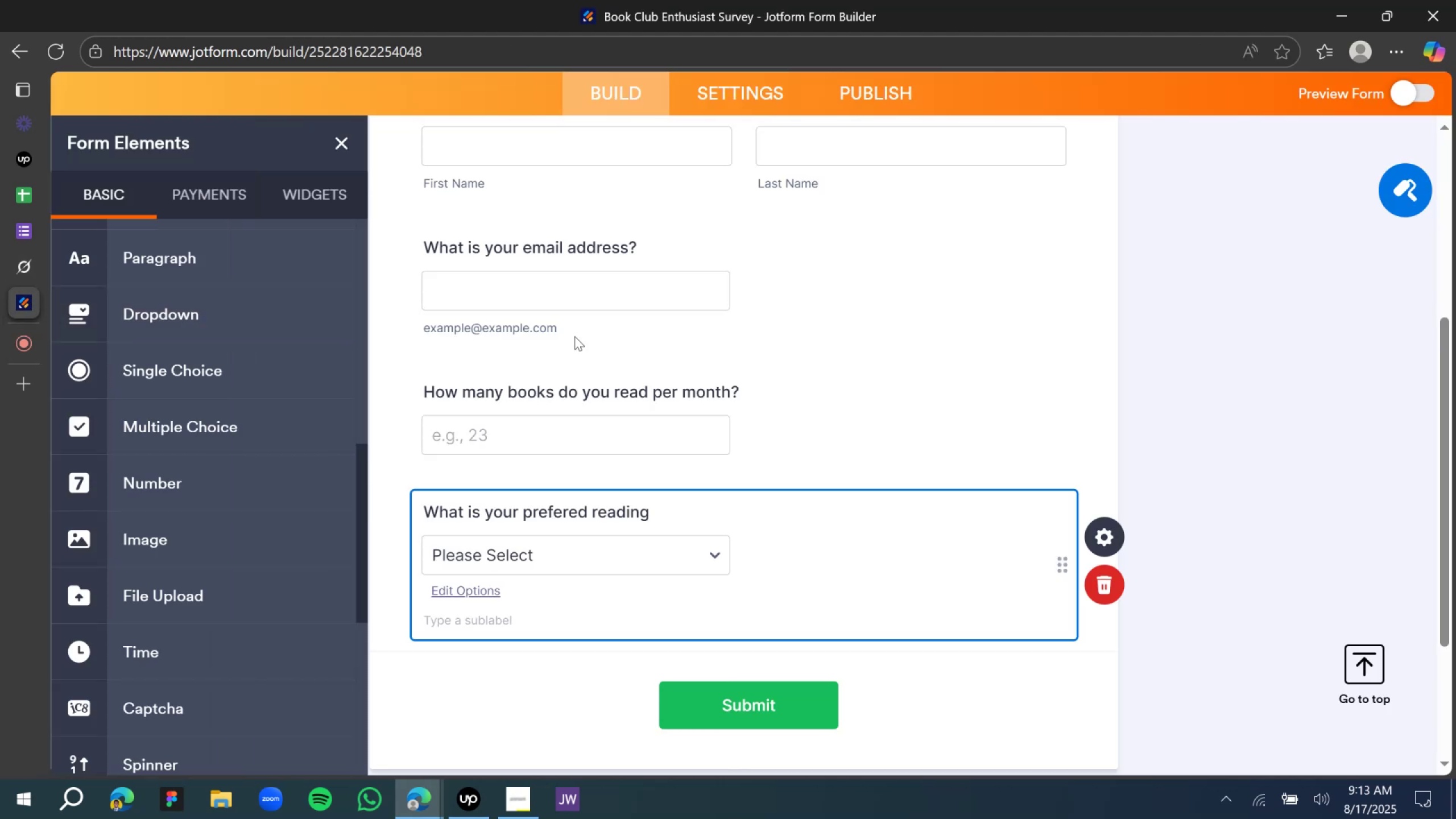 
left_click([655, 508])
 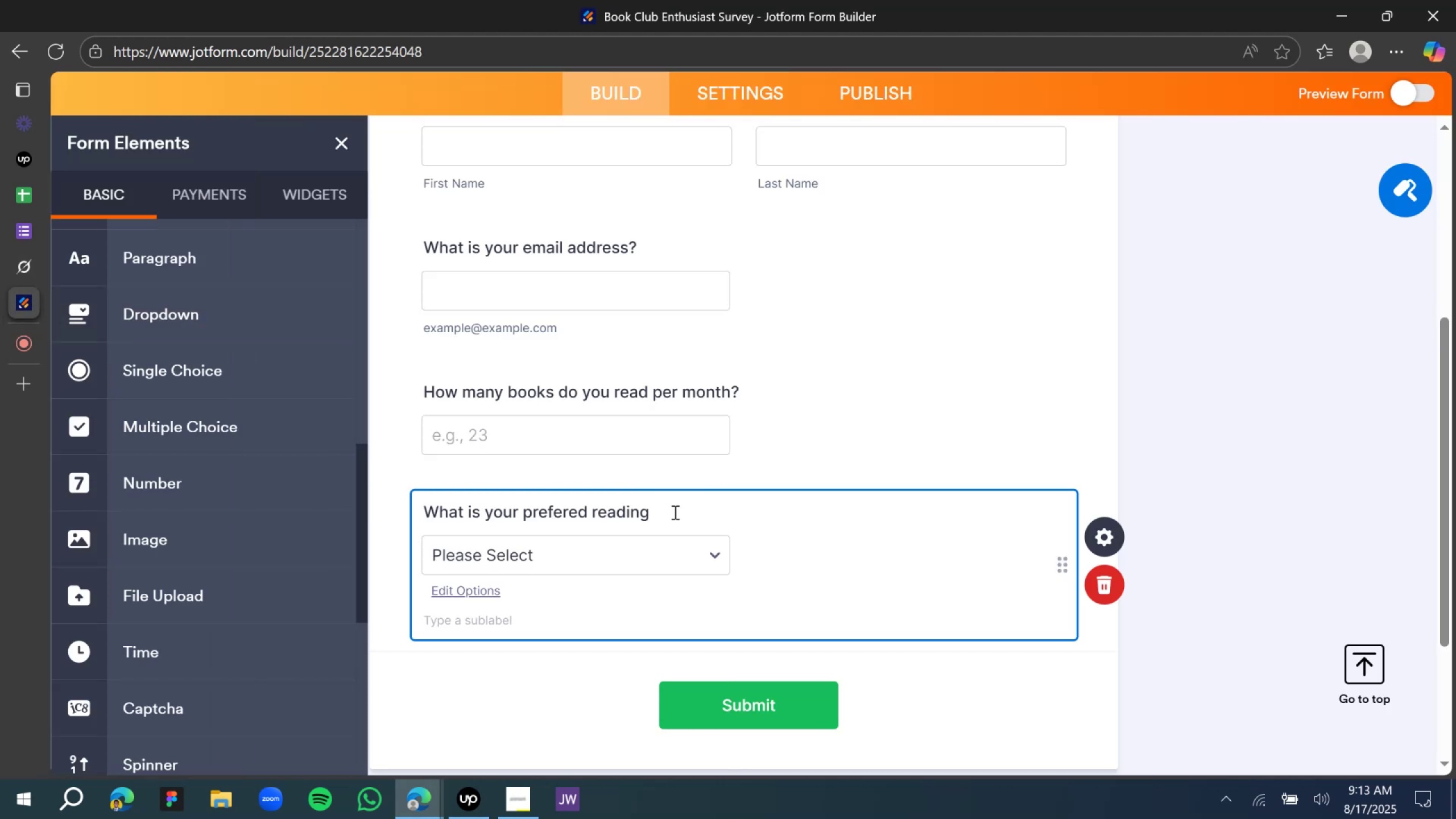 
type(format?)
 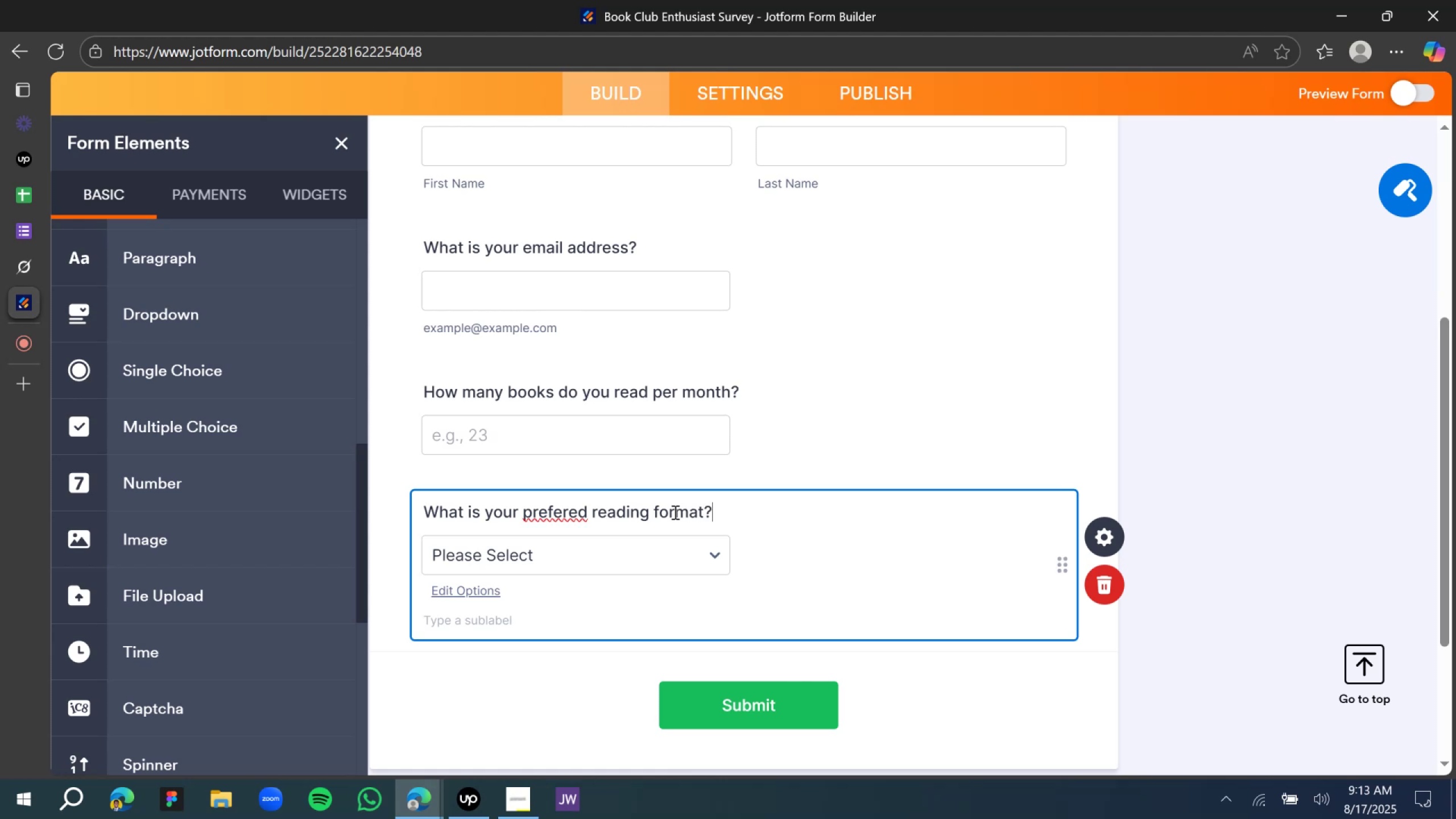 
mouse_move([555, 511])
 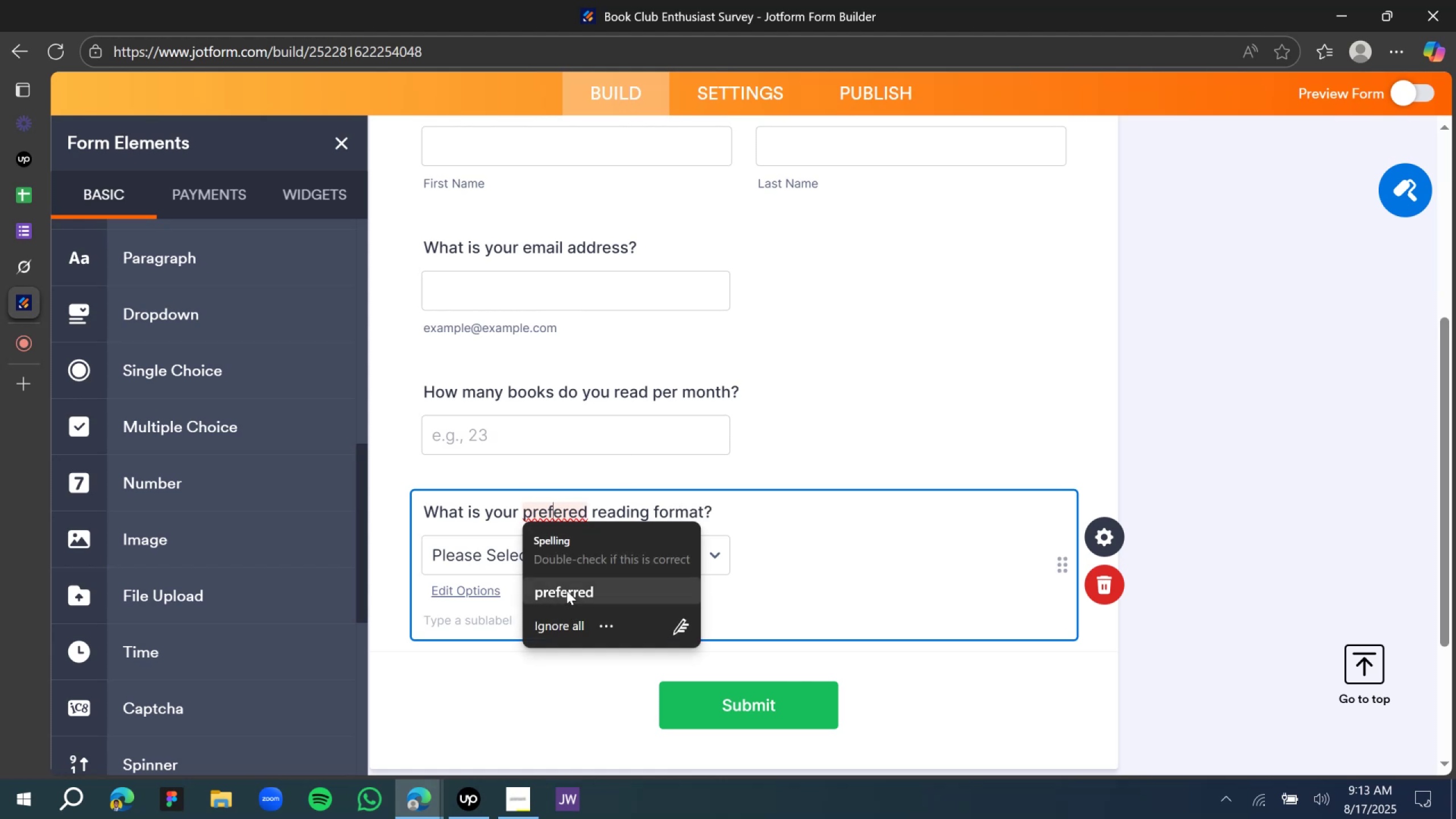 
left_click([566, 590])
 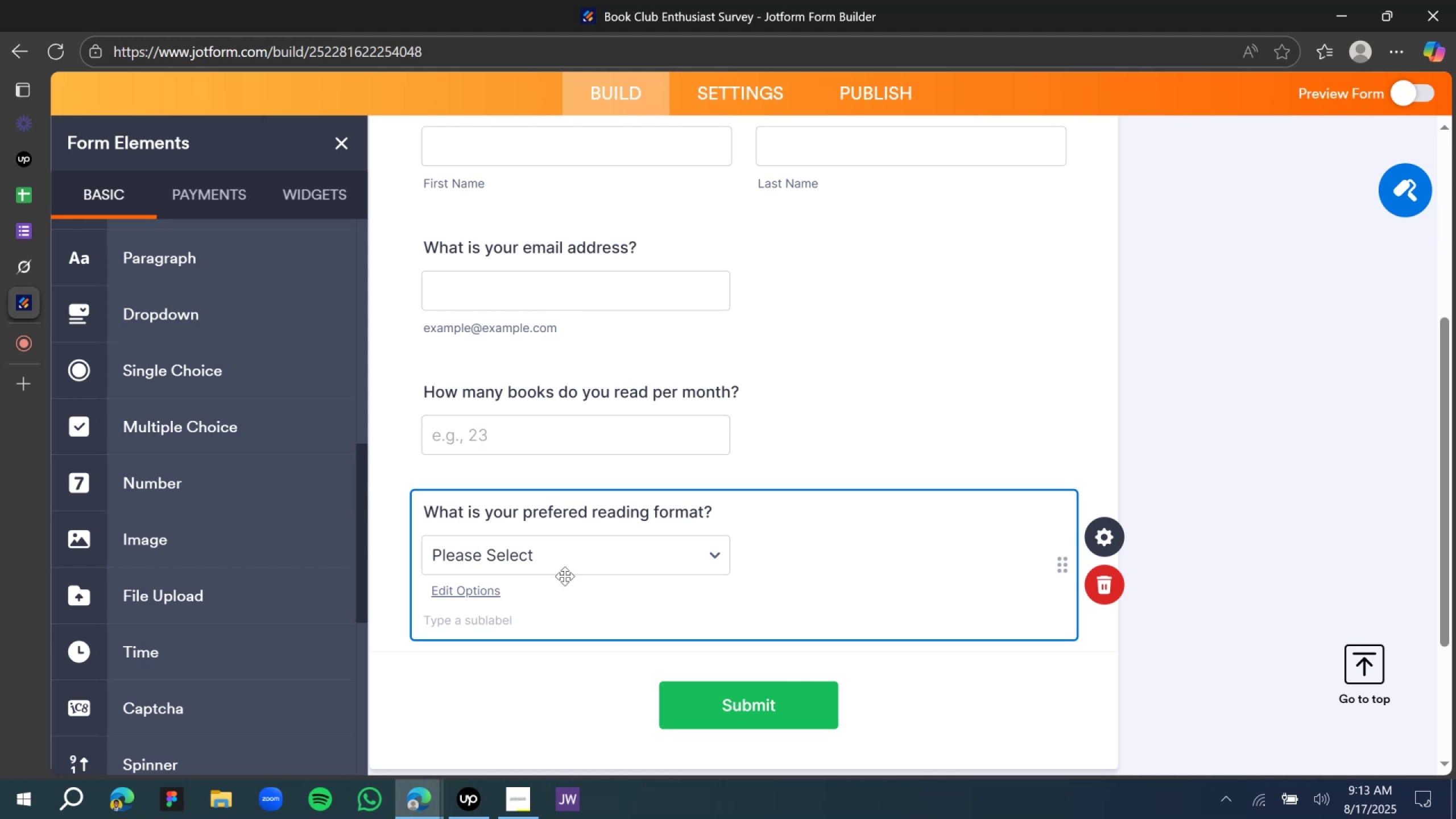 
wait(9.1)
 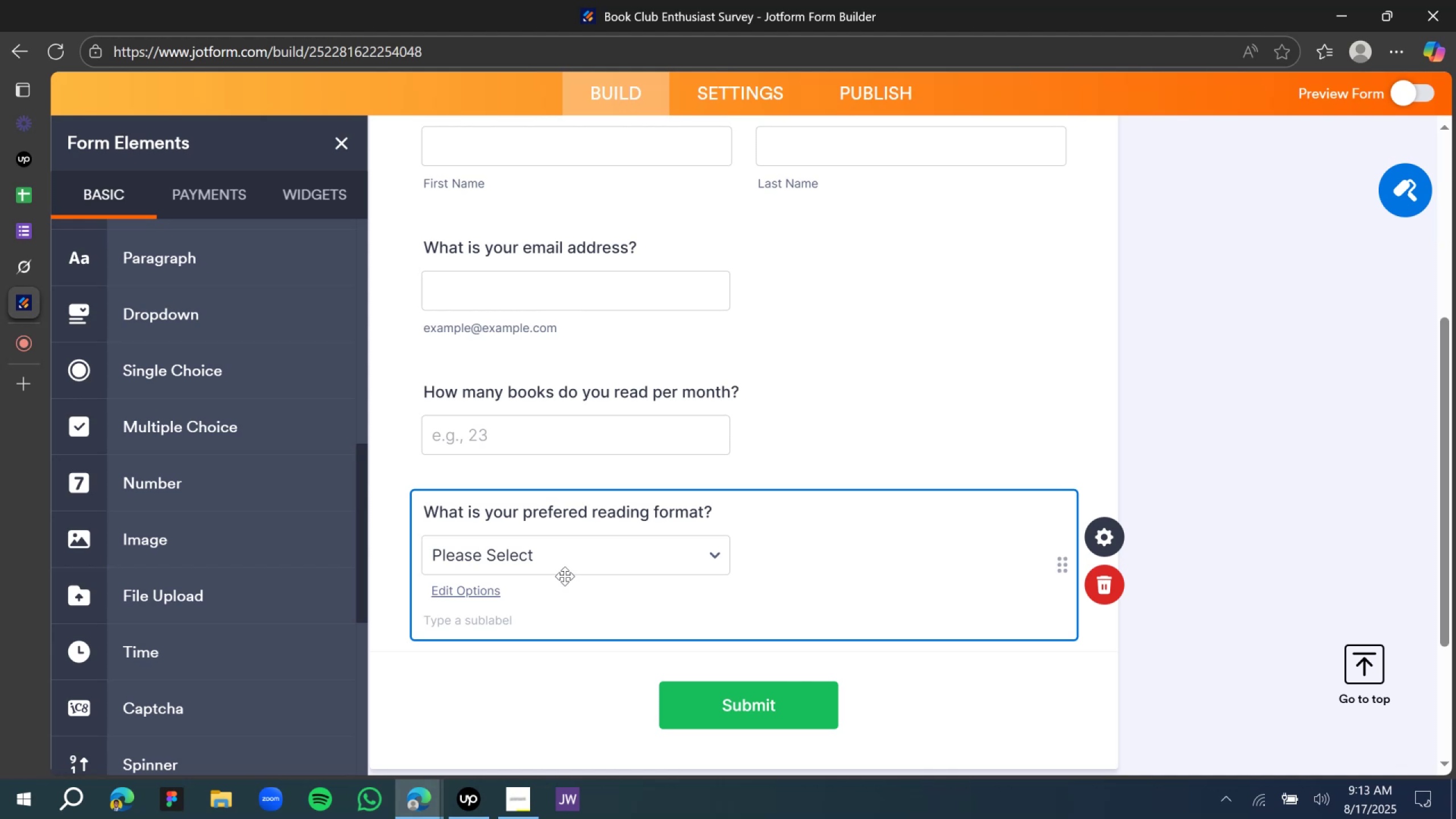 
left_click([512, 569])
 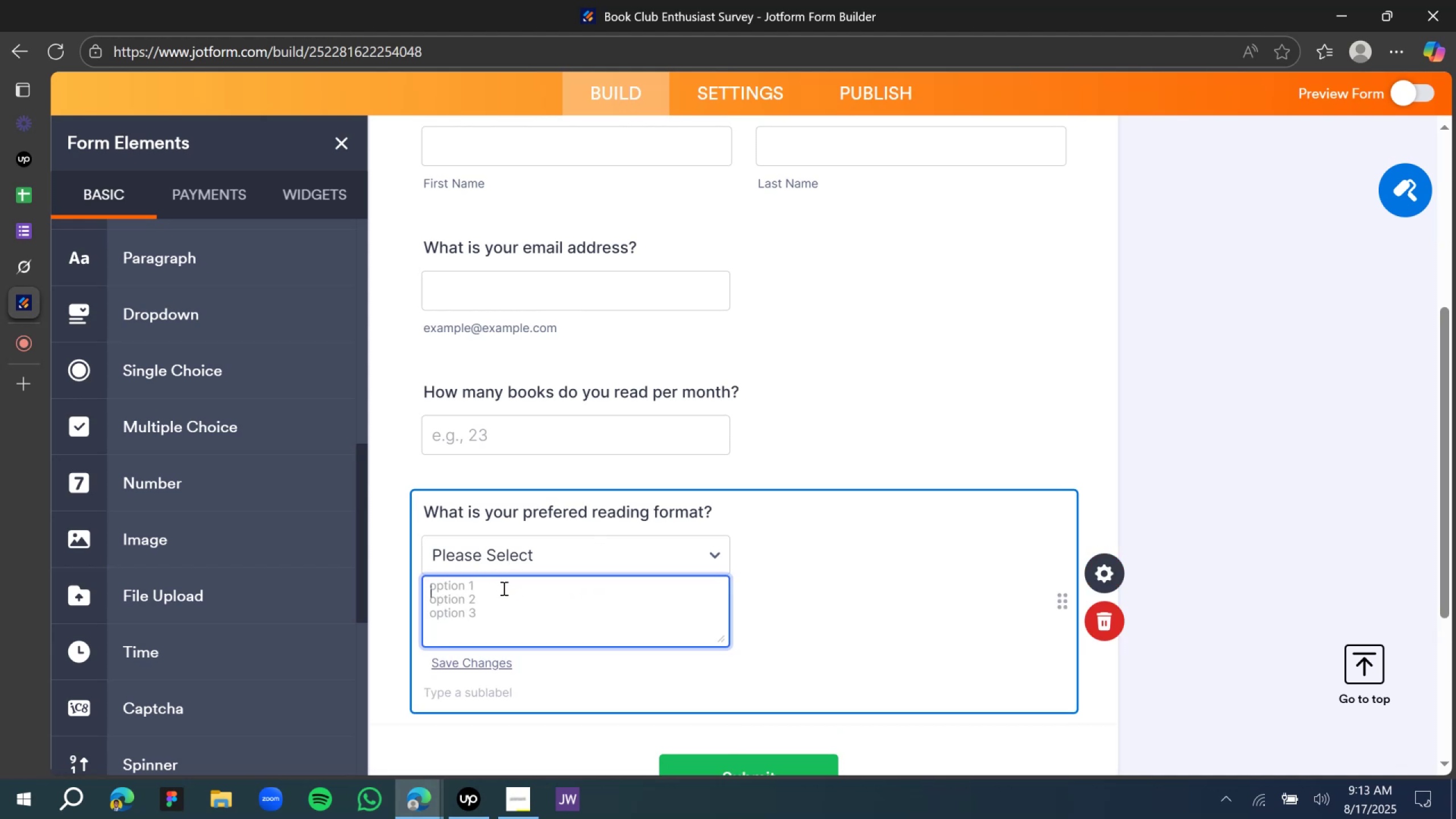 
type(Physical rea)
 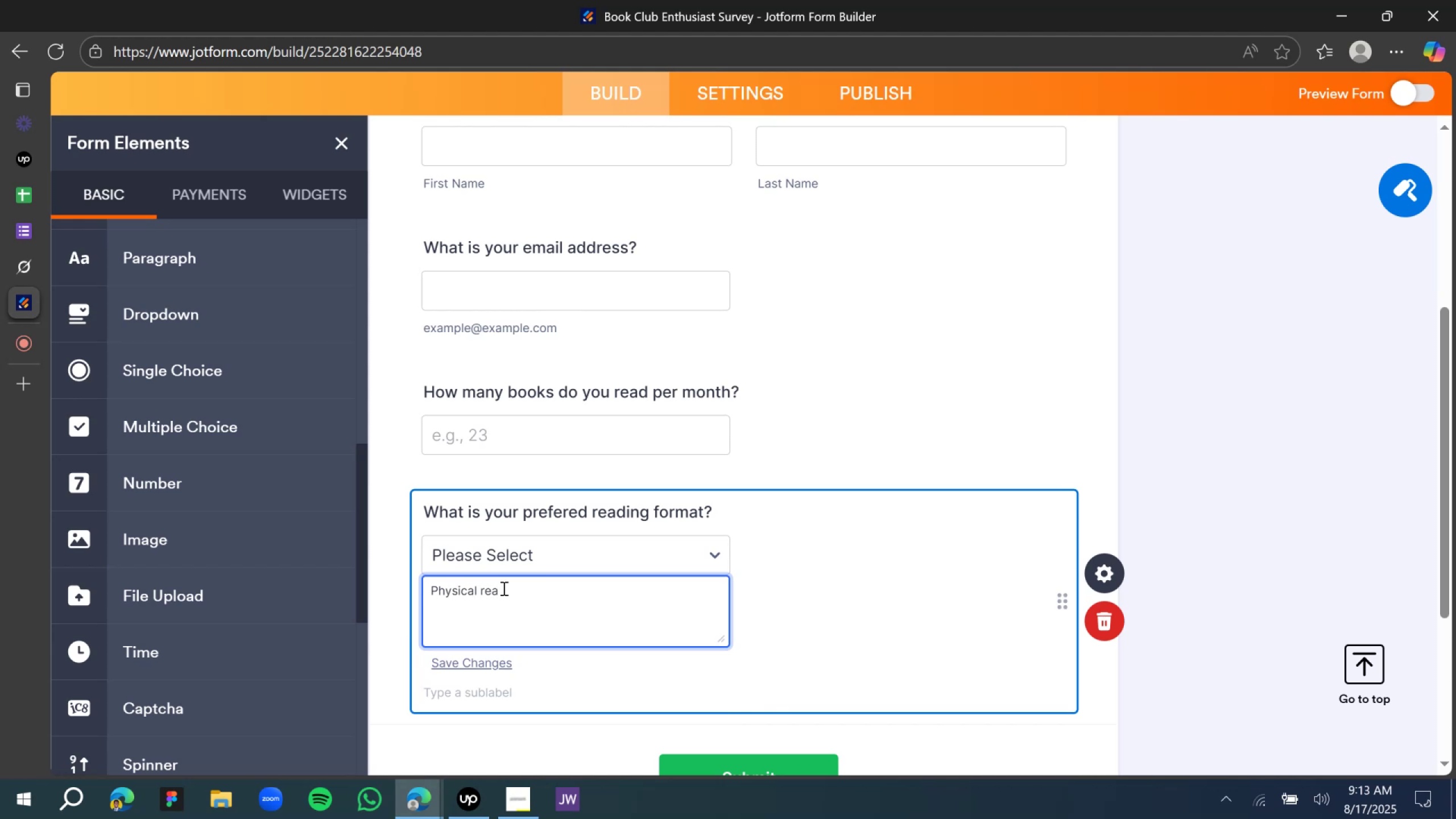 
type(ding)
key(Backspace)
key(Backspace)
key(Backspace)
key(Backspace)
key(Backspace)
key(Backspace)
key(Backspace)
type(book)
 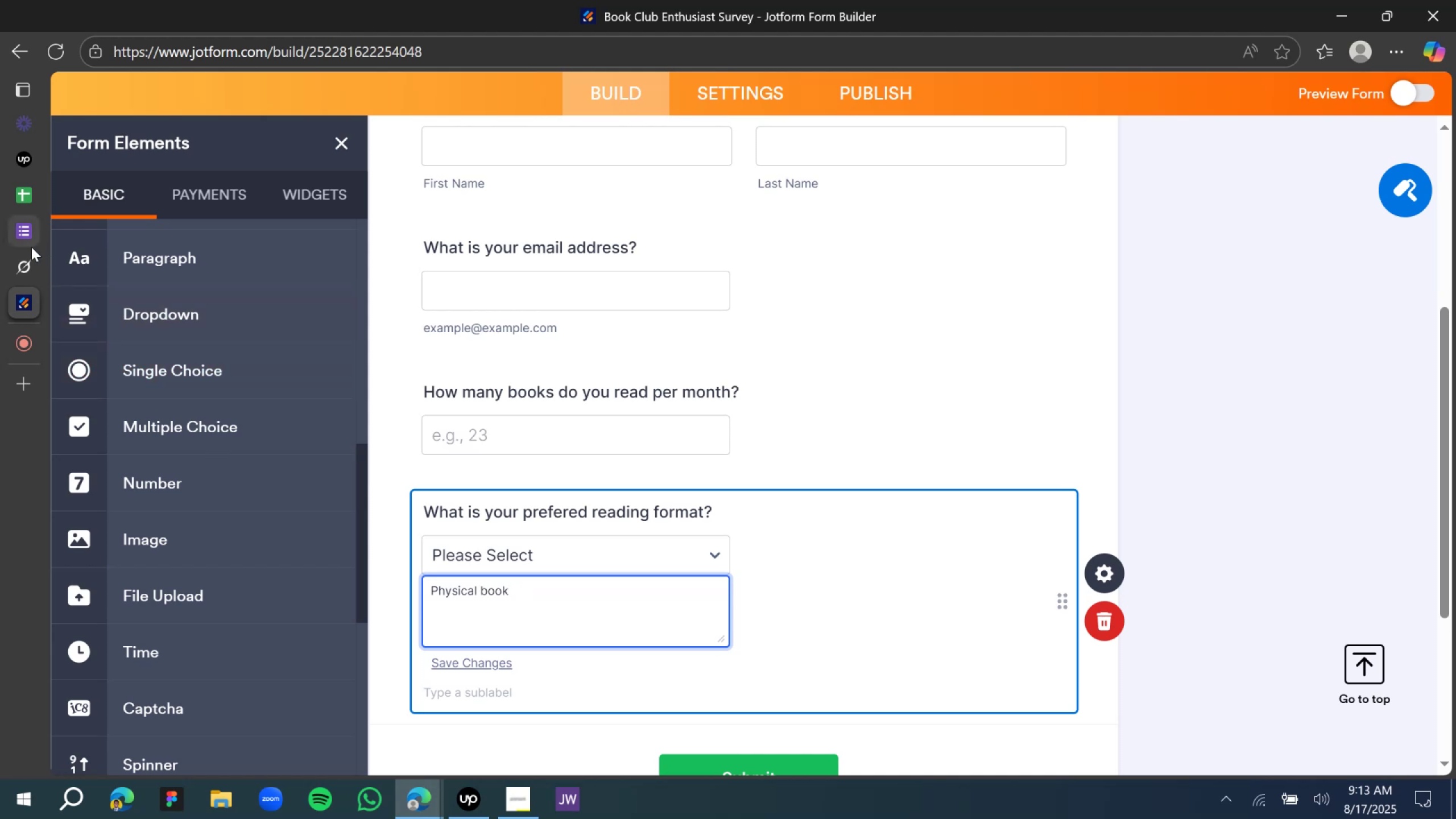 
left_click([26, 260])
 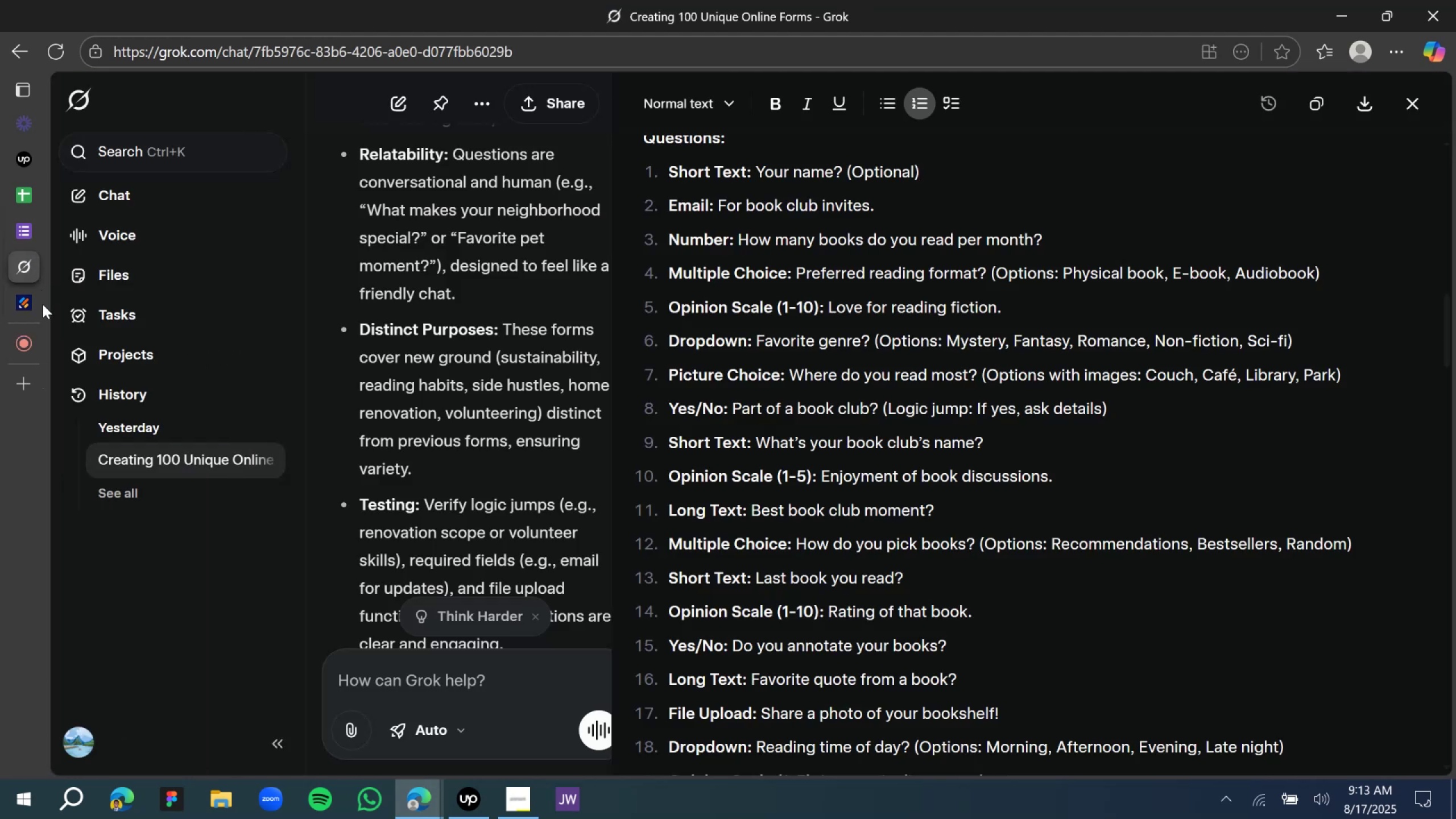 
left_click_drag(start_coordinate=[35, 304], to_coordinate=[38, 304])
 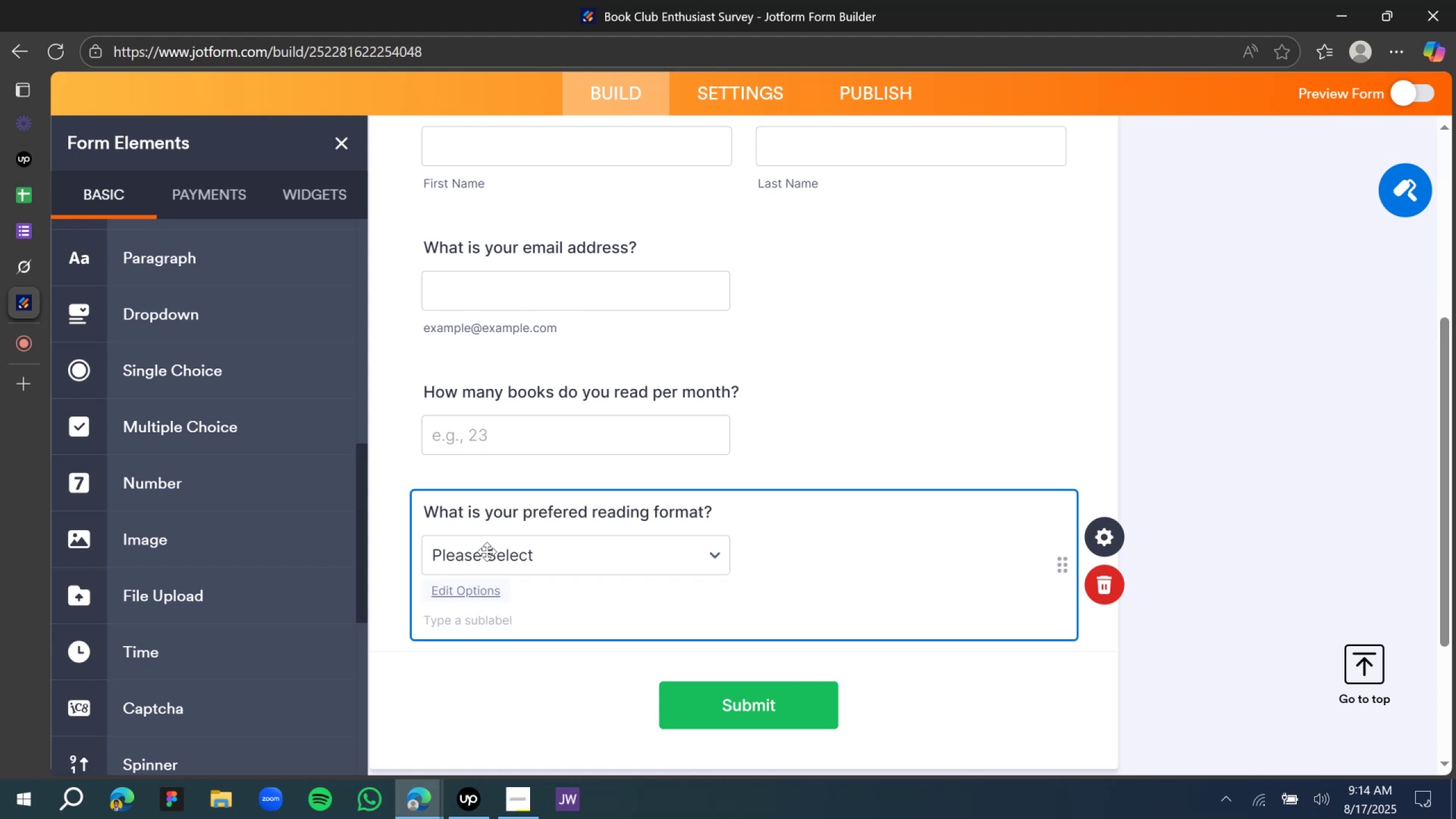 
left_click([488, 554])
 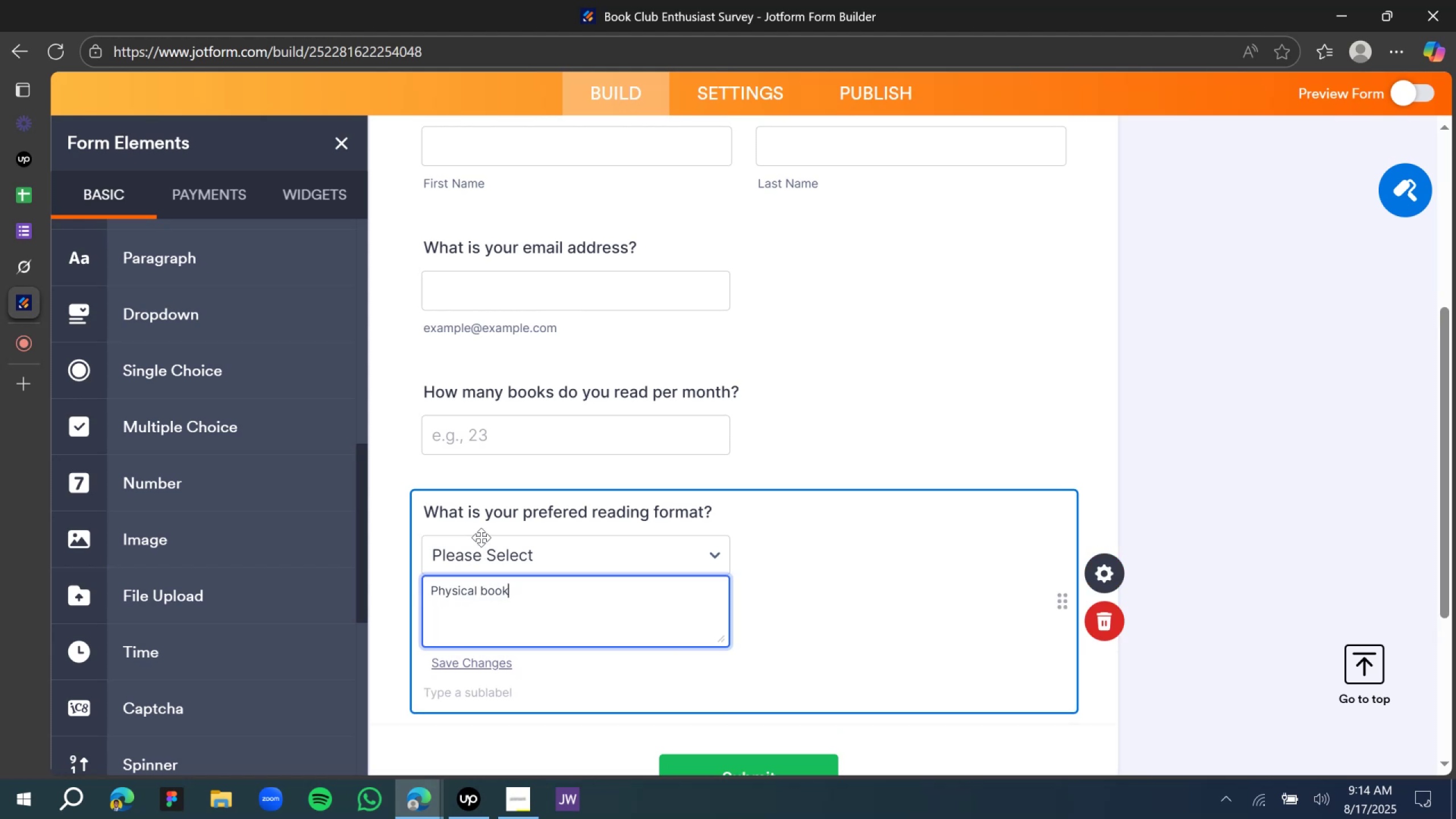 
key(Enter)
 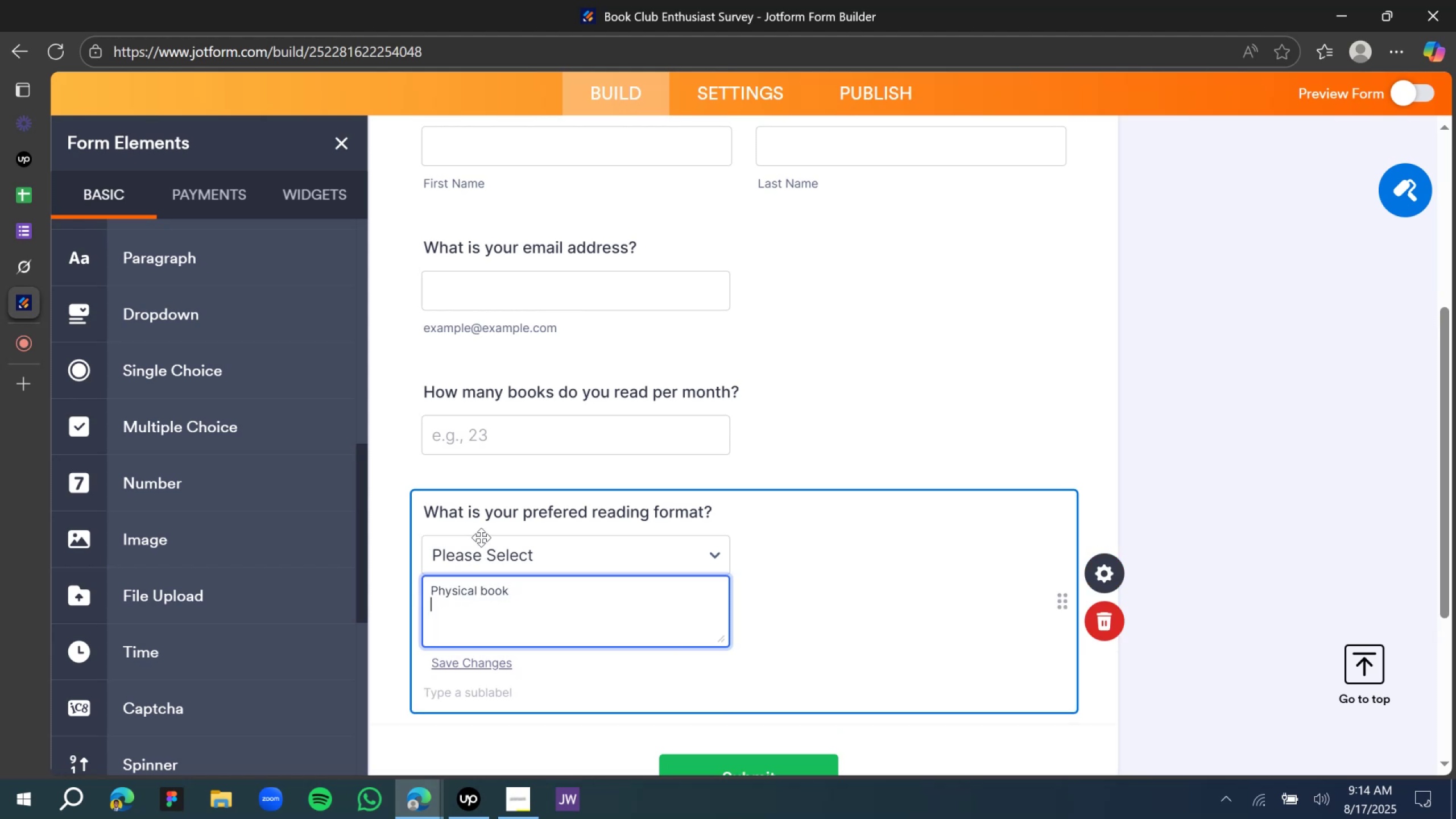 
type(E-book)
 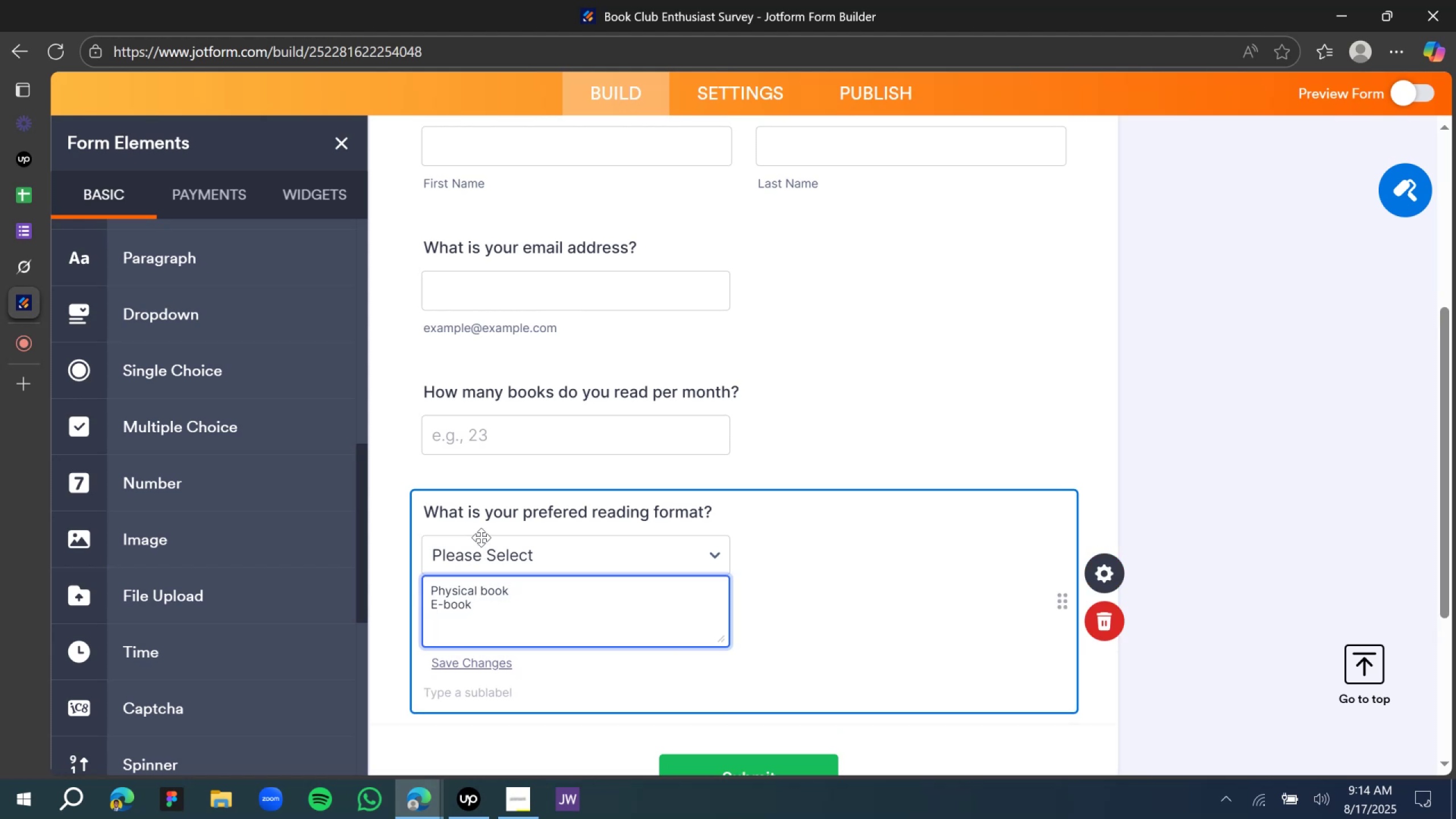 
key(Enter)
 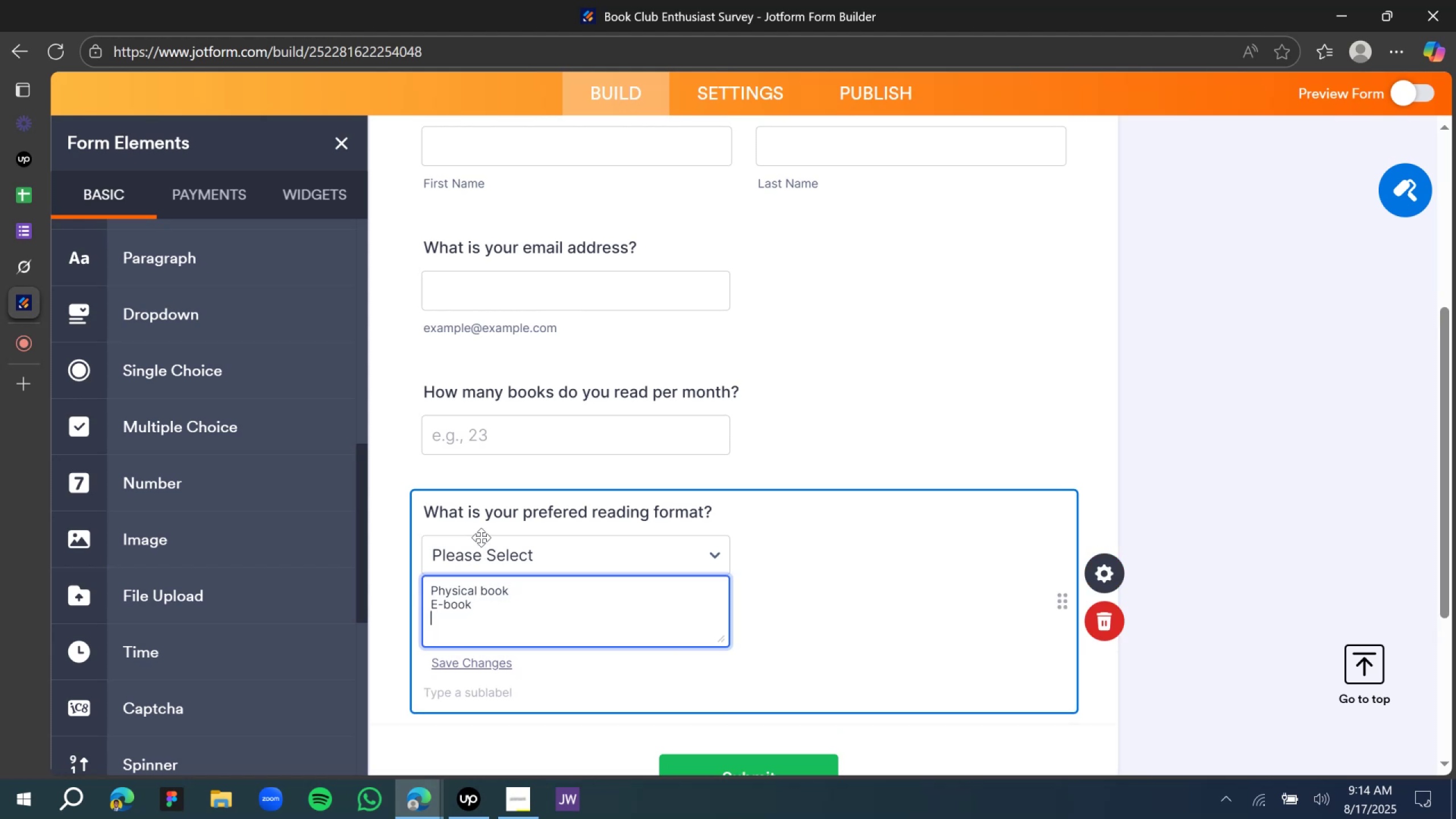 
type(Audio book)
 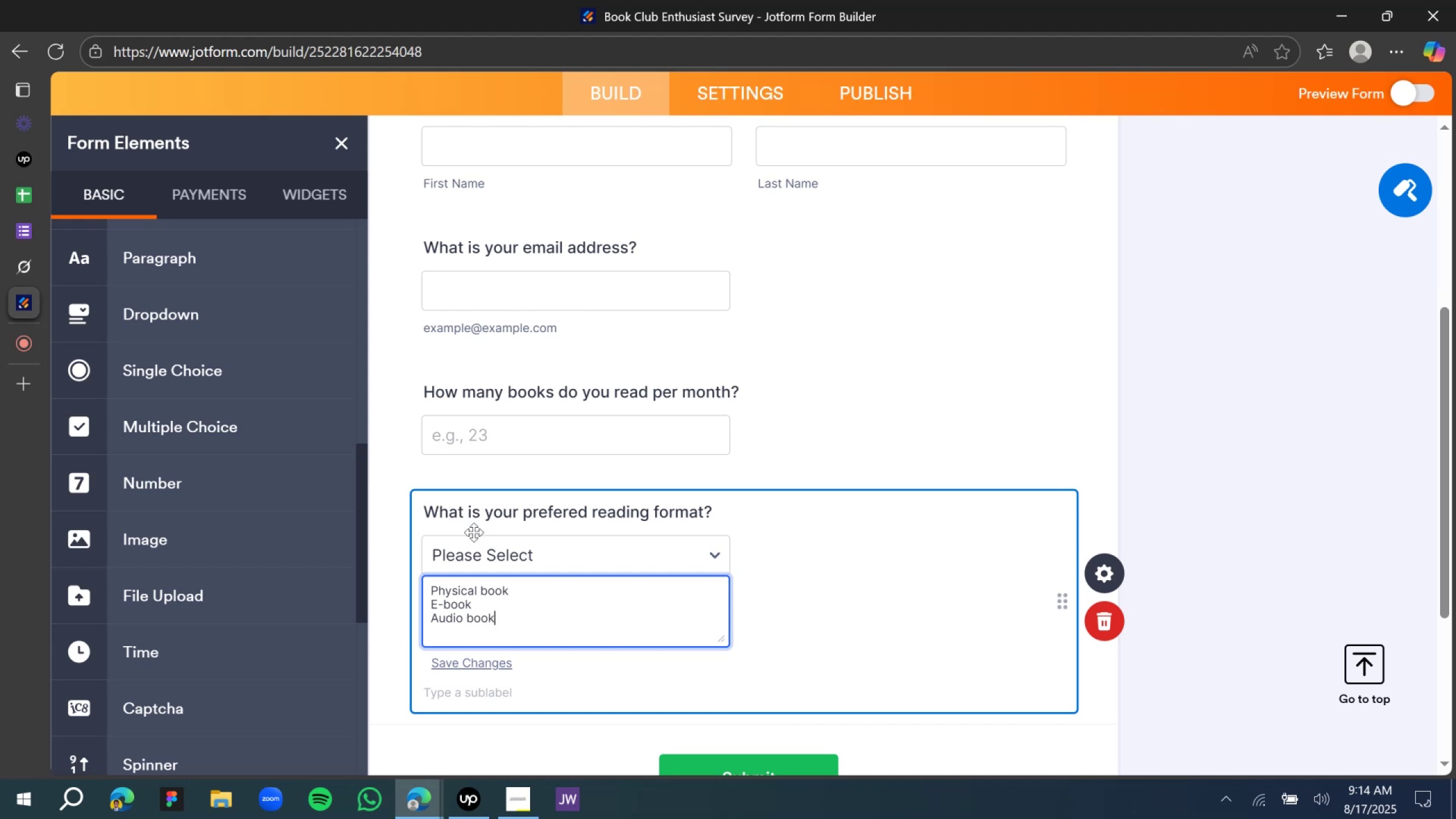 
scroll: coordinate [600, 407], scroll_direction: down, amount: 3.0
 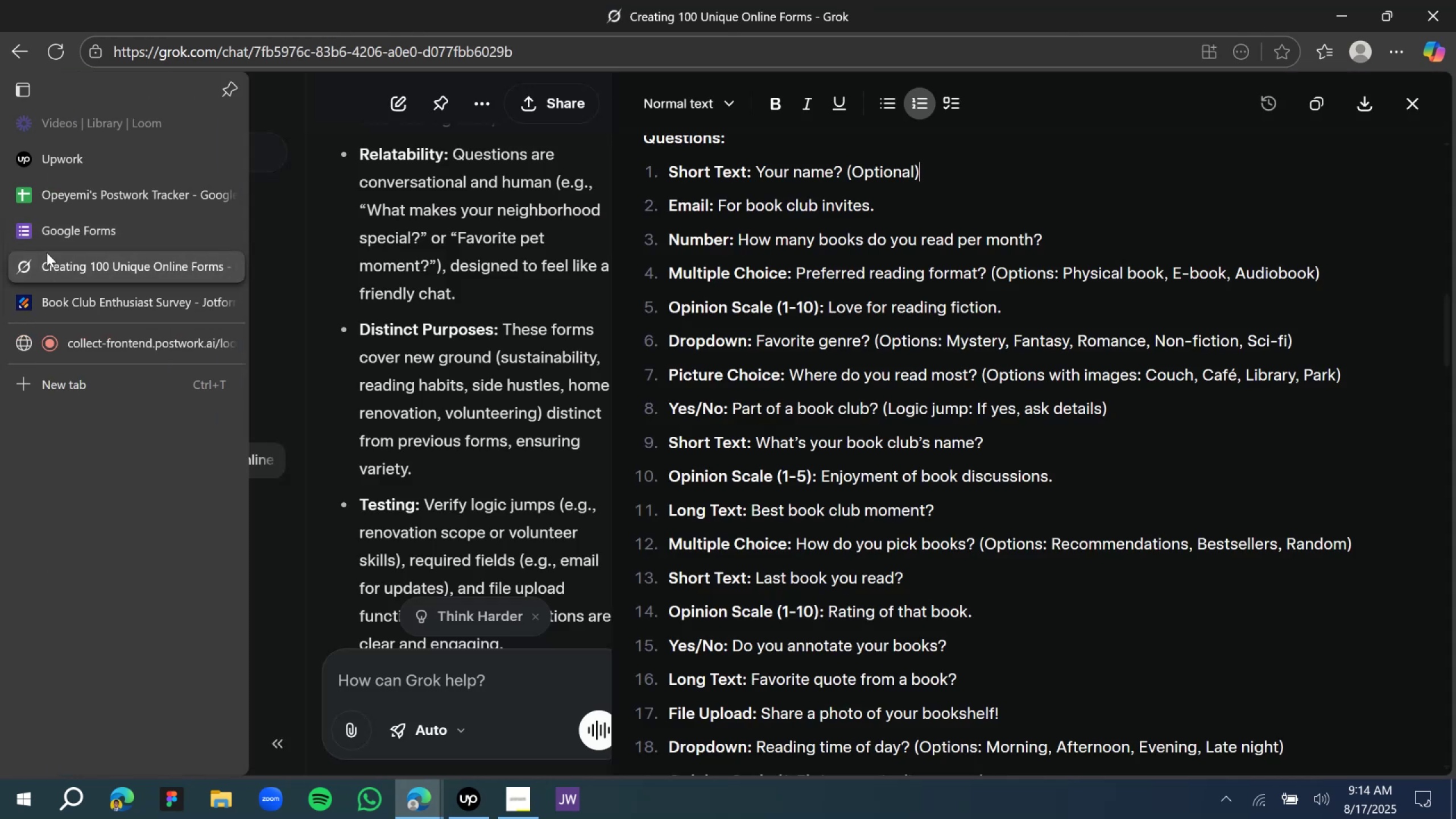 
wait(13.98)
 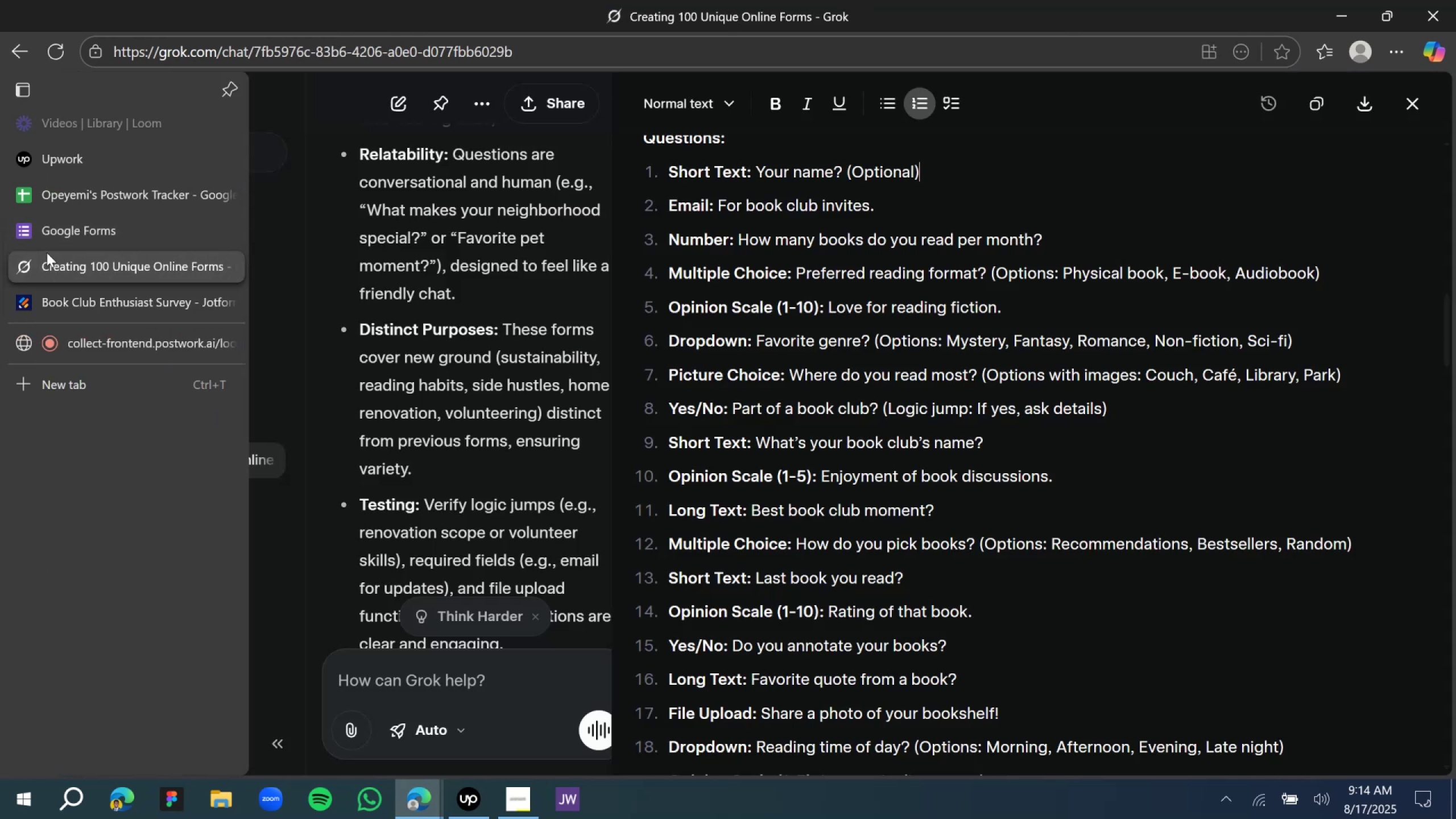 
left_click([27, 303])
 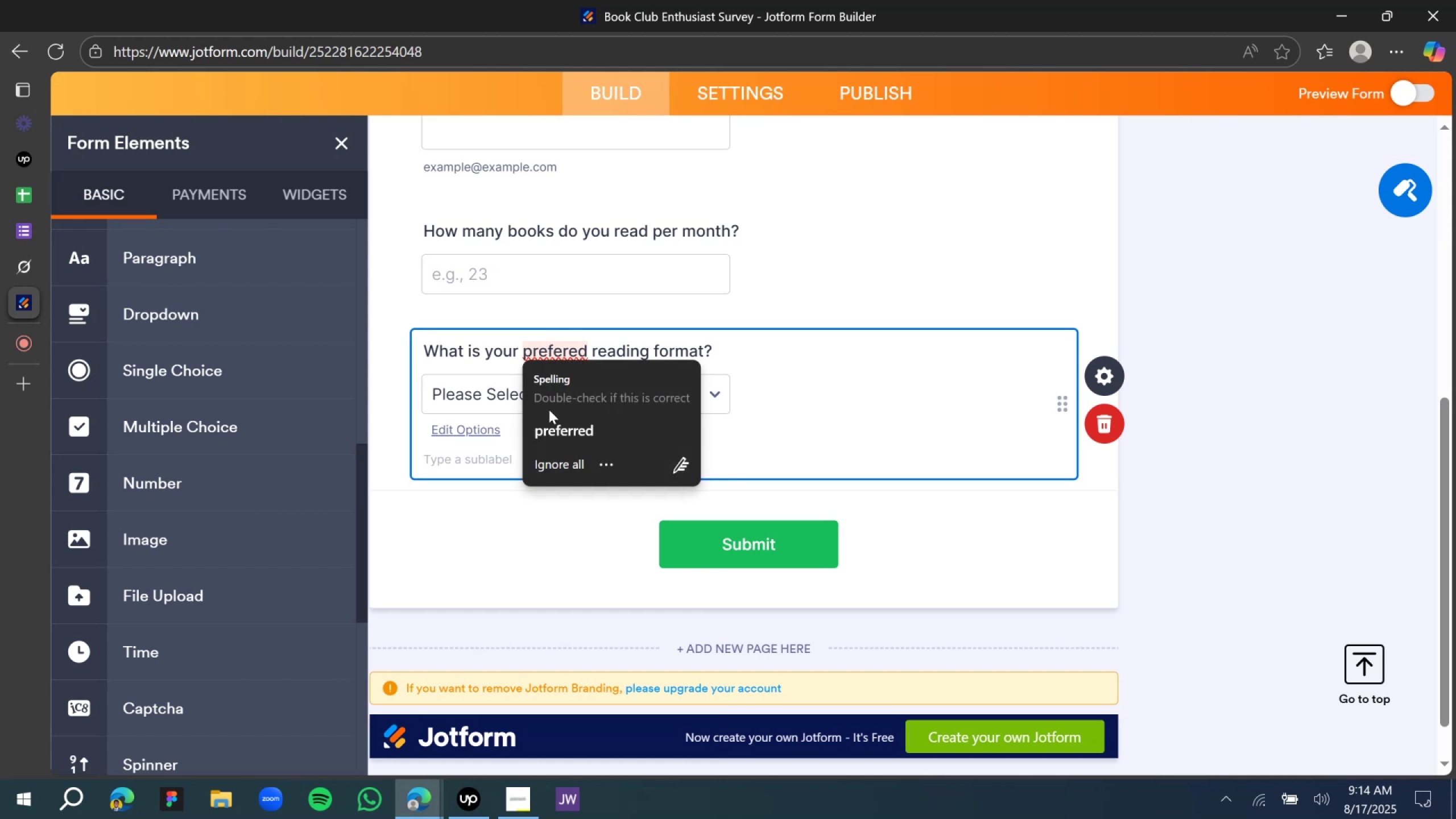 
left_click([553, 428])
 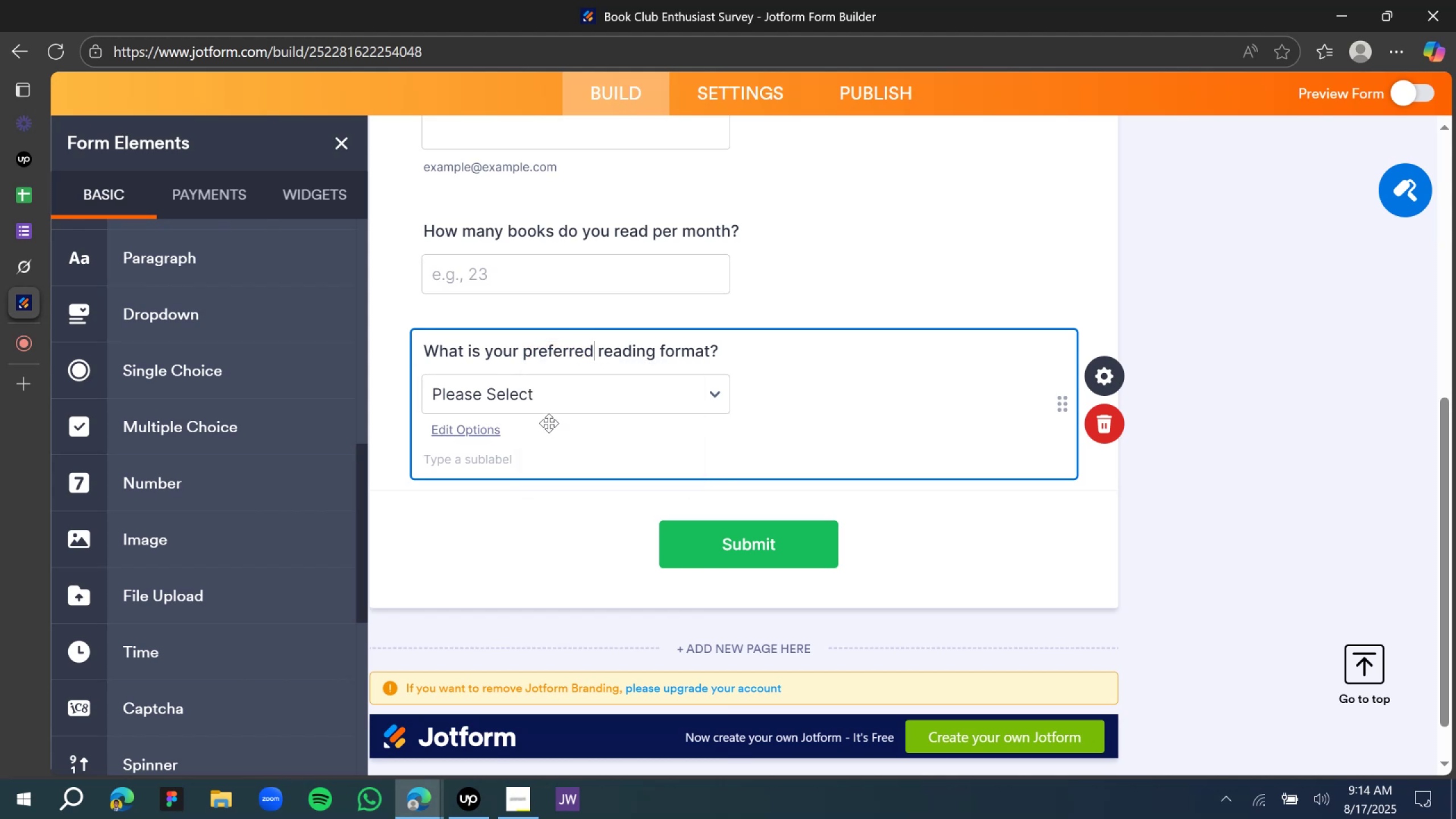 
wait(9.95)
 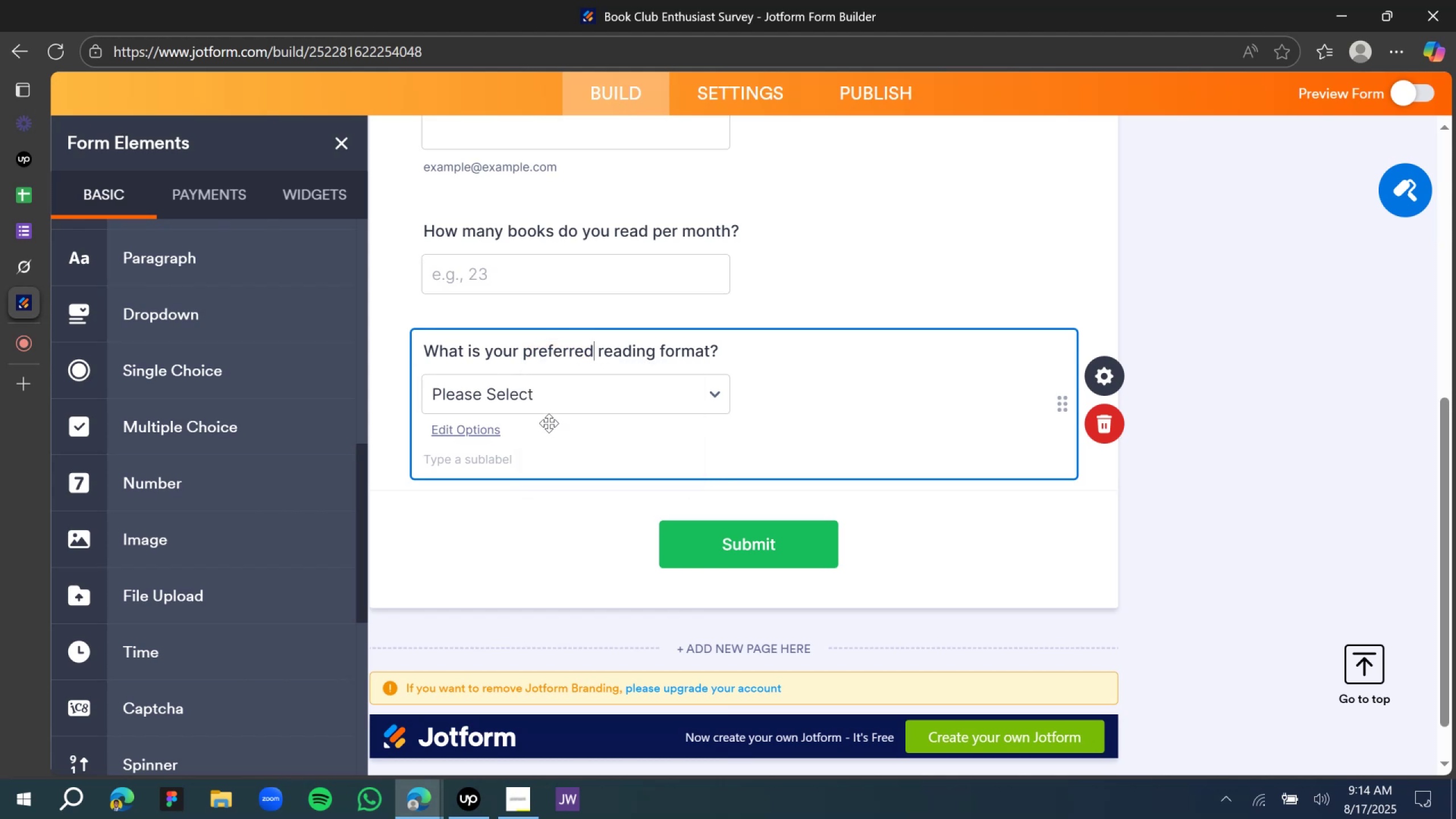 
left_click([34, 264])
 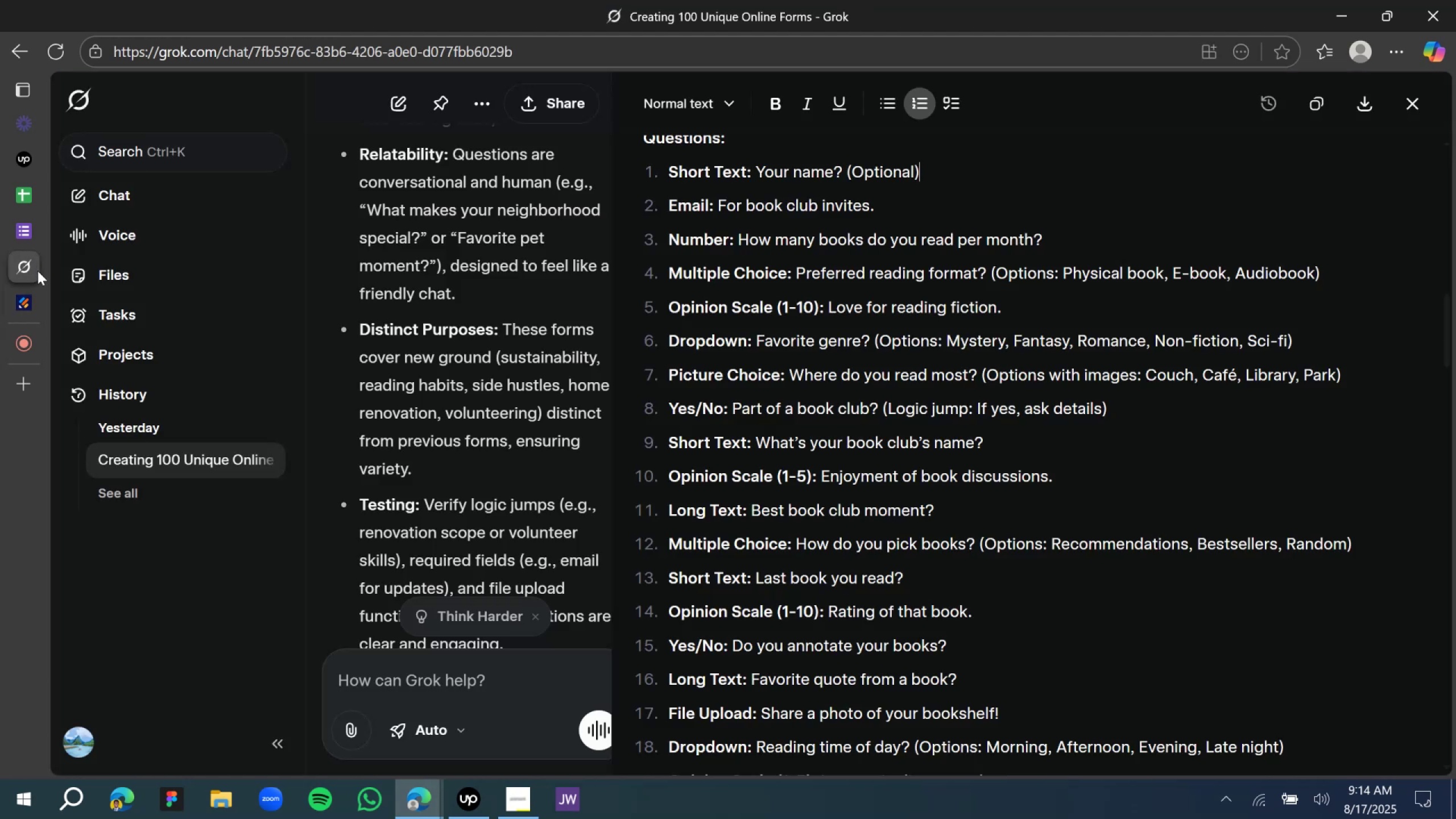 
wait(7.53)
 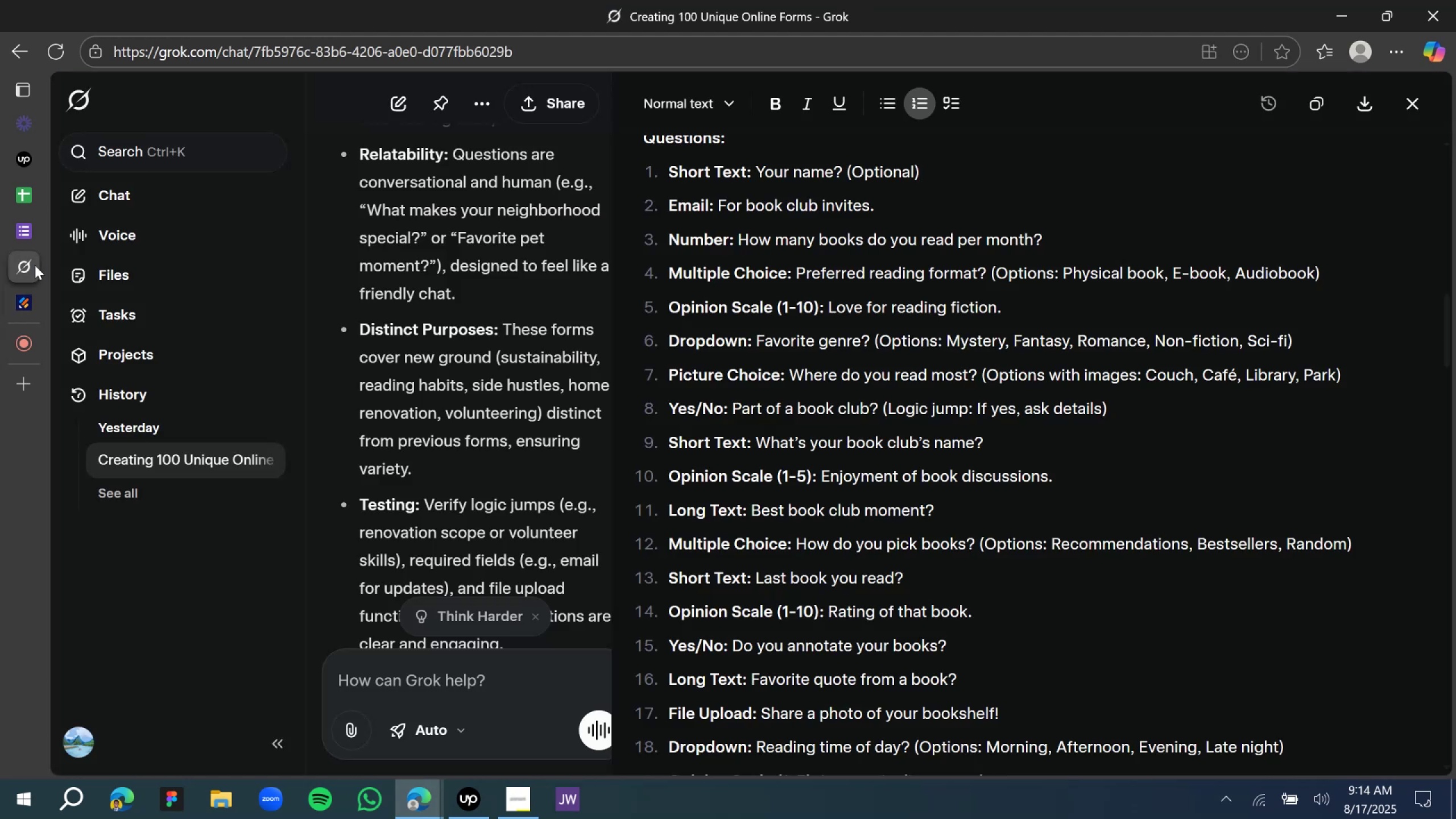 
mouse_move([51, 308])
 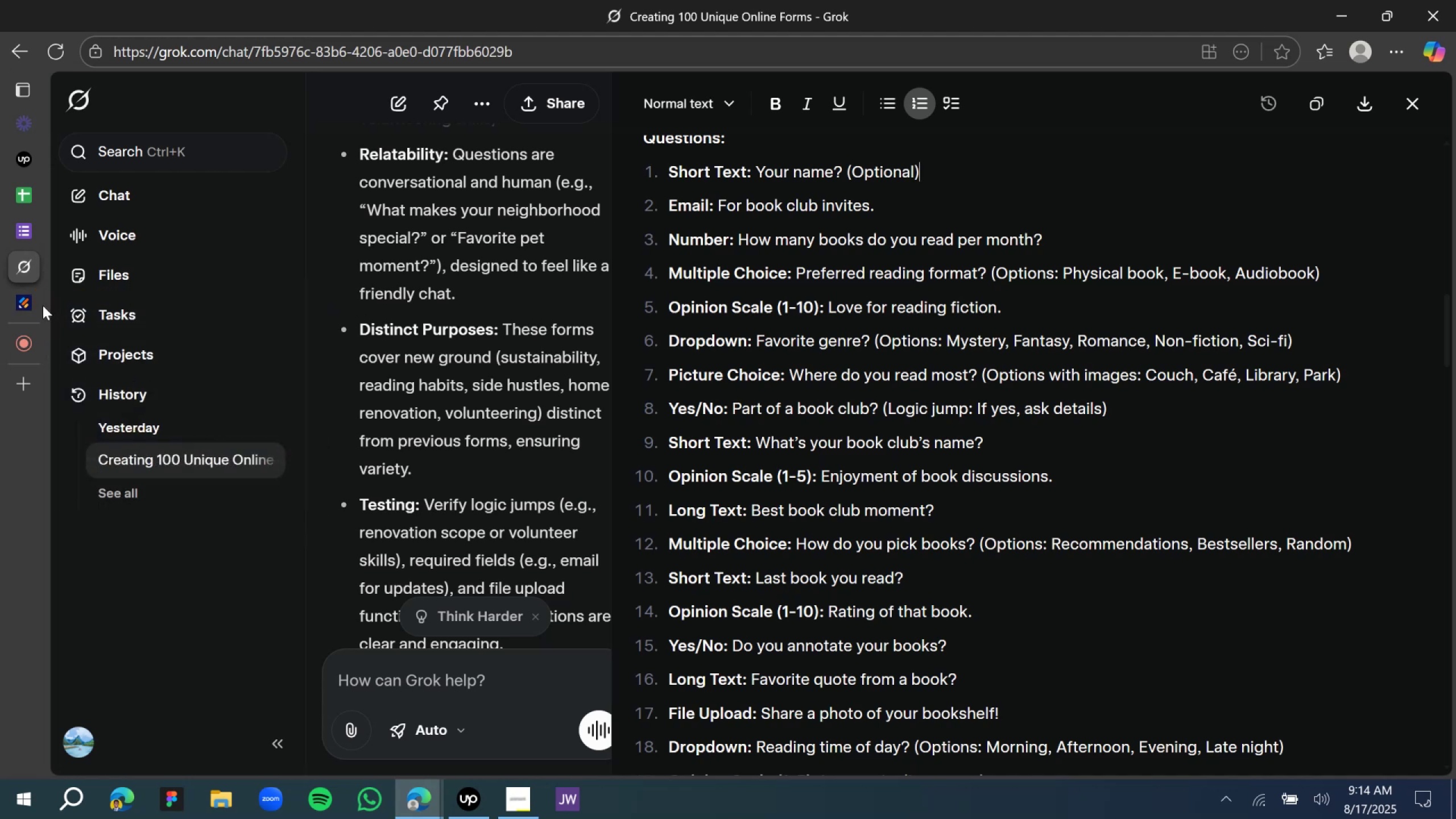 
left_click([38, 303])
 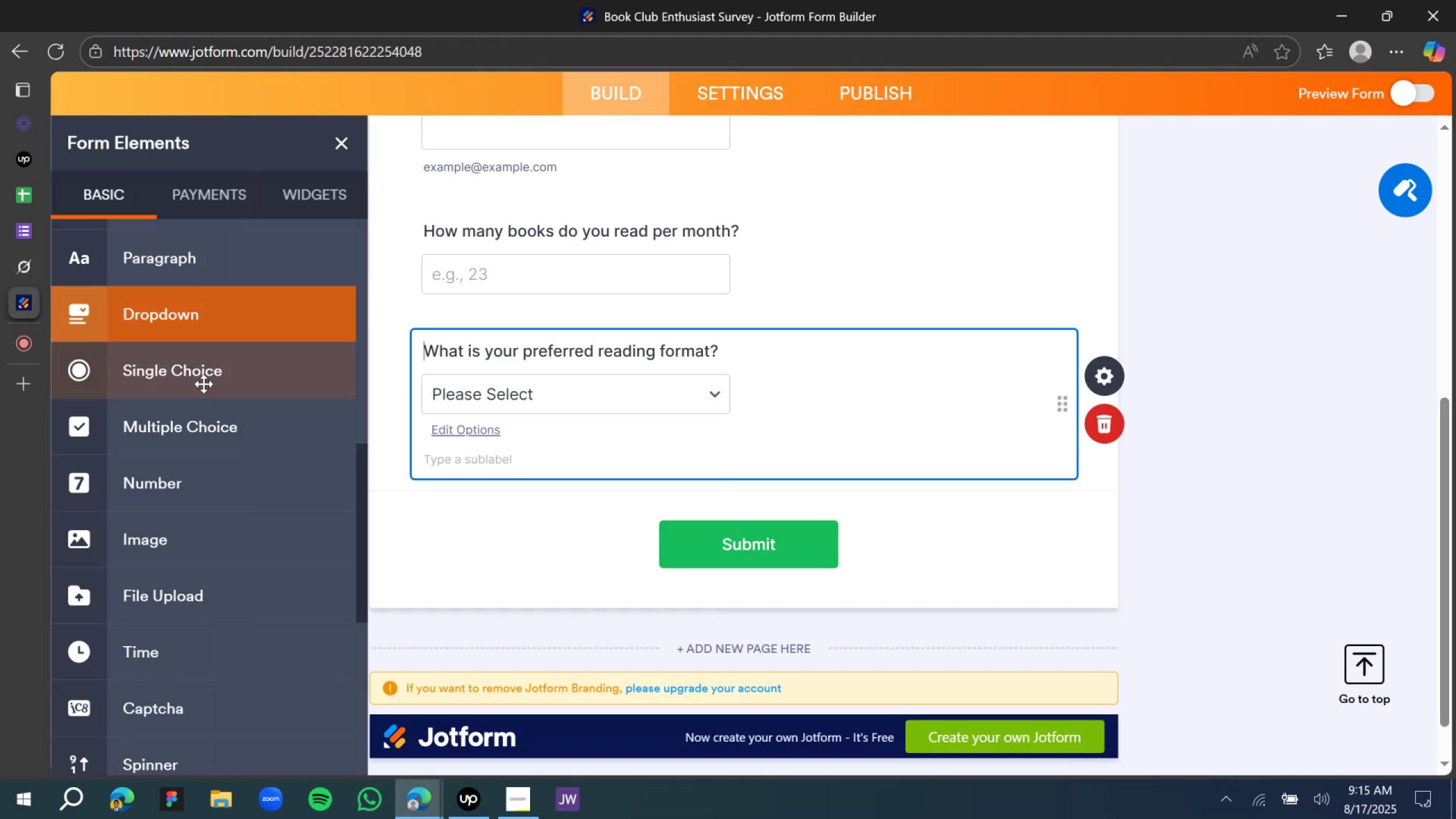 
scroll: coordinate [194, 448], scroll_direction: down, amount: 3.0
 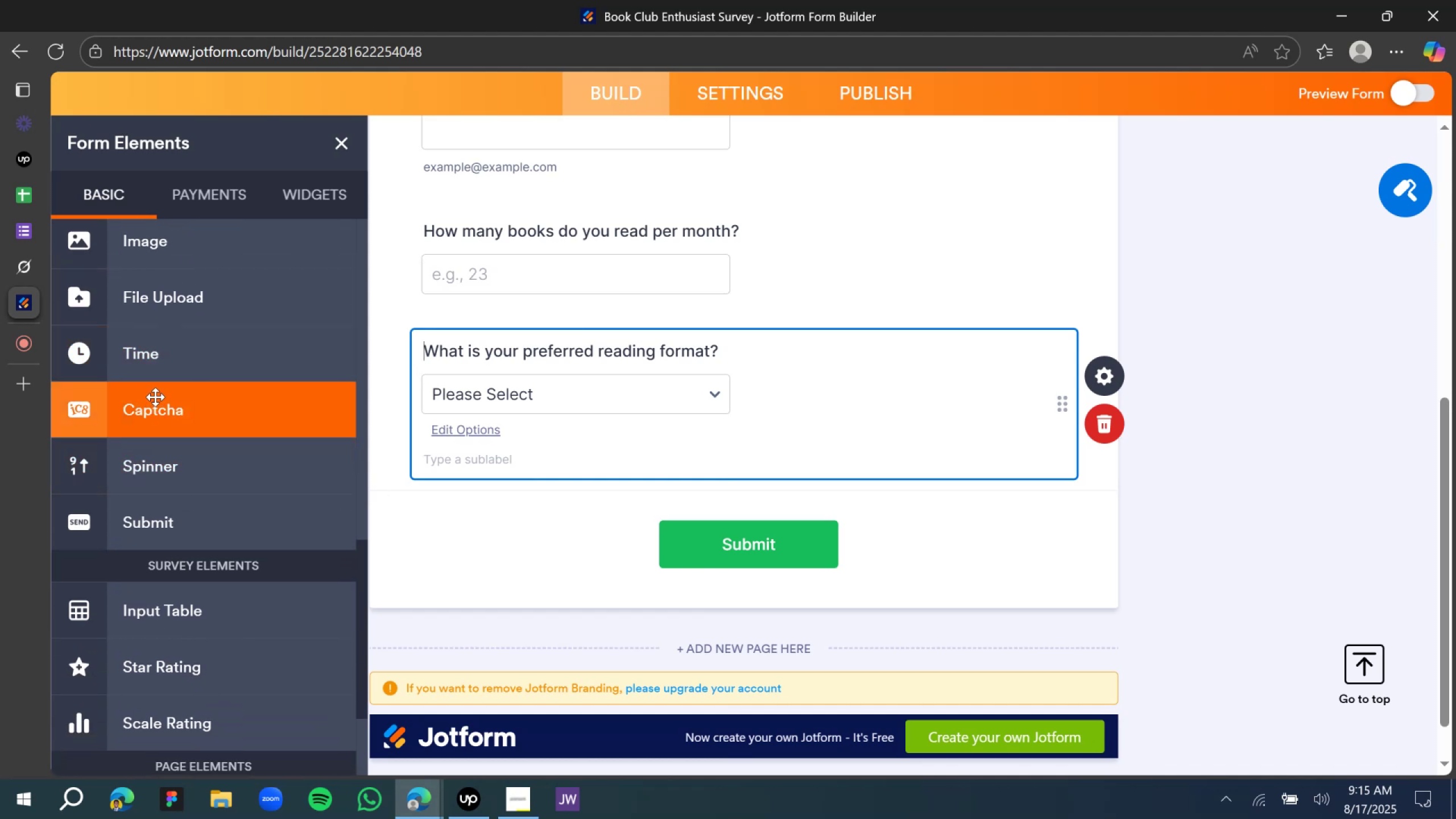 
wait(5.63)
 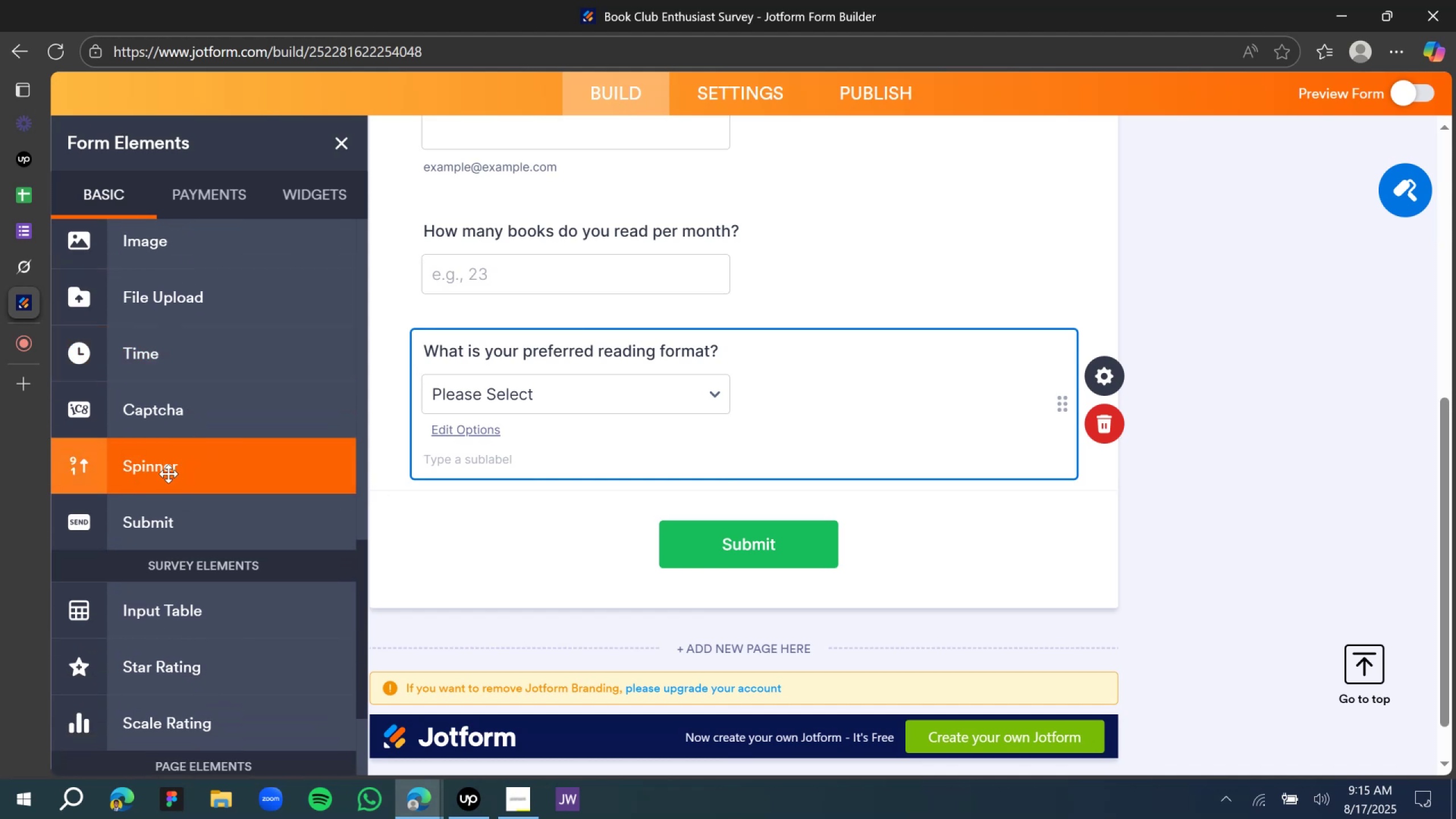 
scroll: coordinate [166, 417], scroll_direction: down, amount: 1.0
 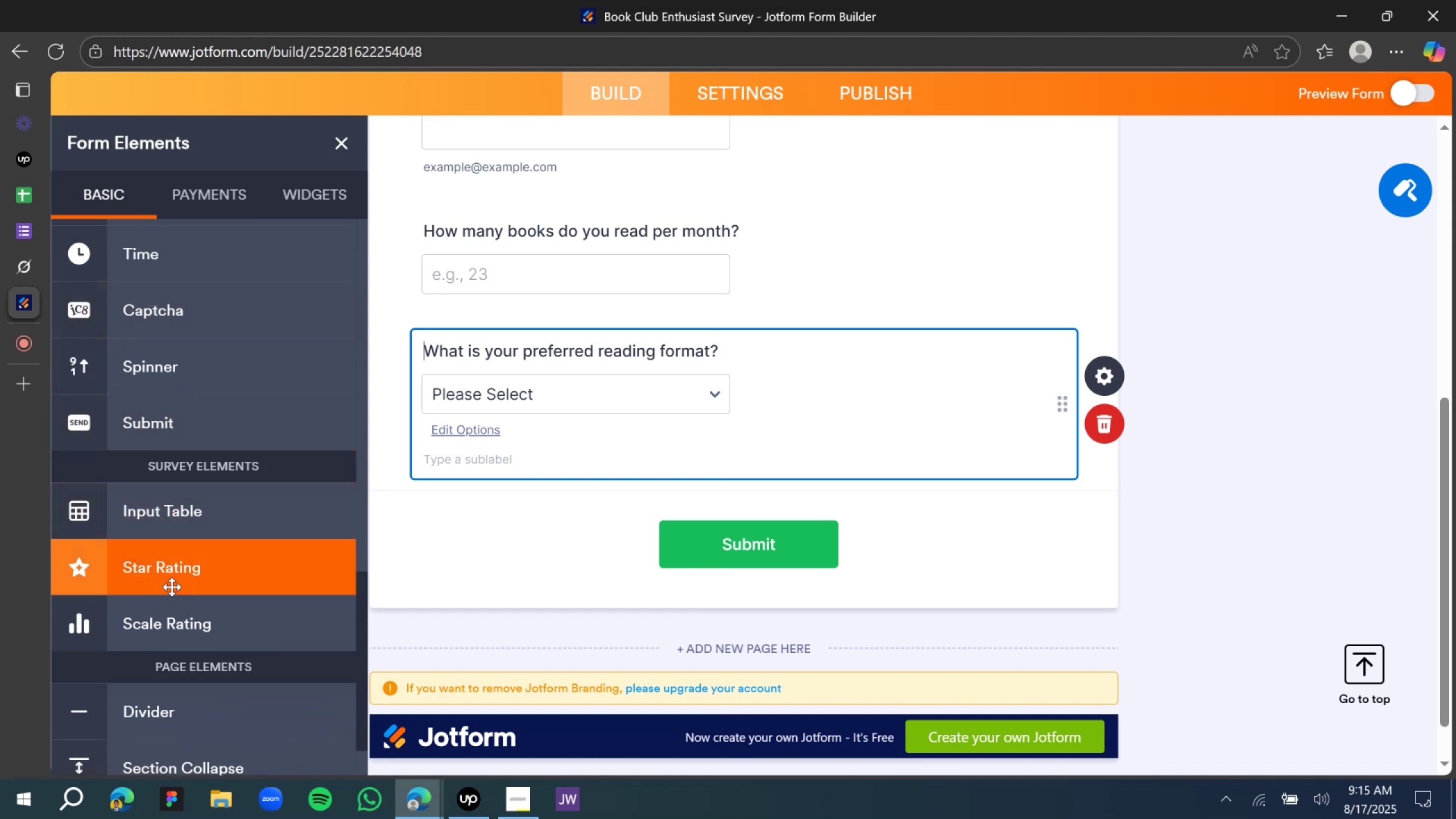 
left_click_drag(start_coordinate=[173, 628], to_coordinate=[653, 524])
 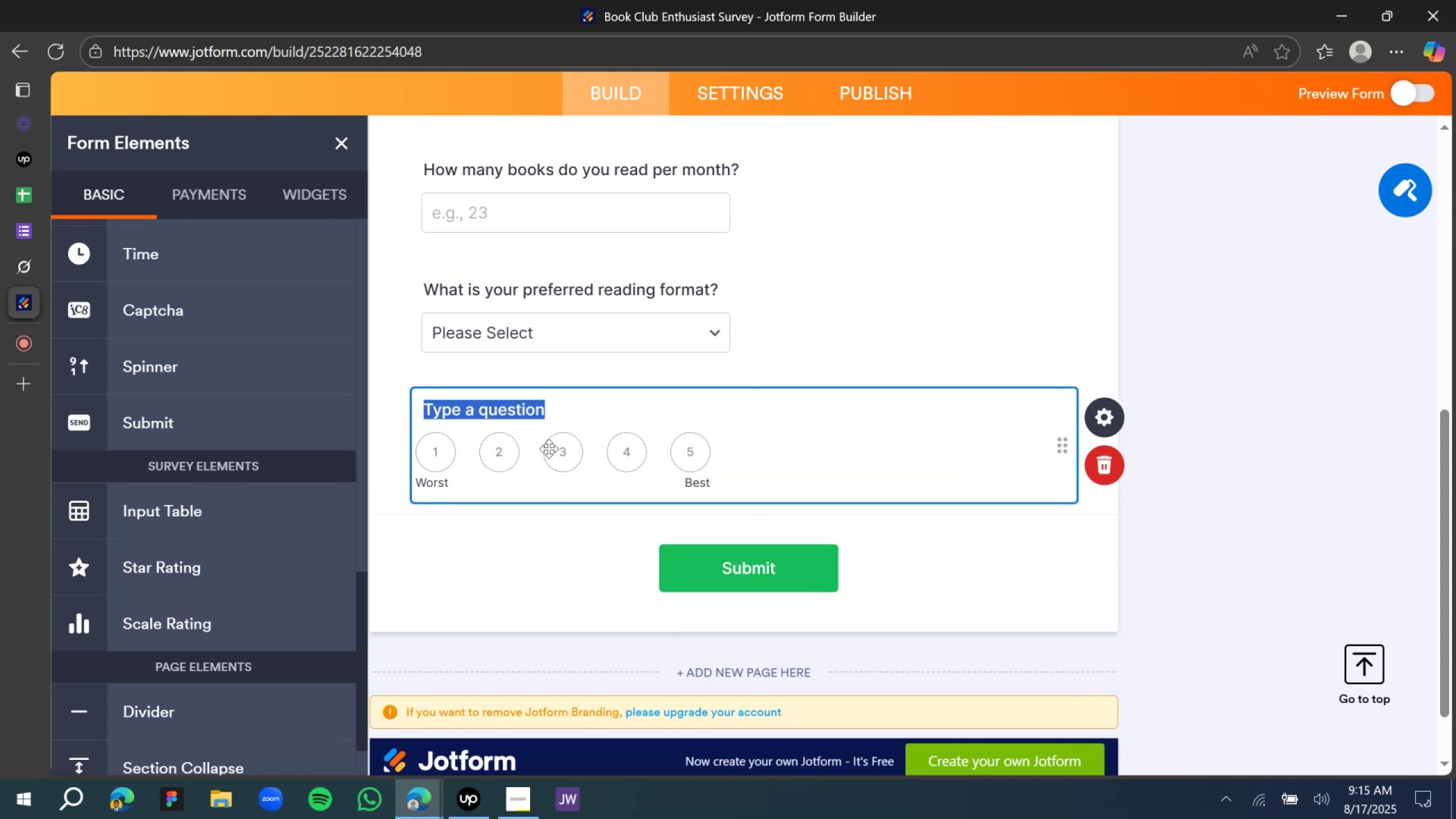 
hold_key(key=ShiftLeft, duration=1.25)
 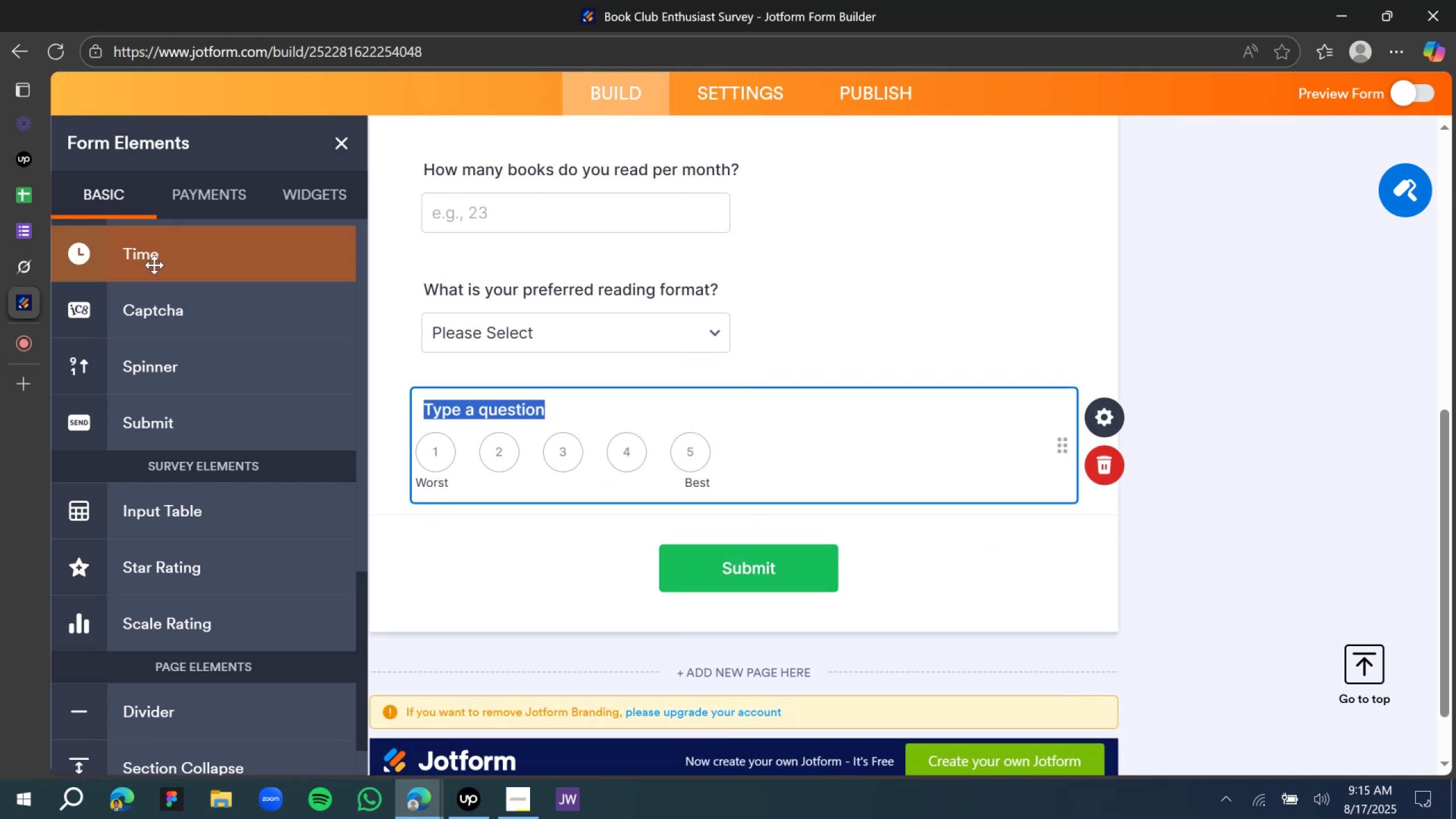 
type(Rea)
key(Backspace)
key(Backspace)
type(ate your love reading )
 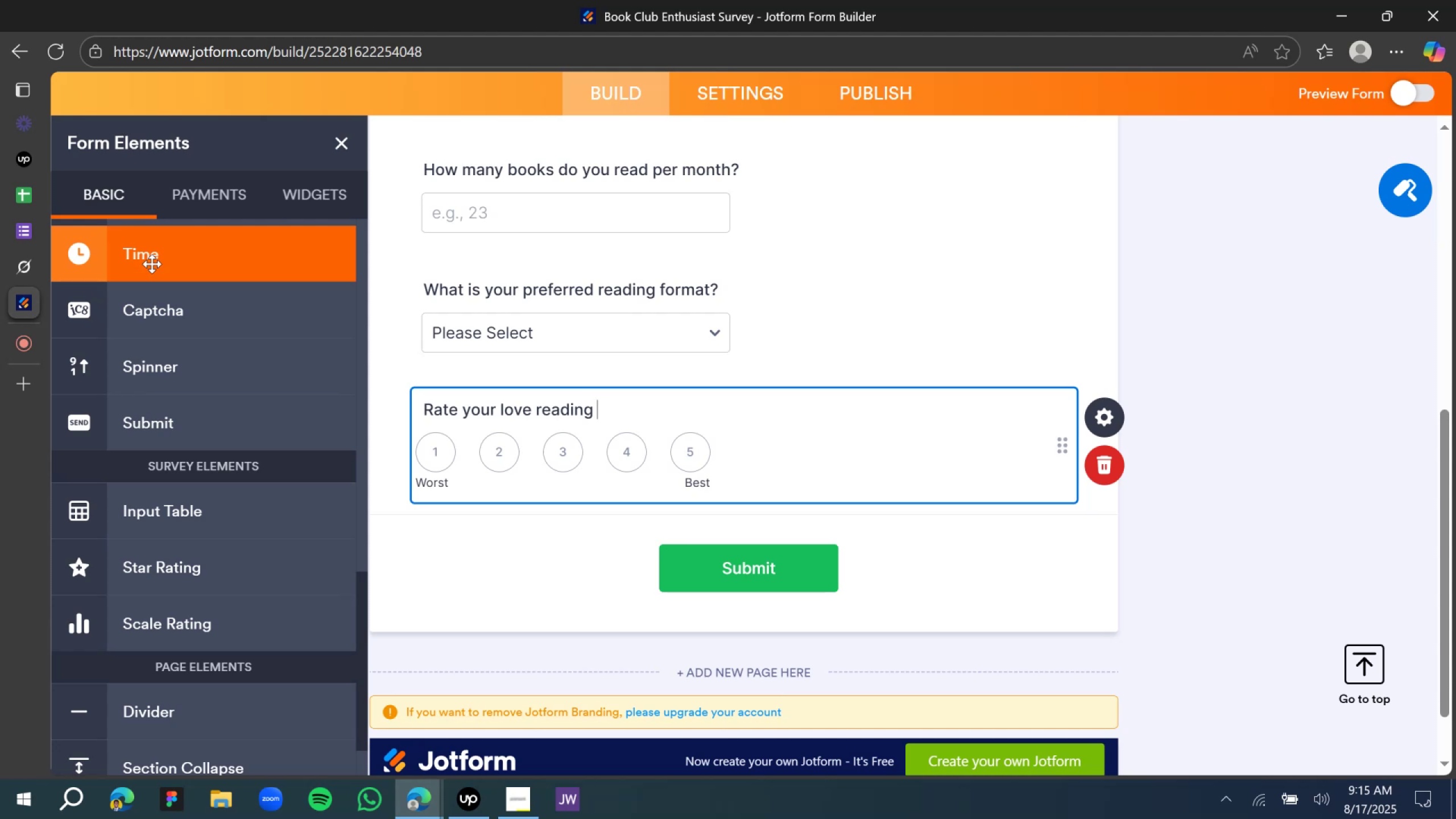 
wait(12.51)
 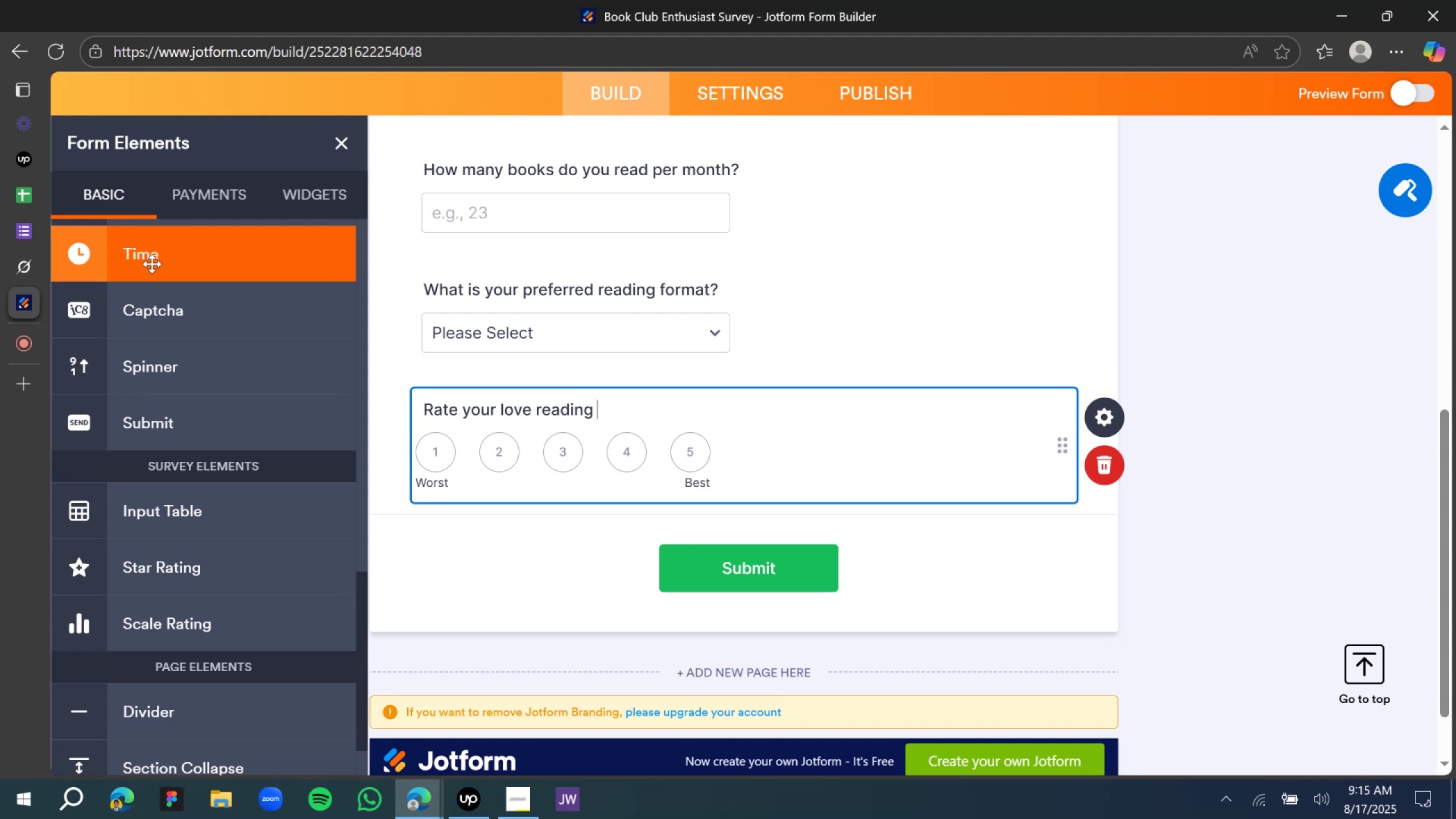 
type(fiction)
 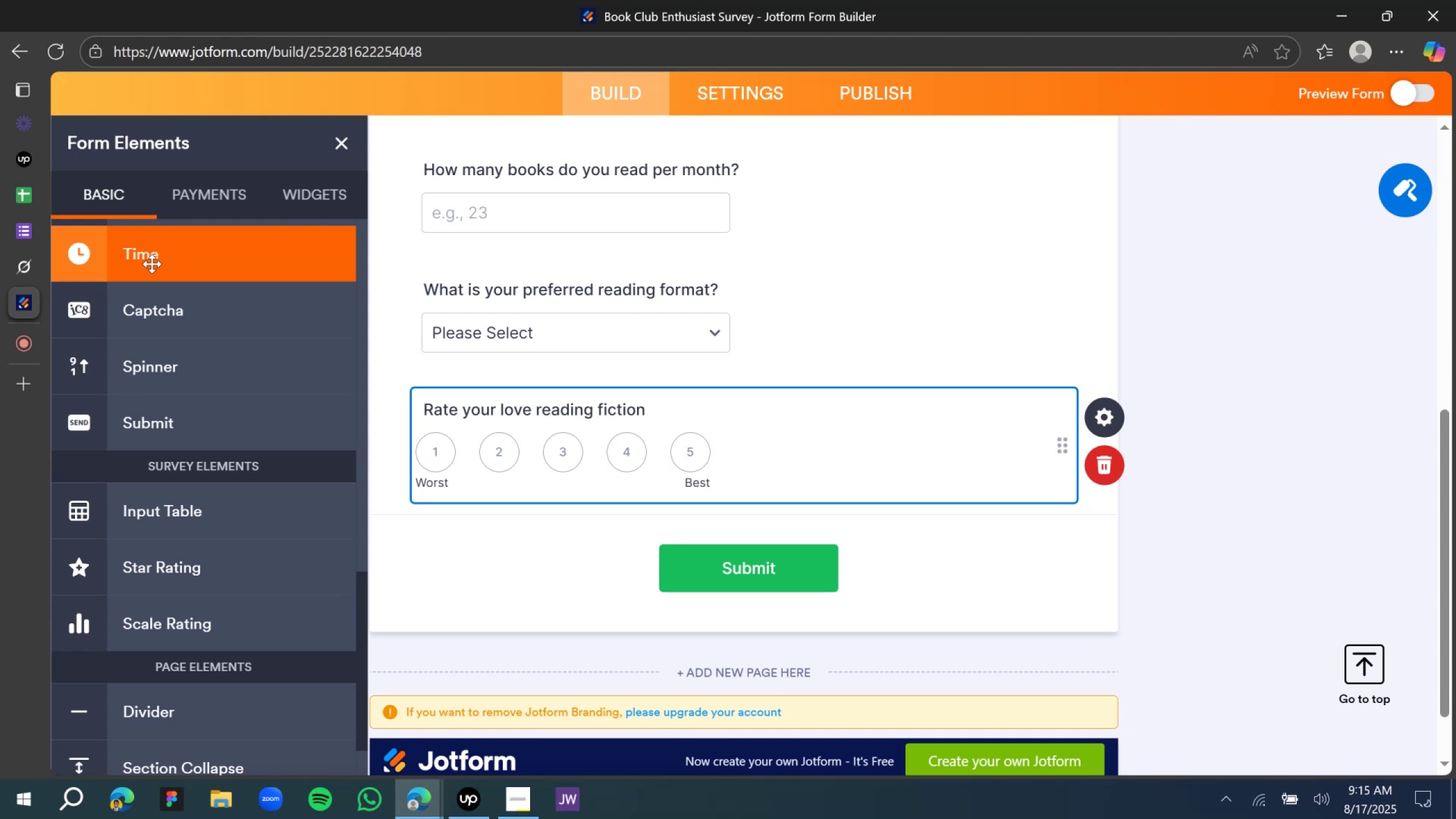 
wait(13.09)
 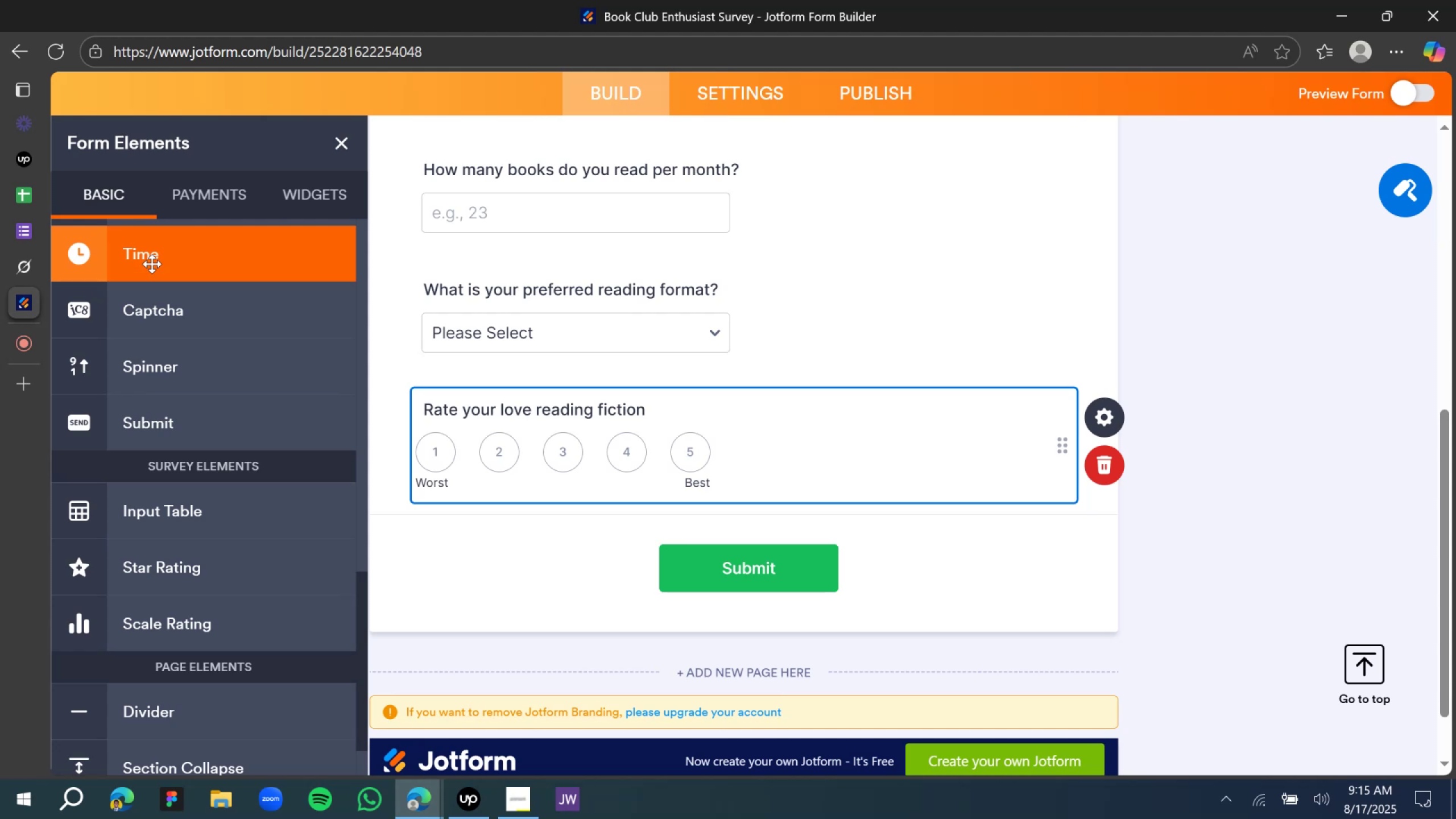 
key(Period)
 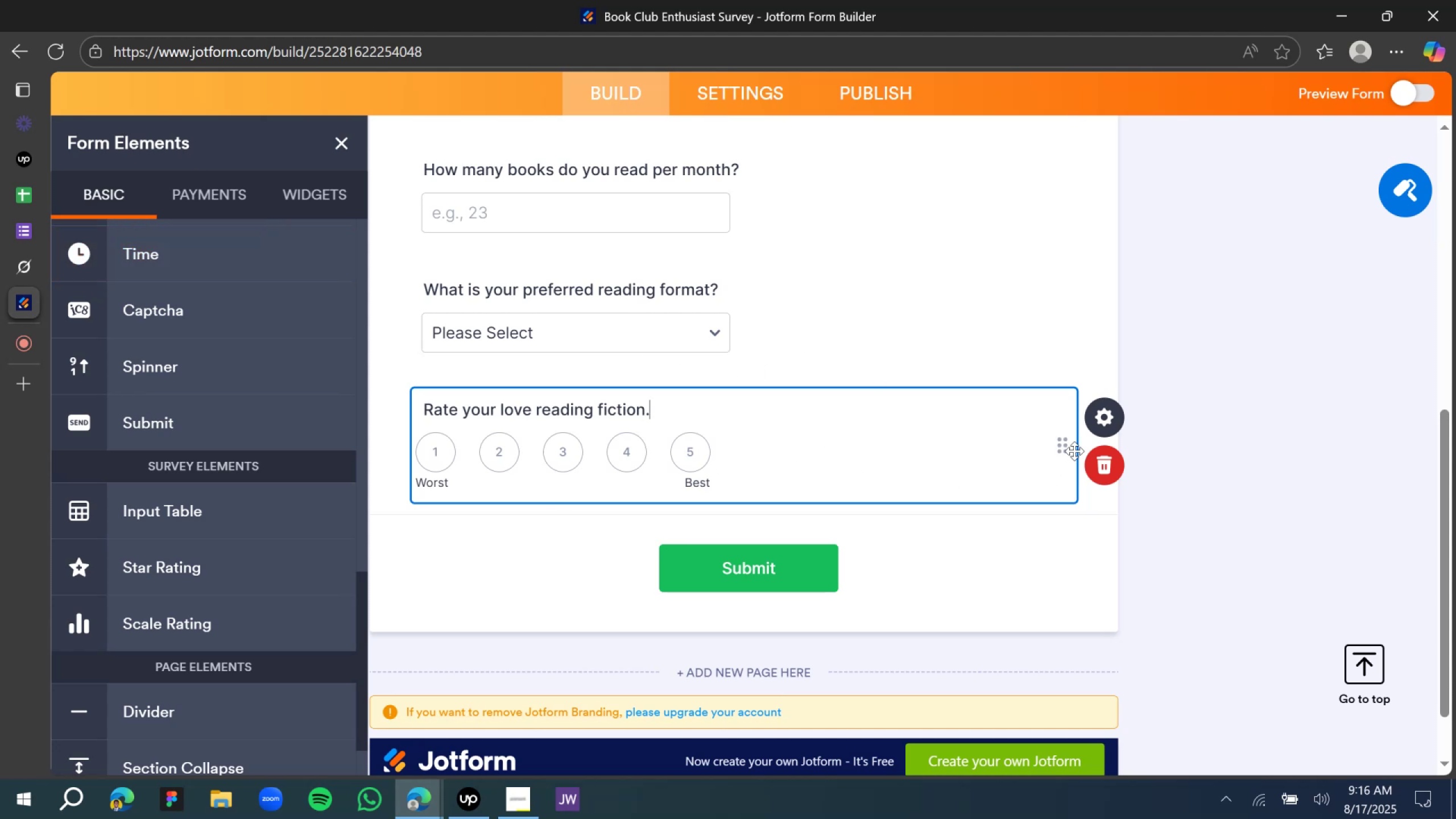 
scroll: coordinate [809, 390], scroll_direction: down, amount: 2.0
 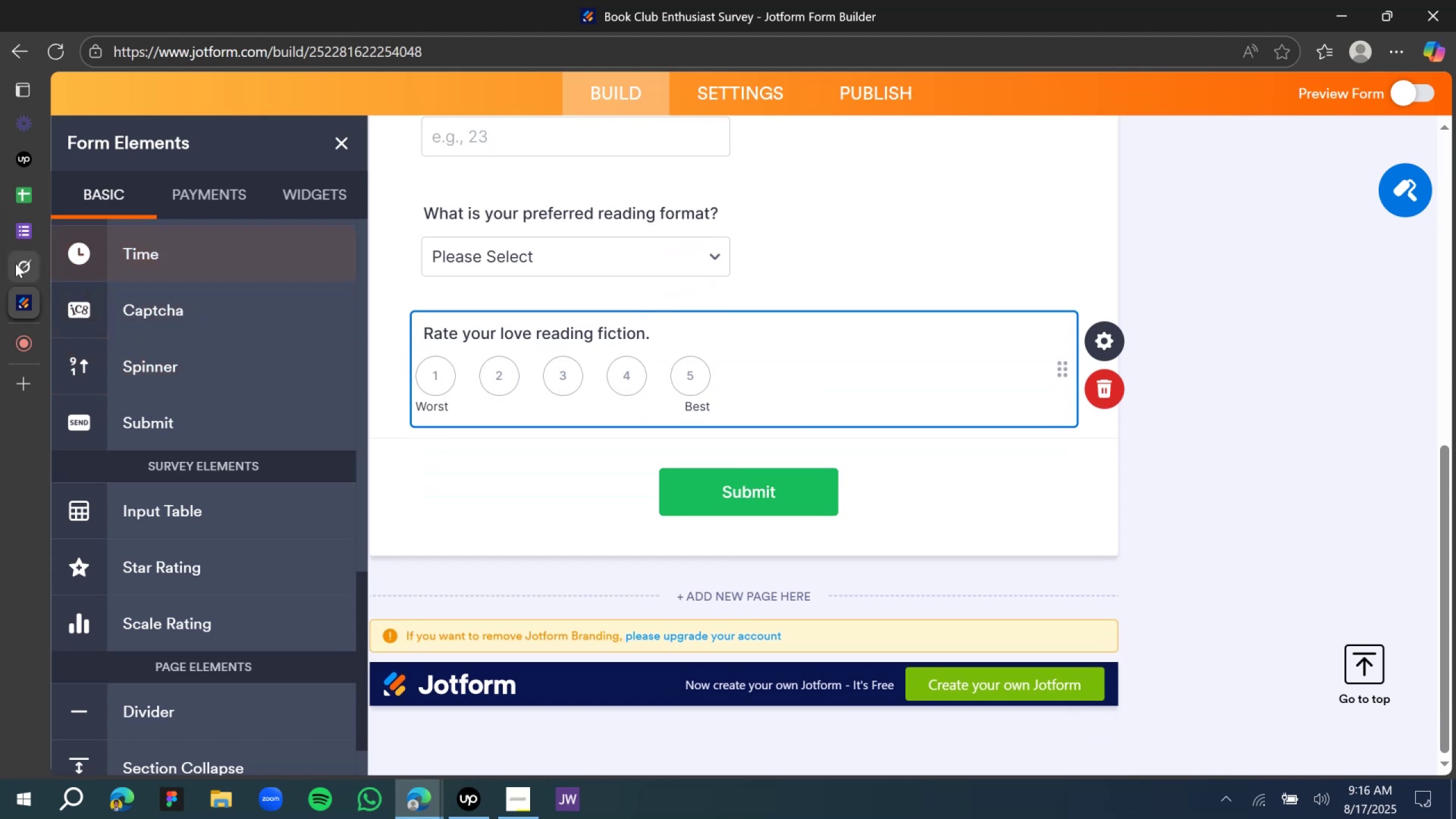 
left_click([16, 263])
 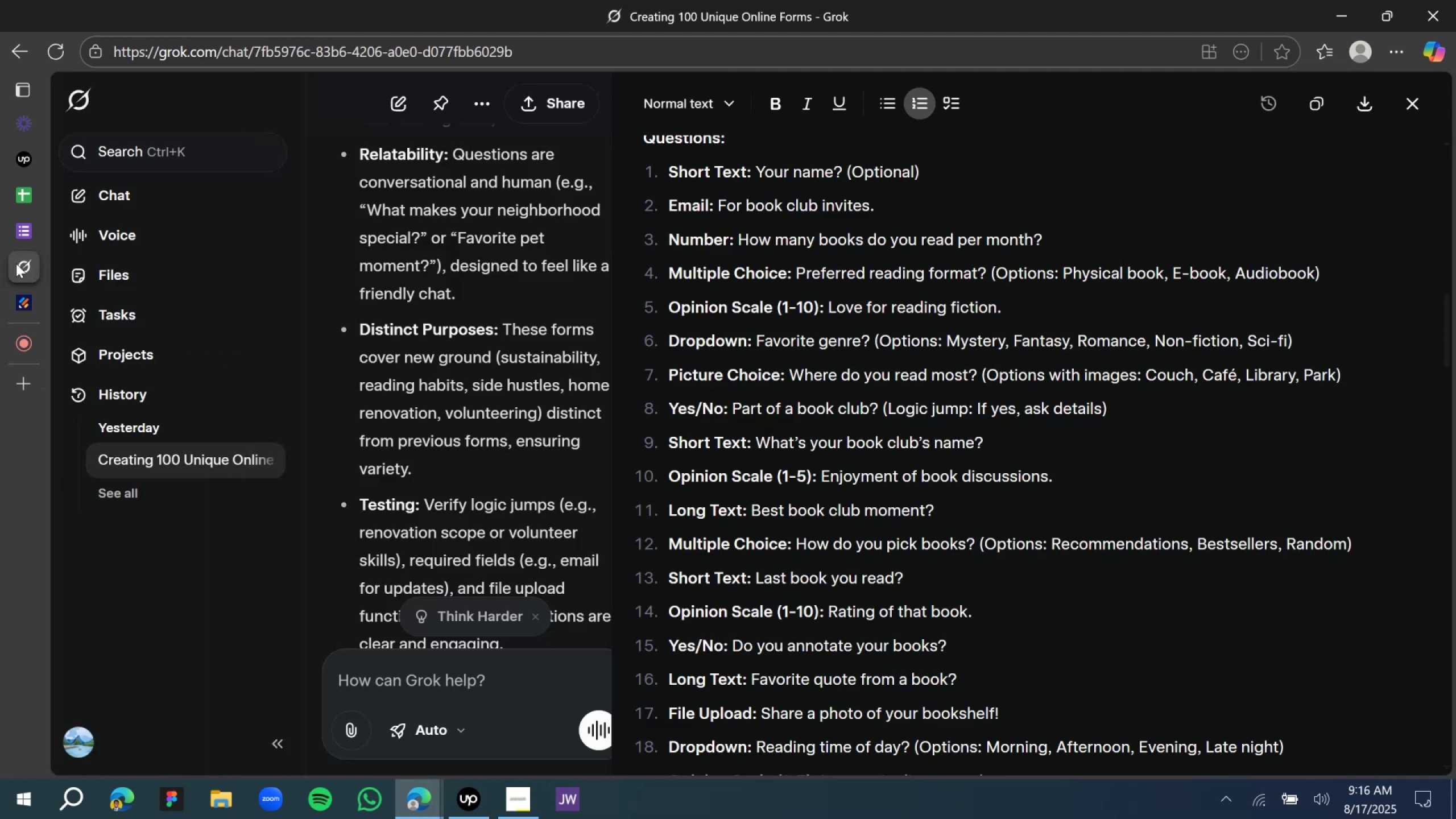 
scroll: coordinate [809, 446], scroll_direction: down, amount: 2.0
 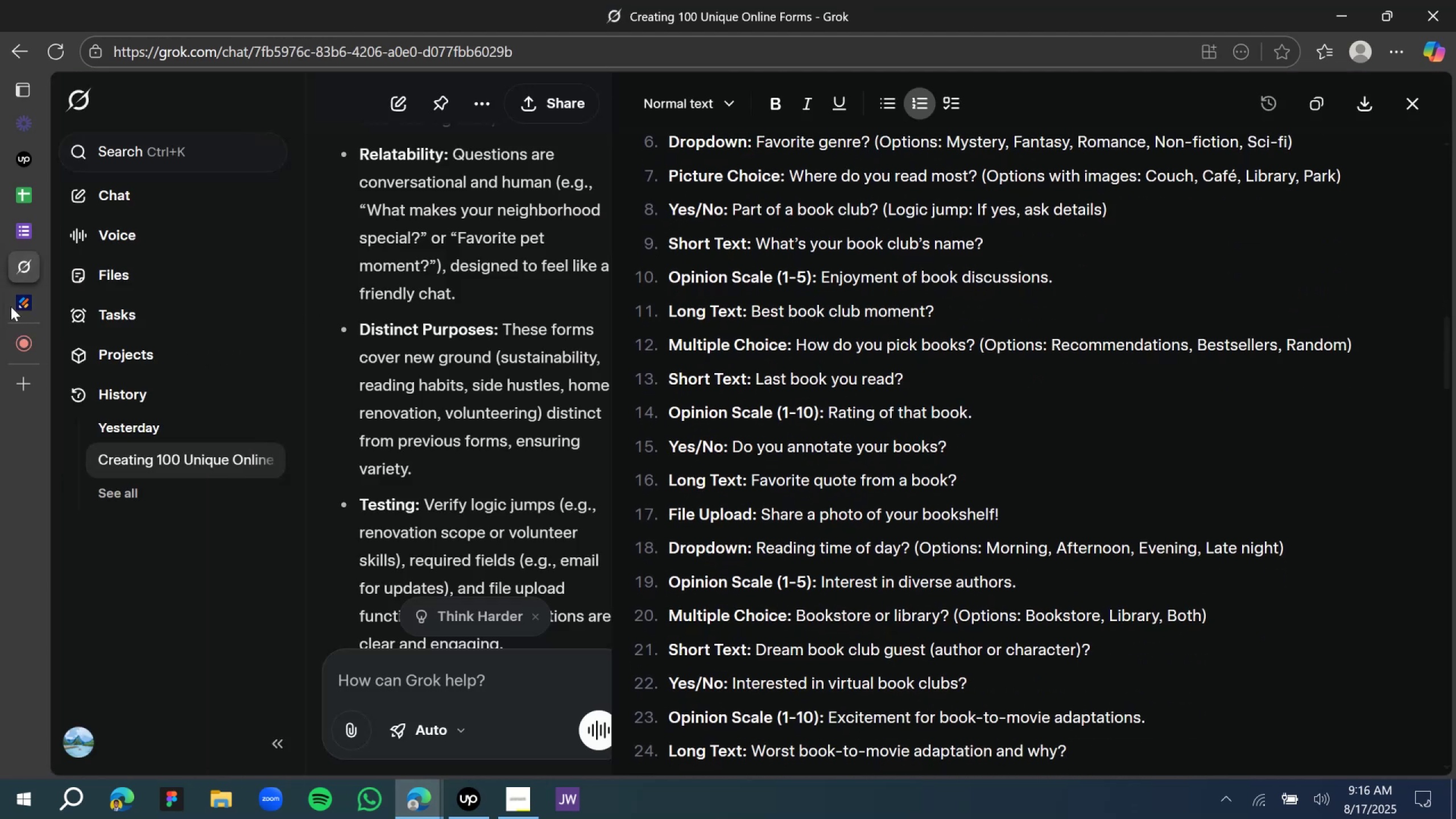 
left_click([20, 304])
 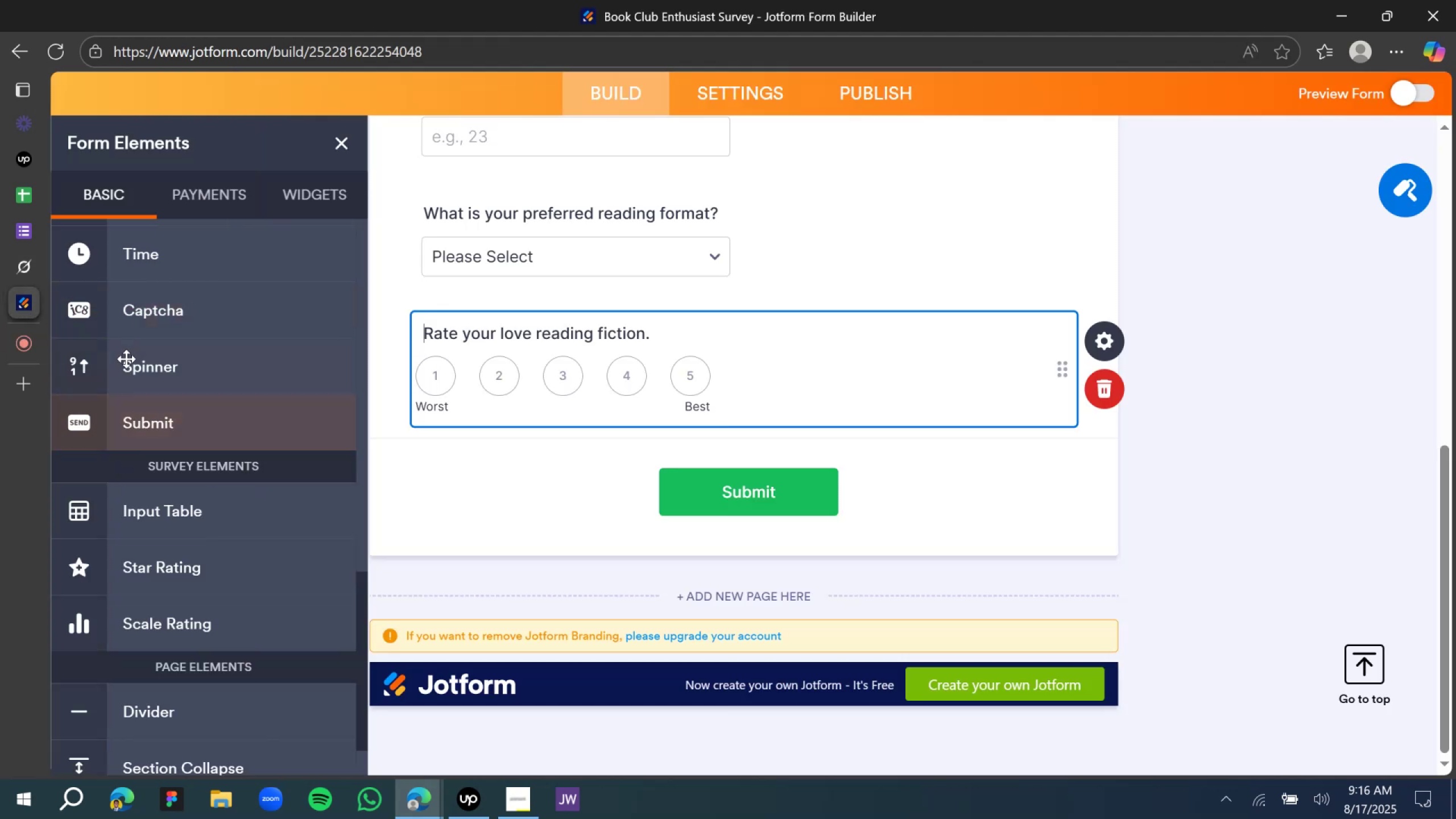 
scroll: coordinate [151, 387], scroll_direction: up, amount: 4.0
 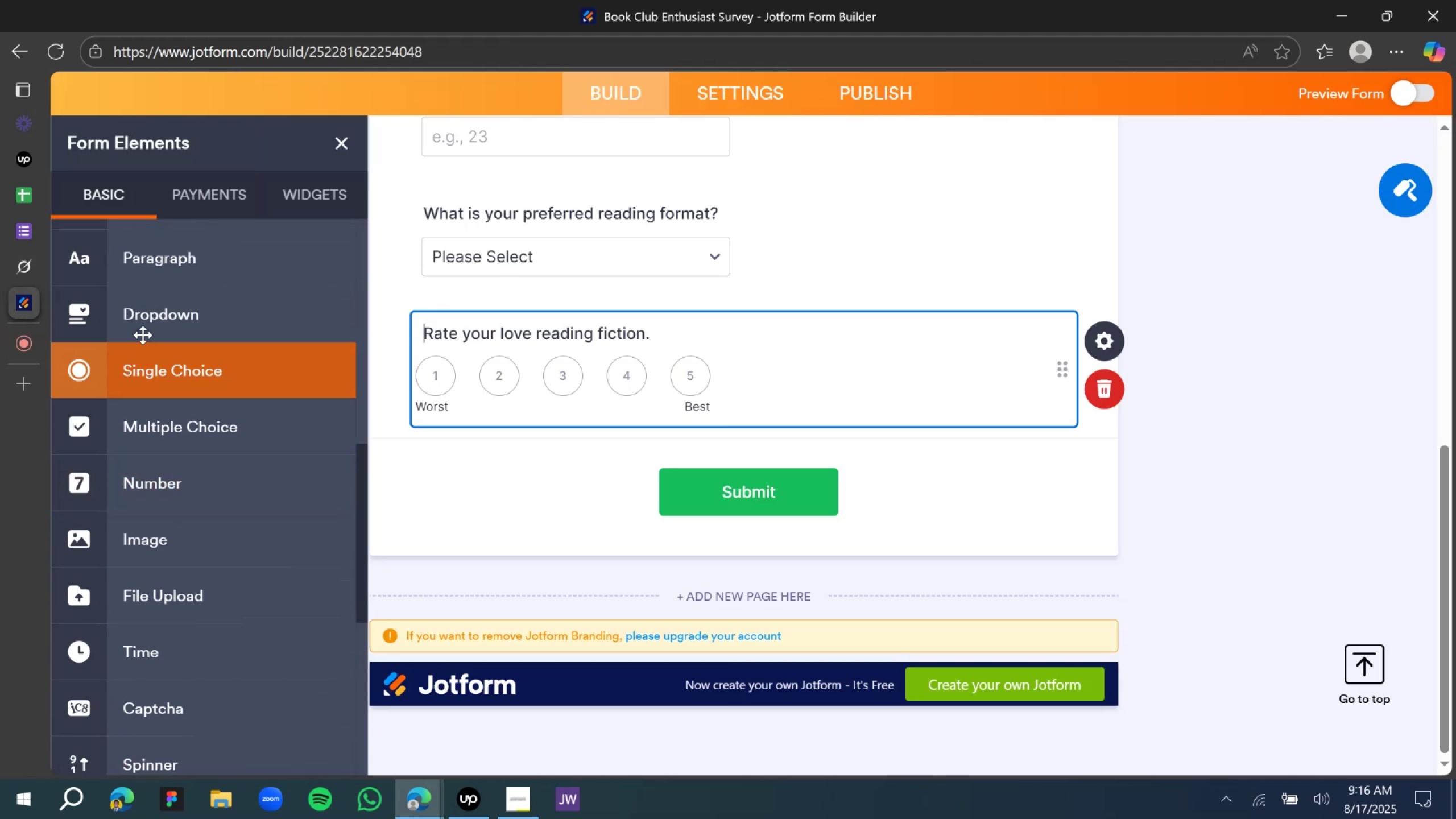 
left_click_drag(start_coordinate=[142, 324], to_coordinate=[601, 518])
 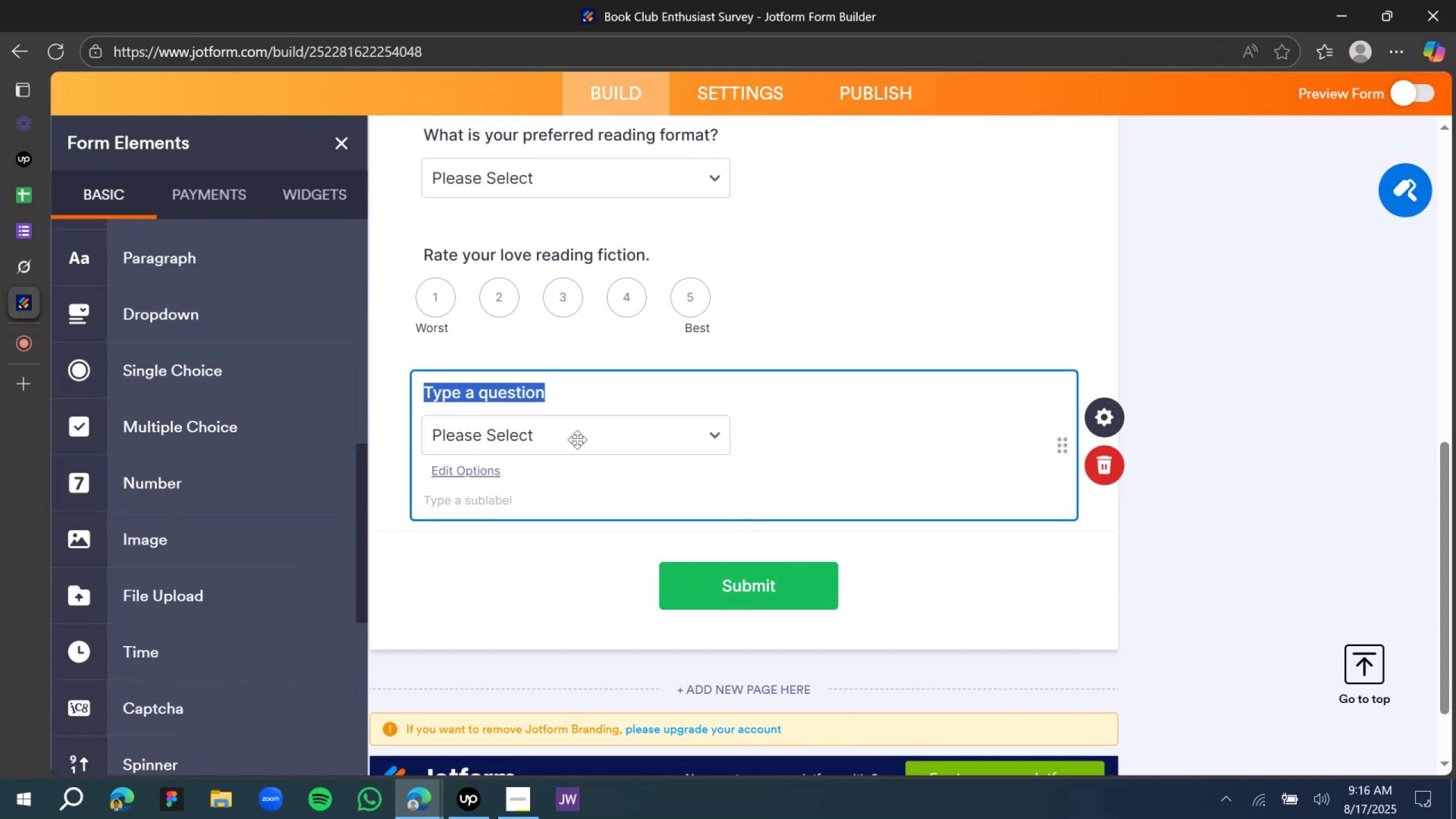 
type(What is your favorite gnere?)
 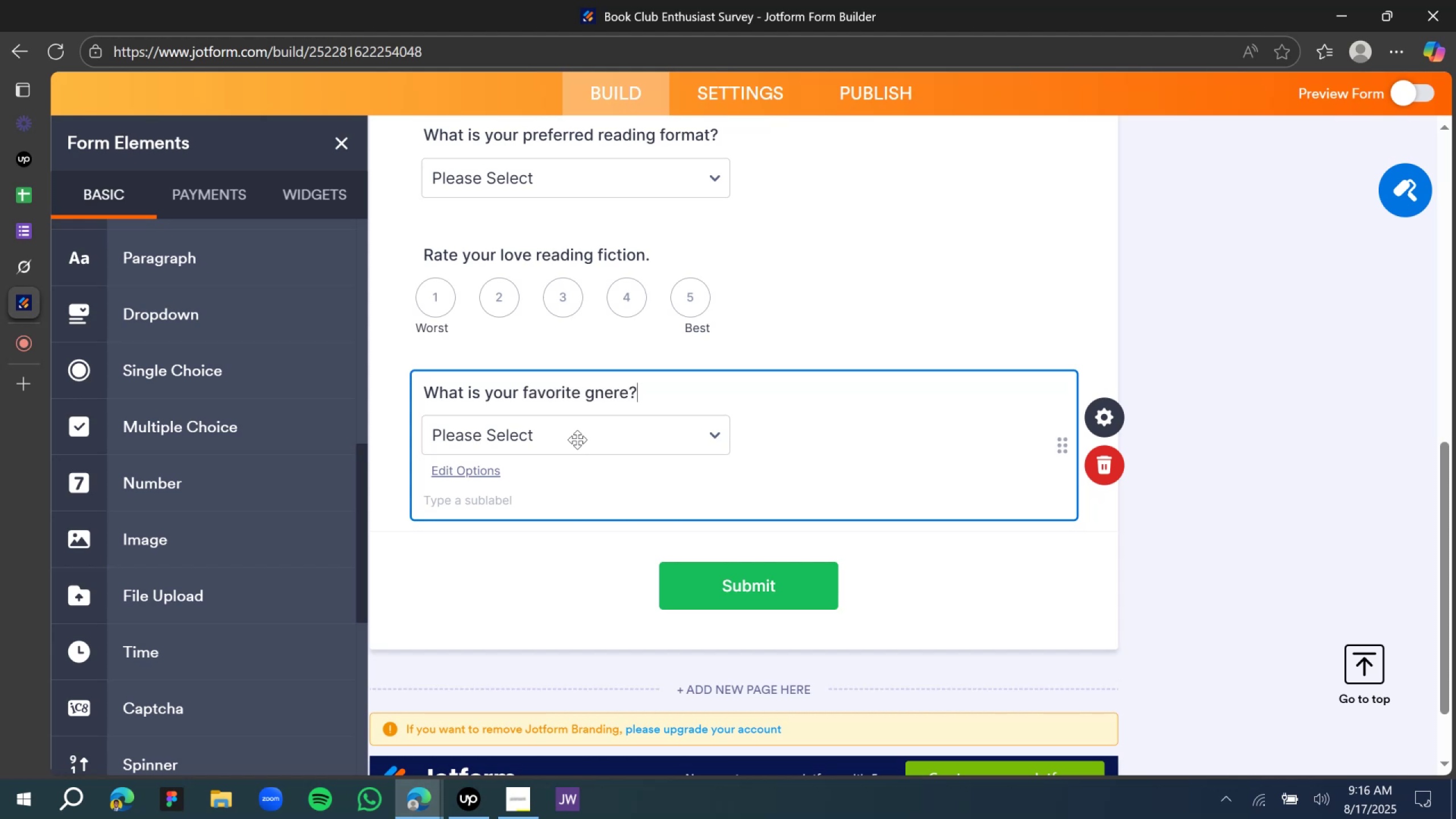 
left_click([601, 387])
 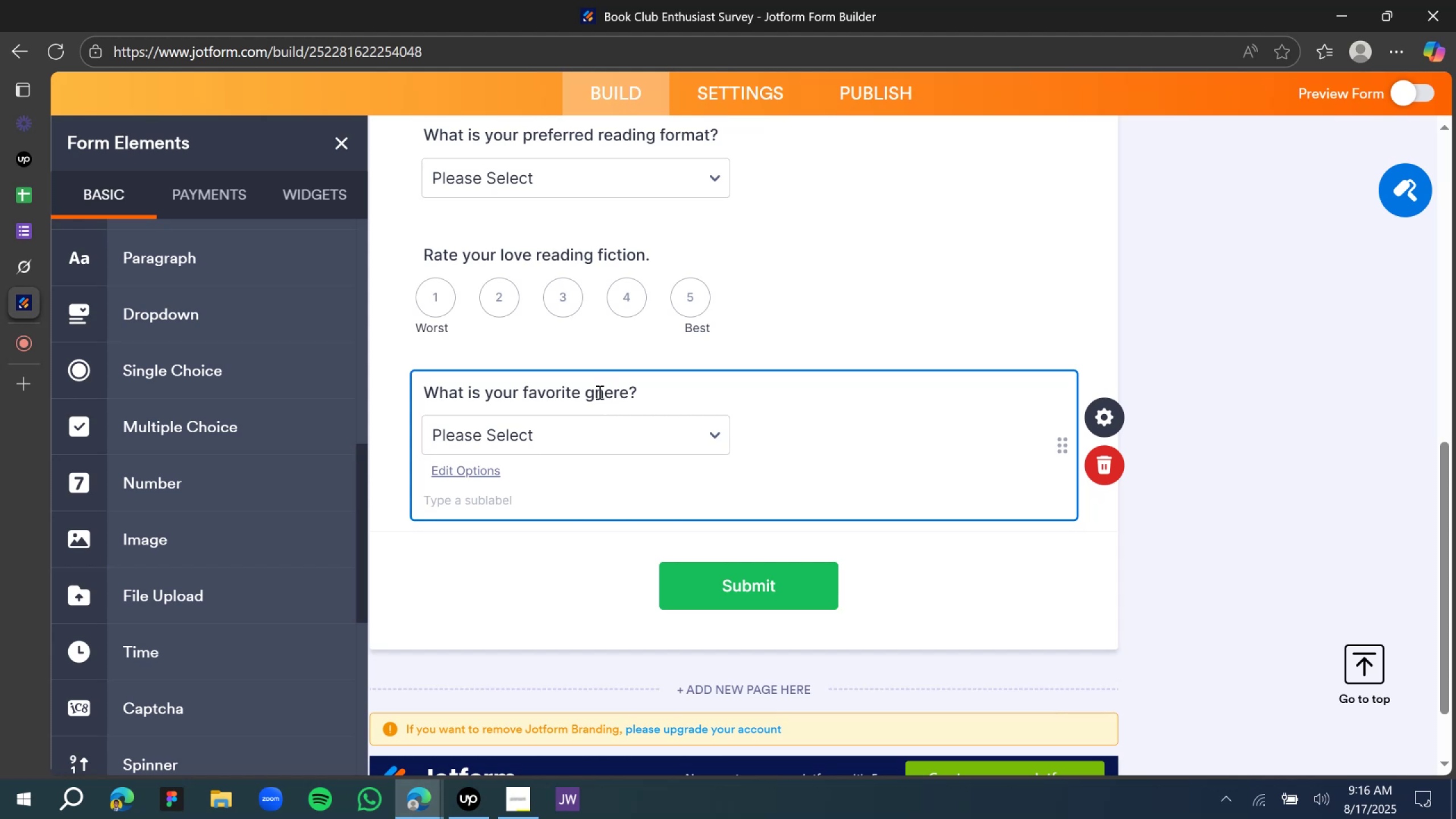 
left_click([598, 392])
 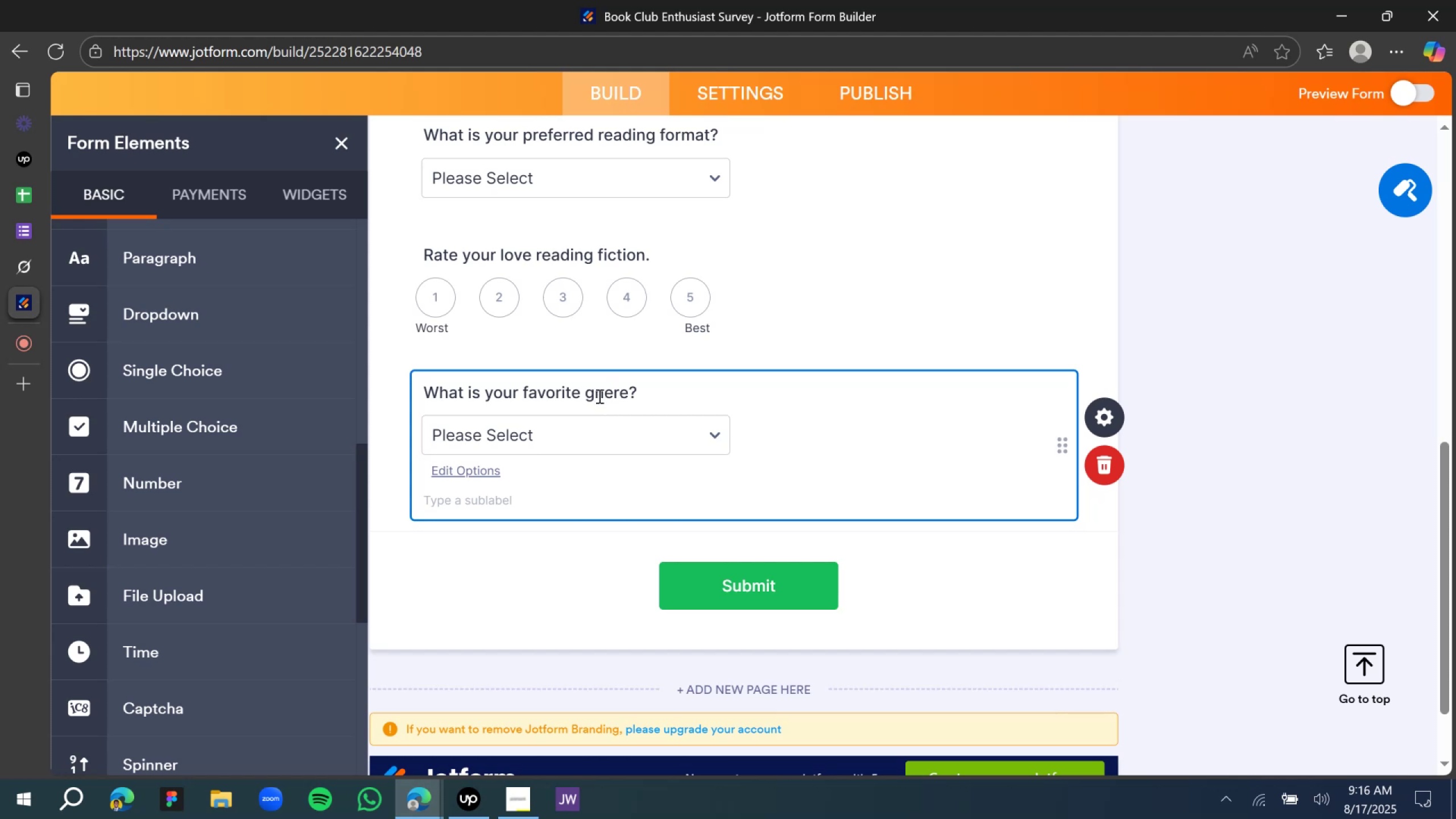 
key(E)
 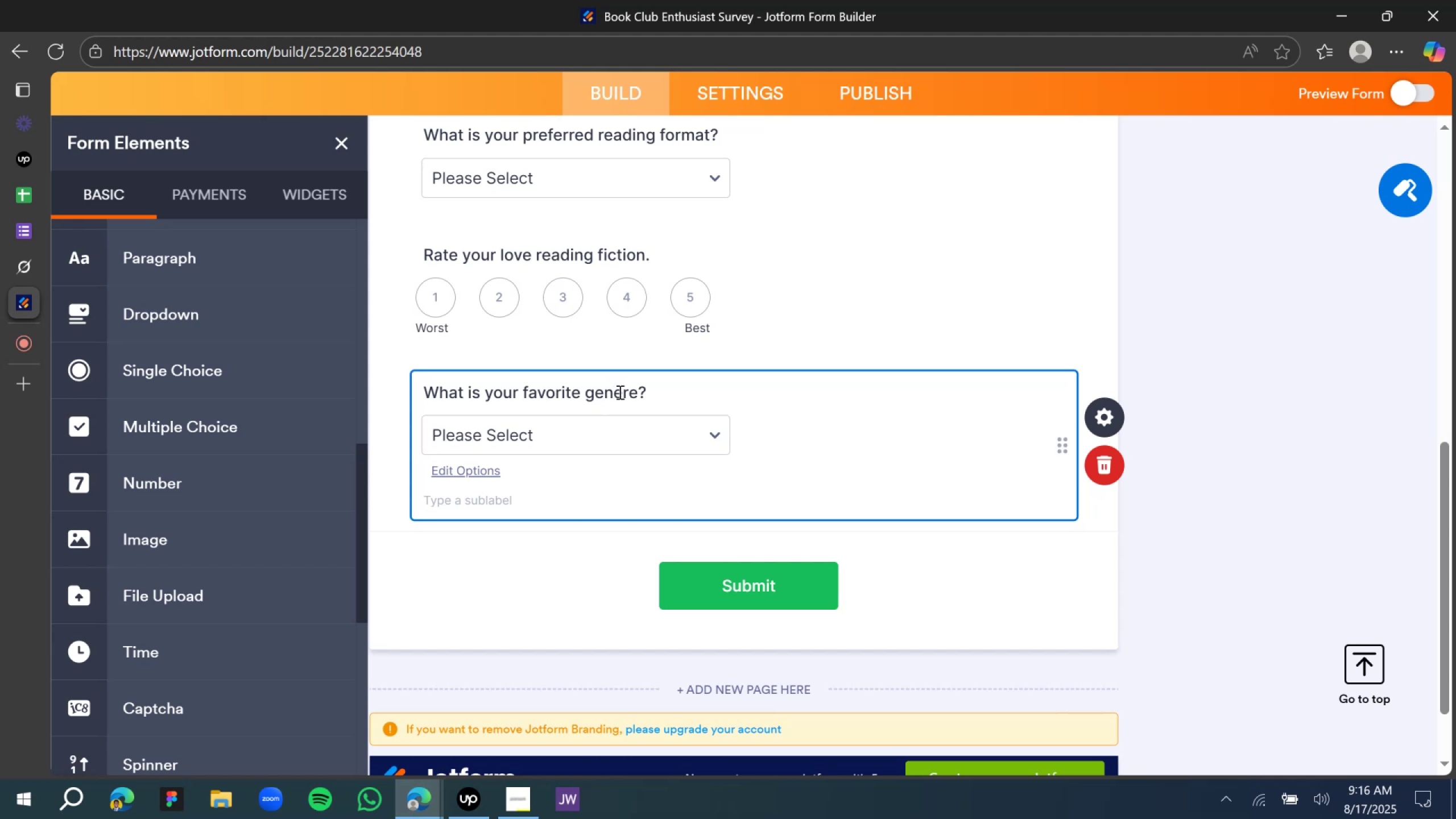 
left_click([619, 392])
 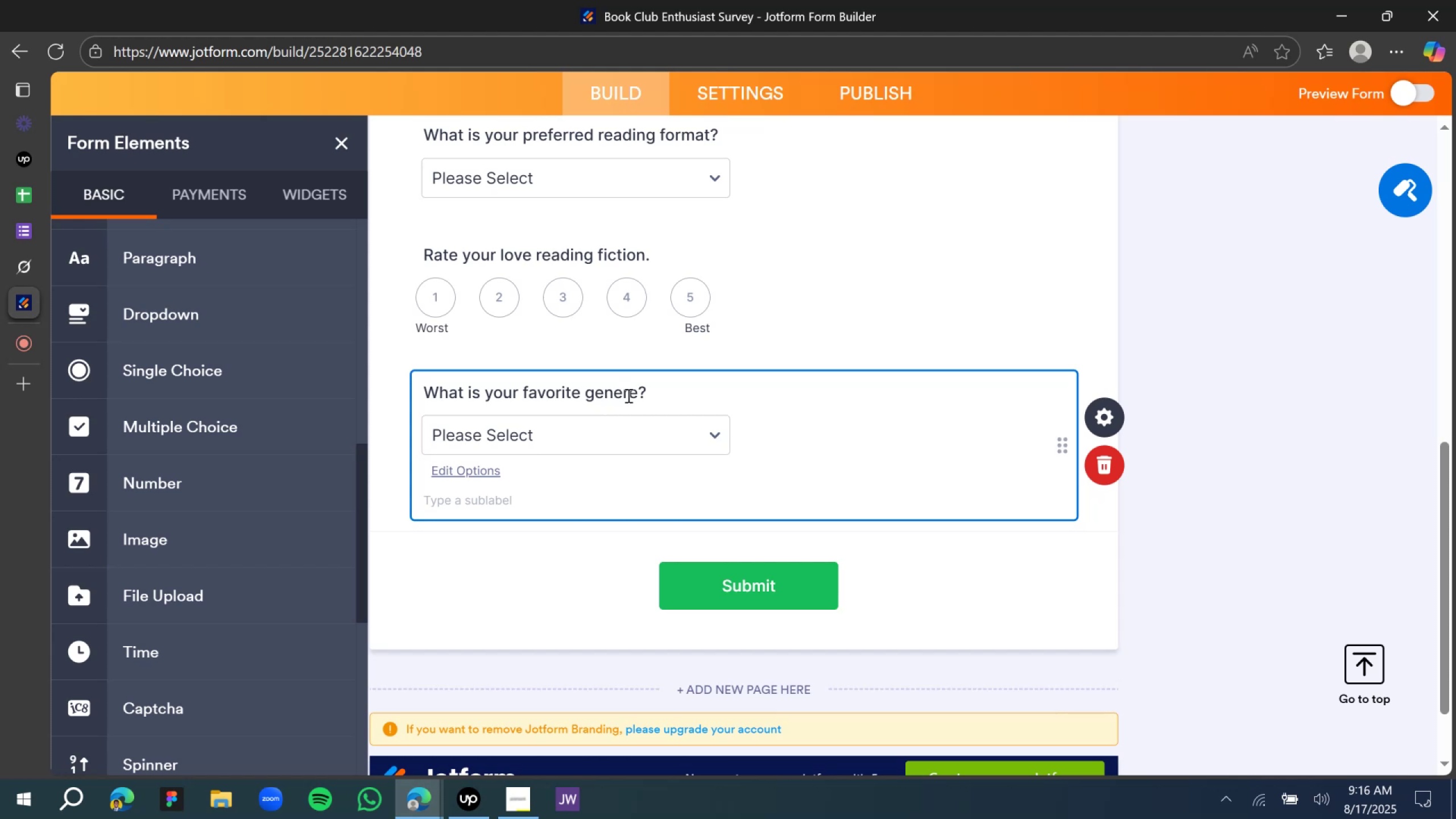 
key(Backspace)
 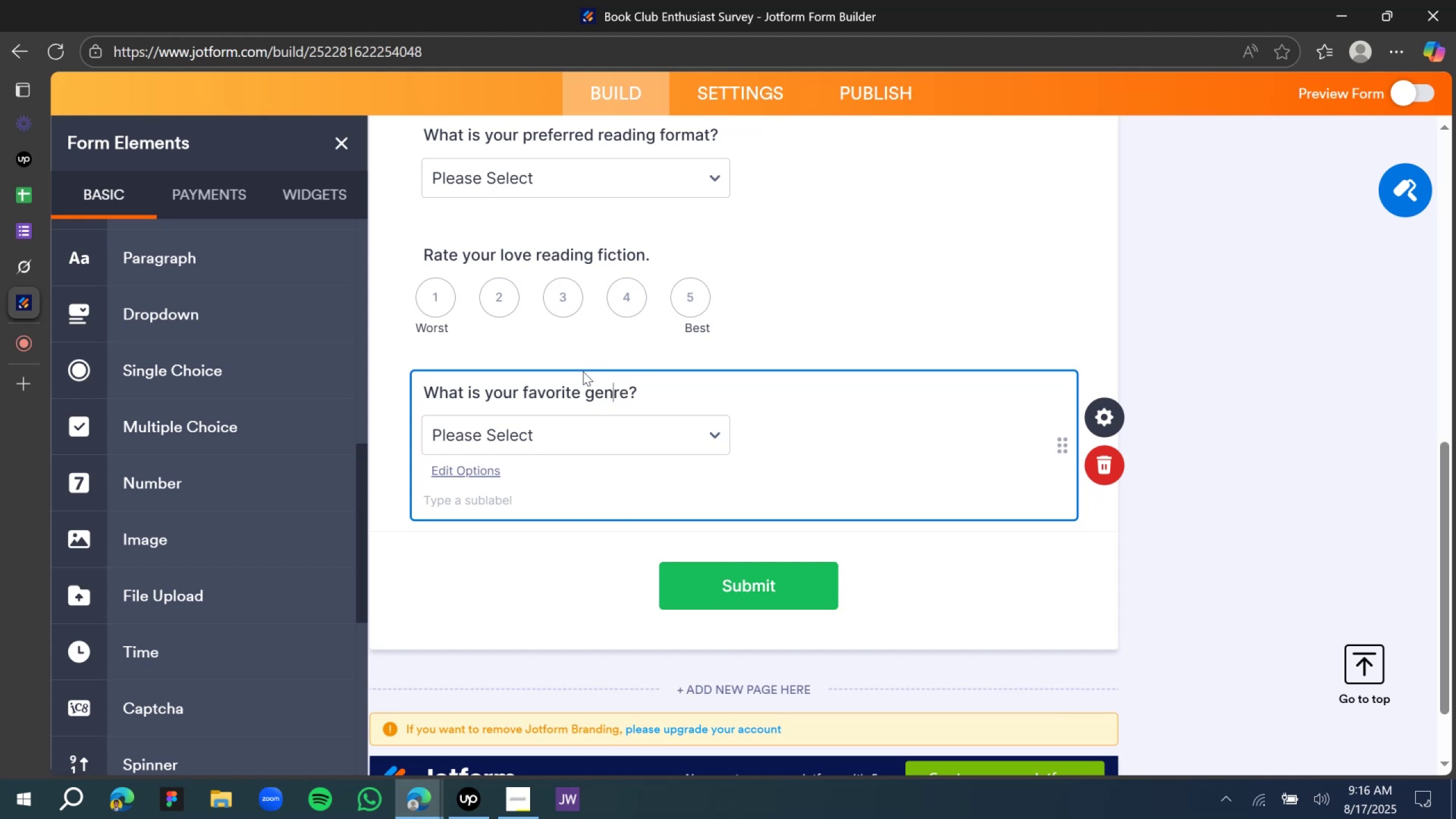 
left_click([555, 391])
 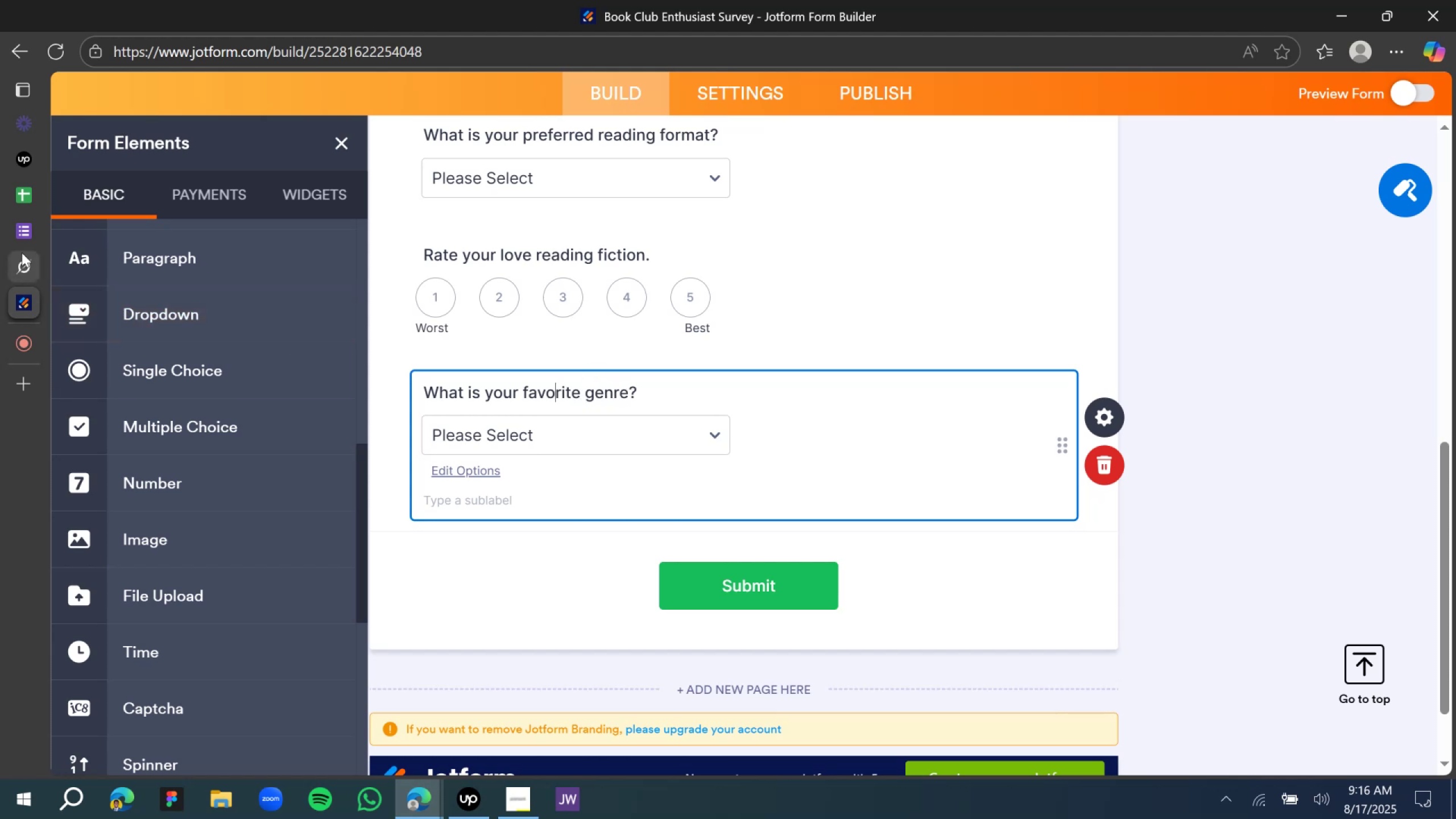 
left_click([26, 261])
 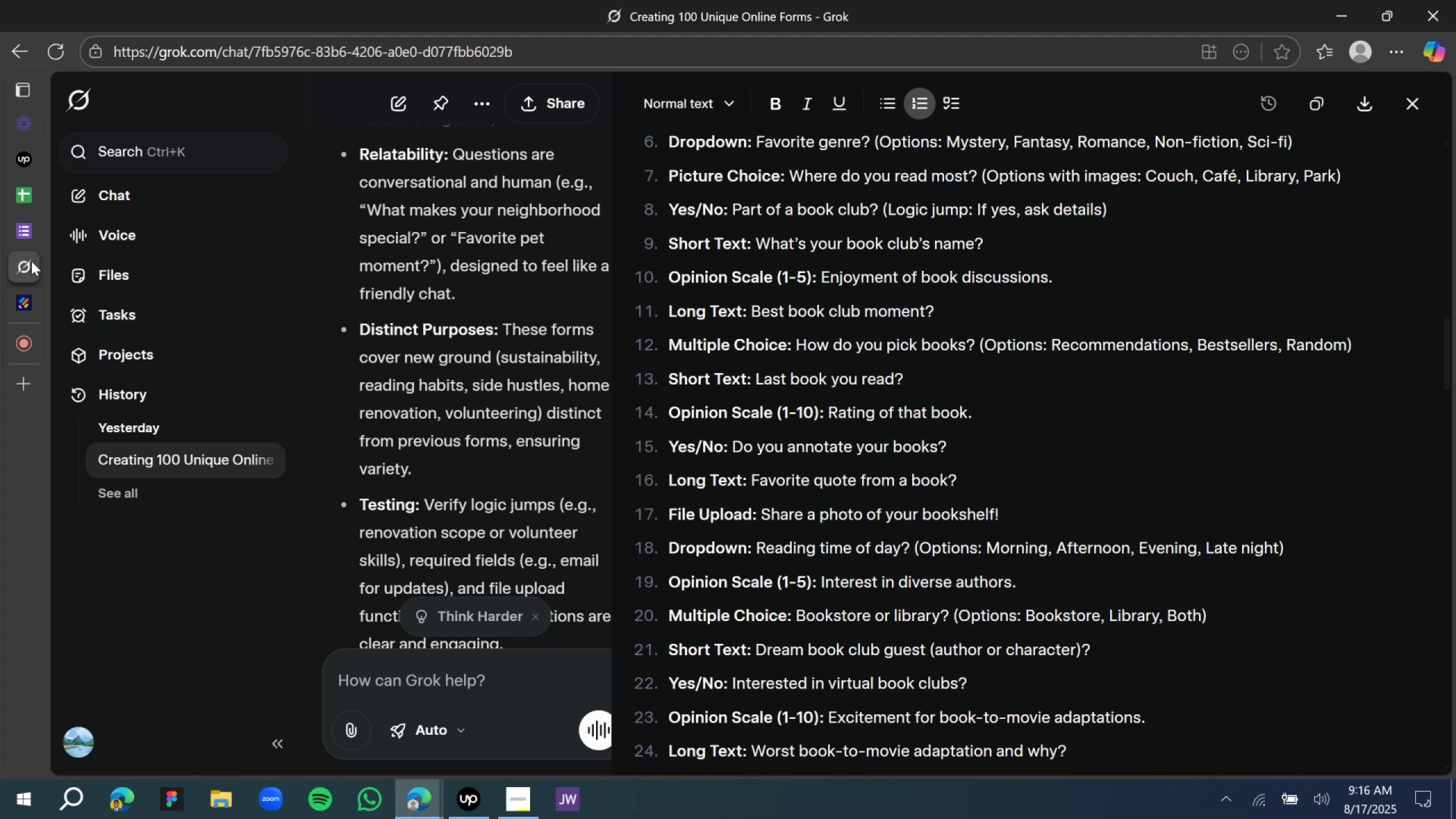 
wait(5.58)
 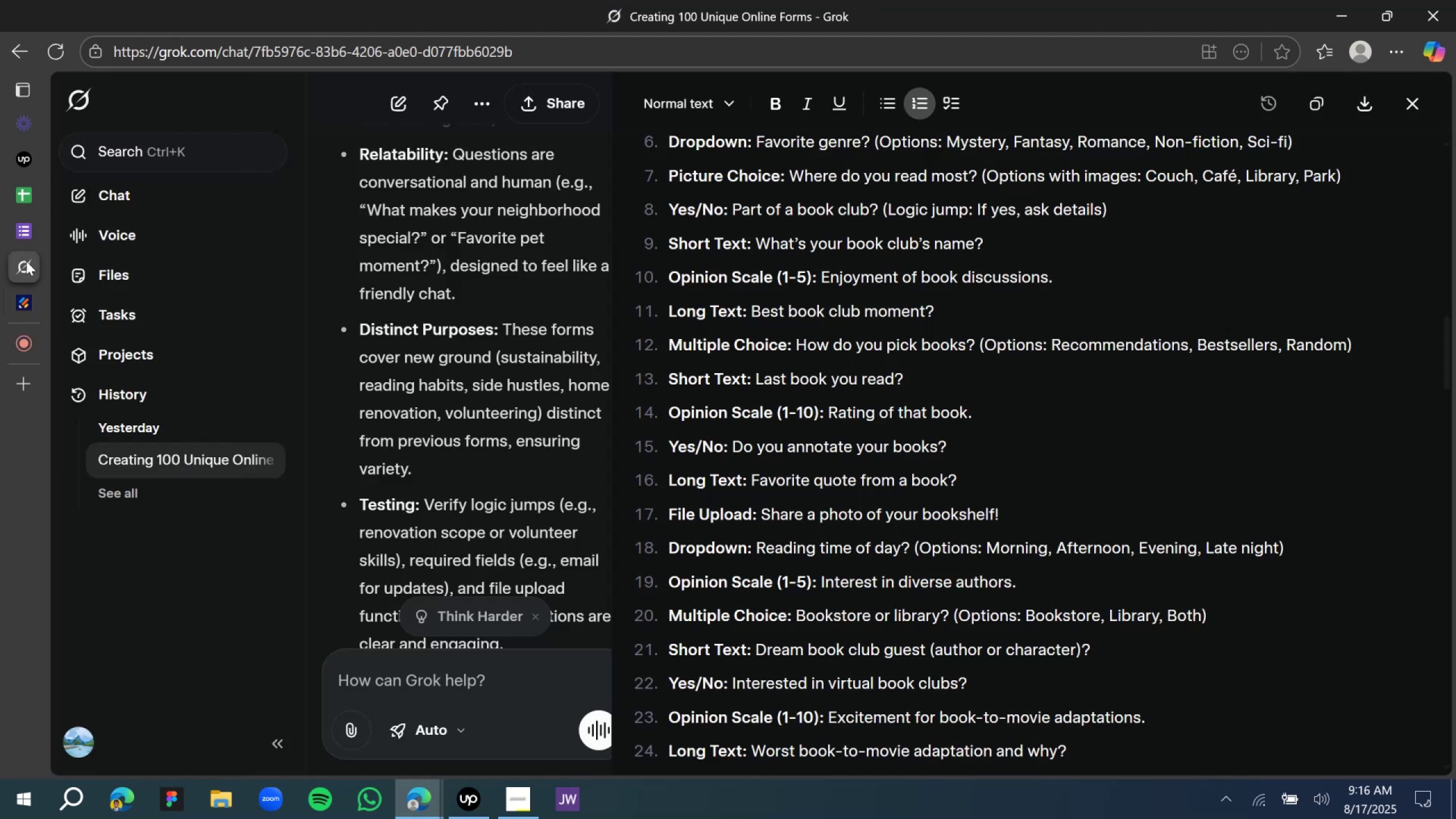 
left_click([28, 310])
 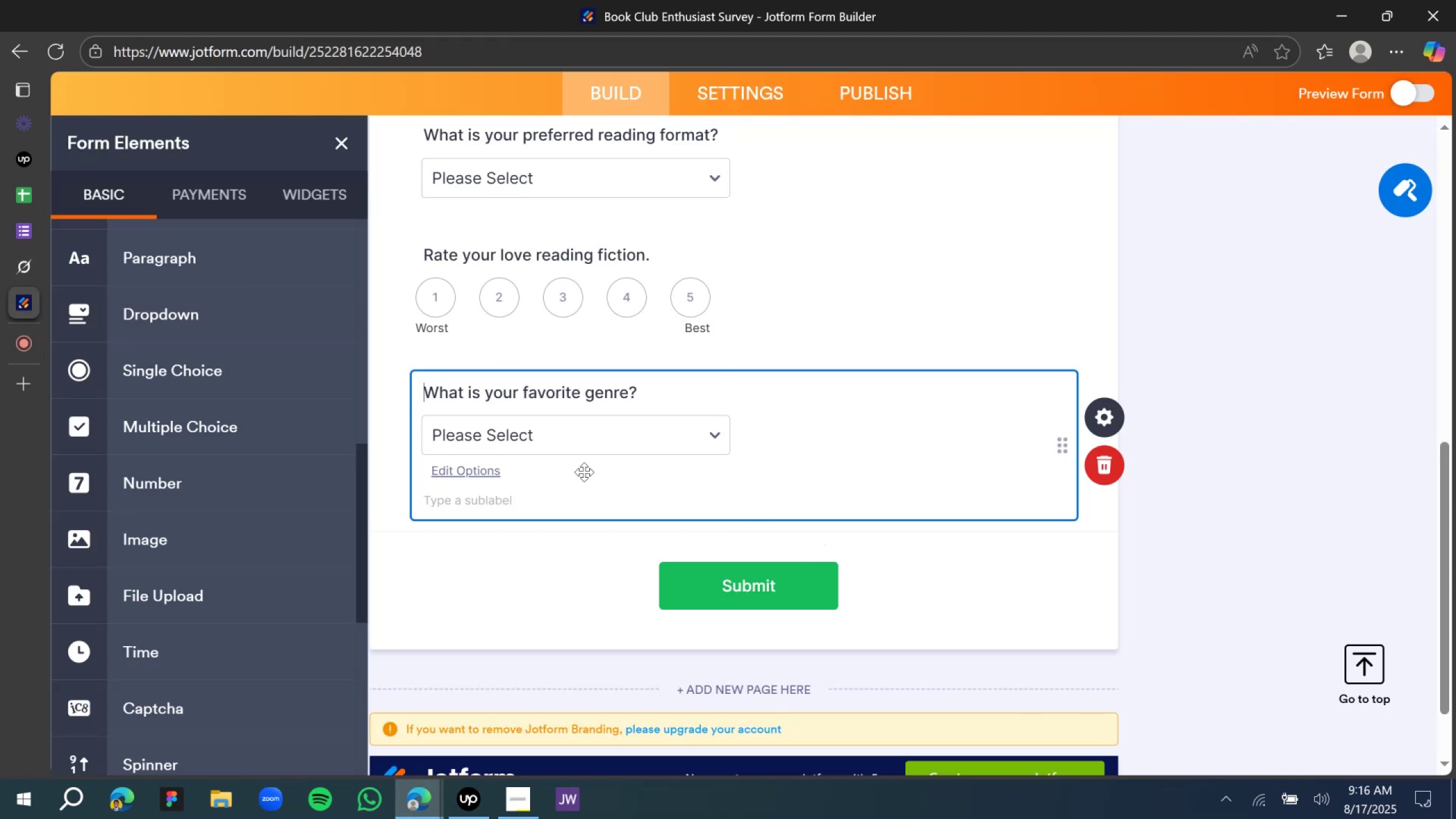 
mouse_move([536, 456])
 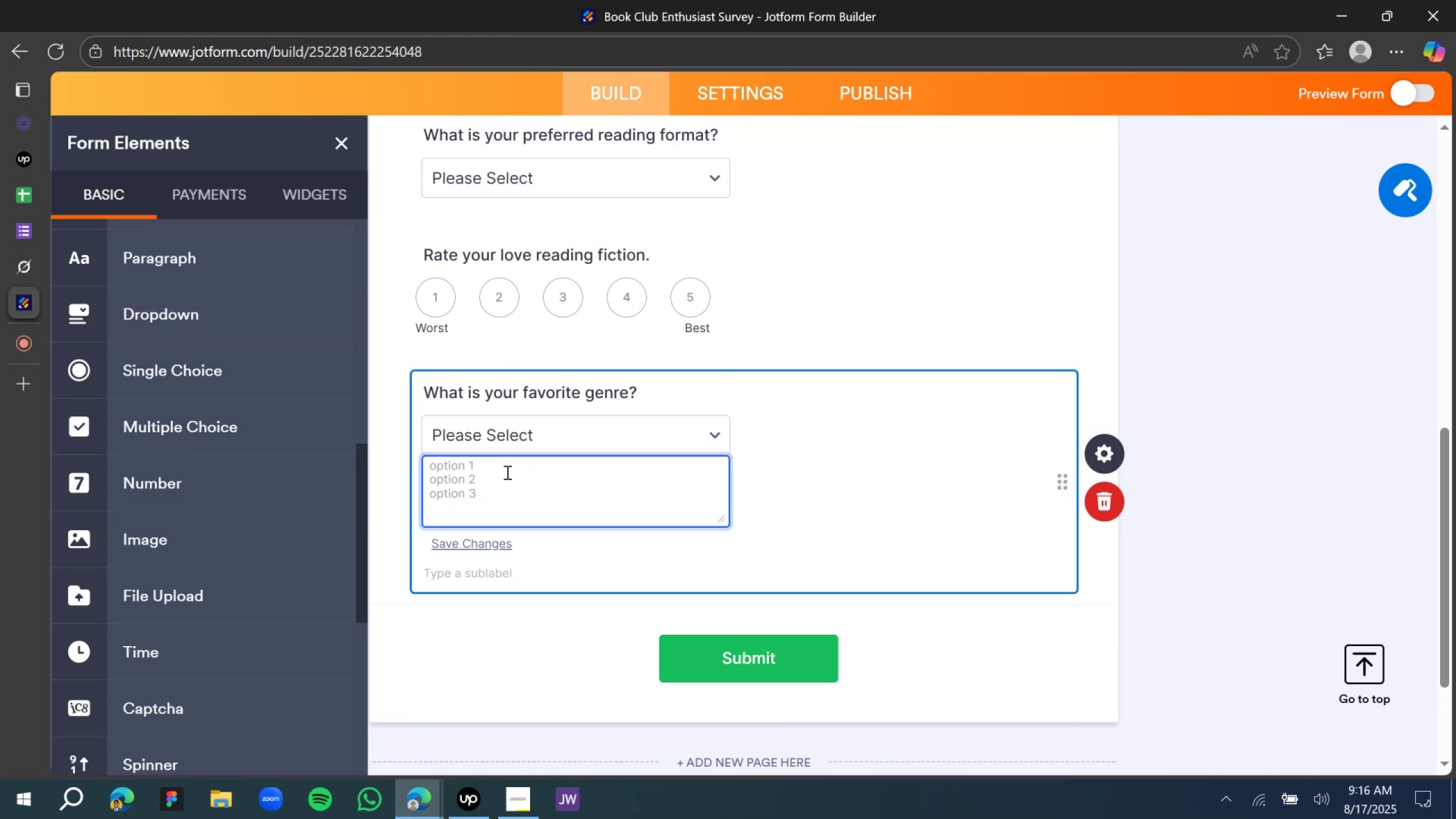 
type(Mystry)
 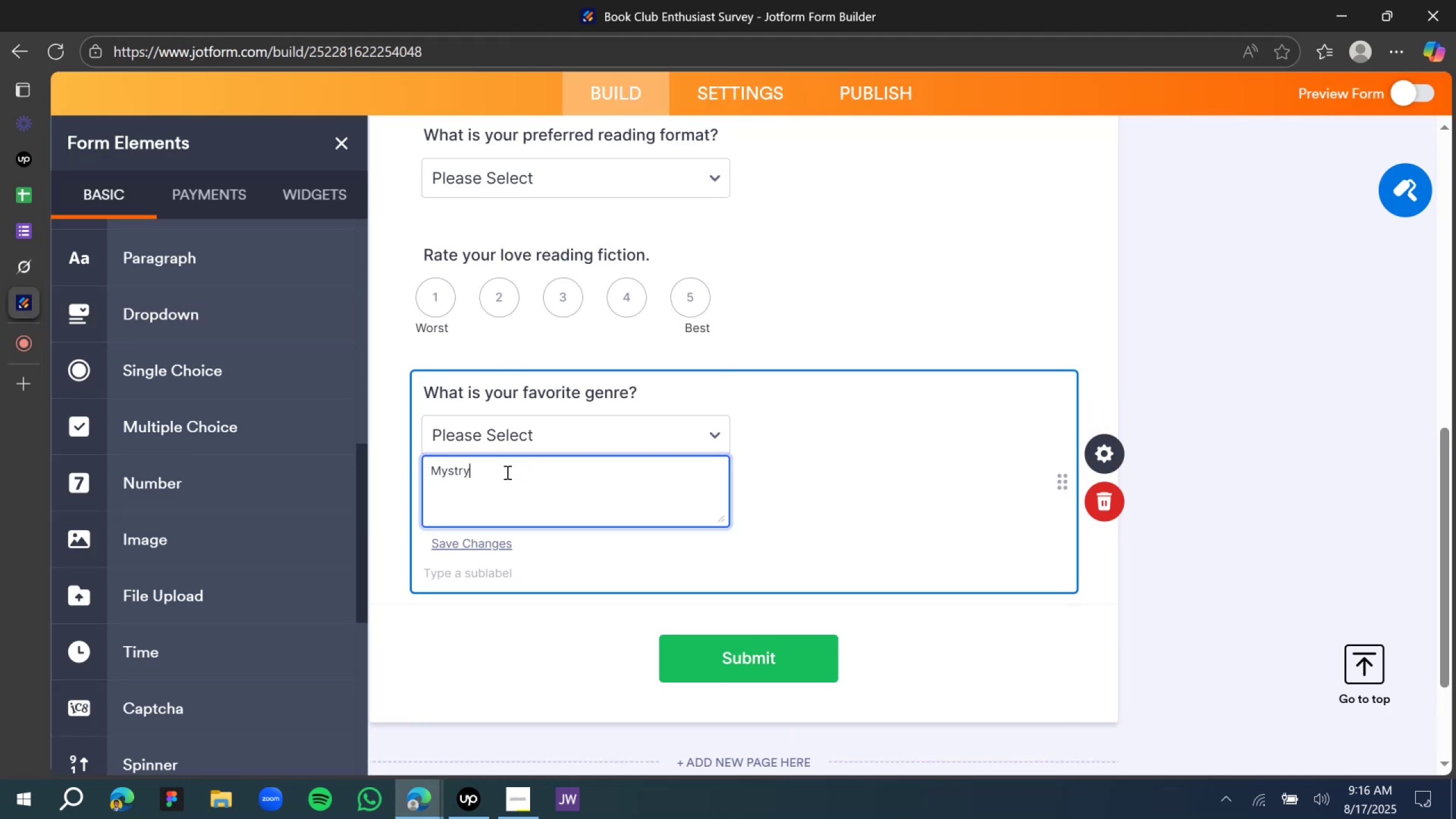 
key(Enter)
 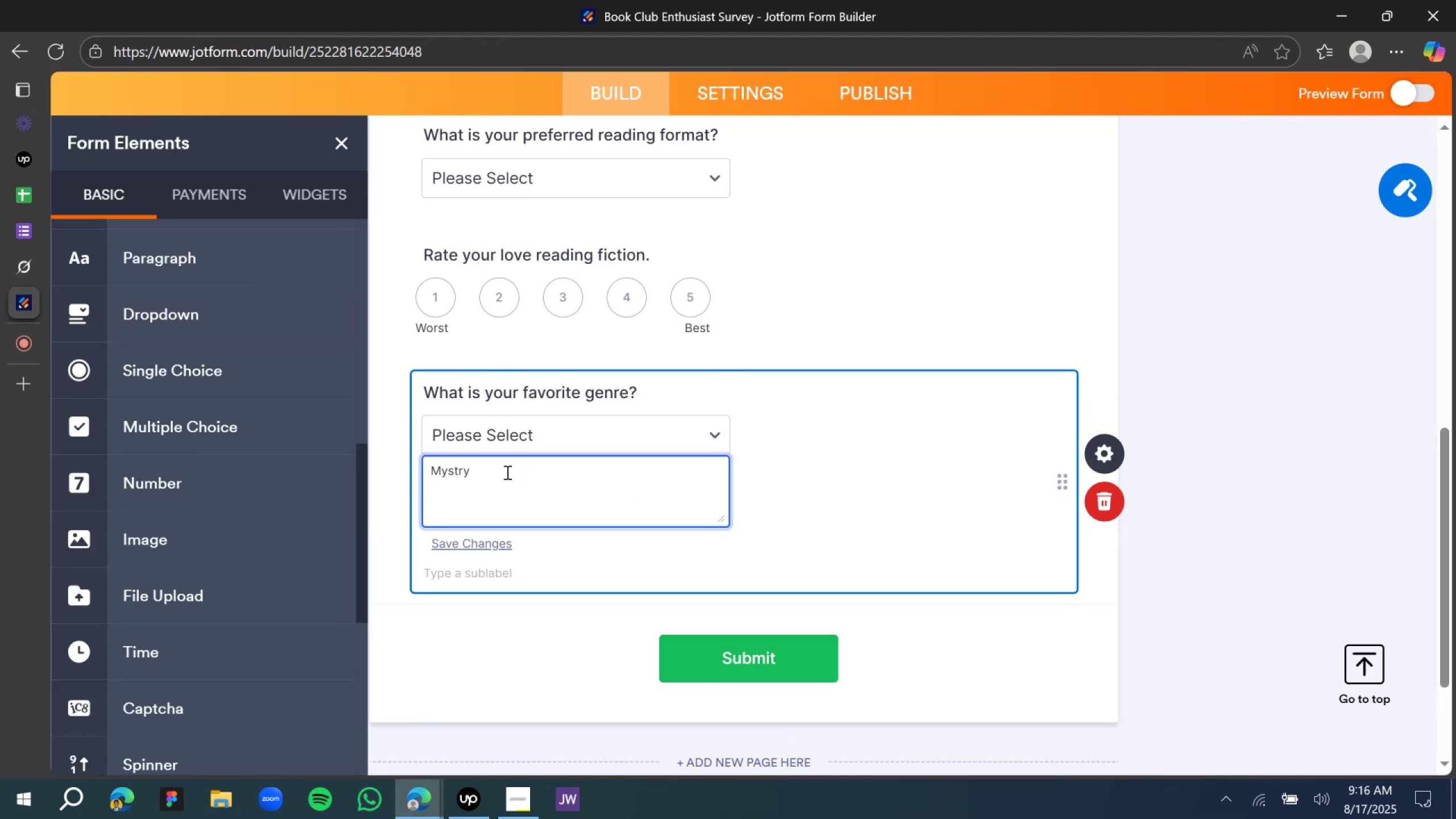 
type(Fiction)
 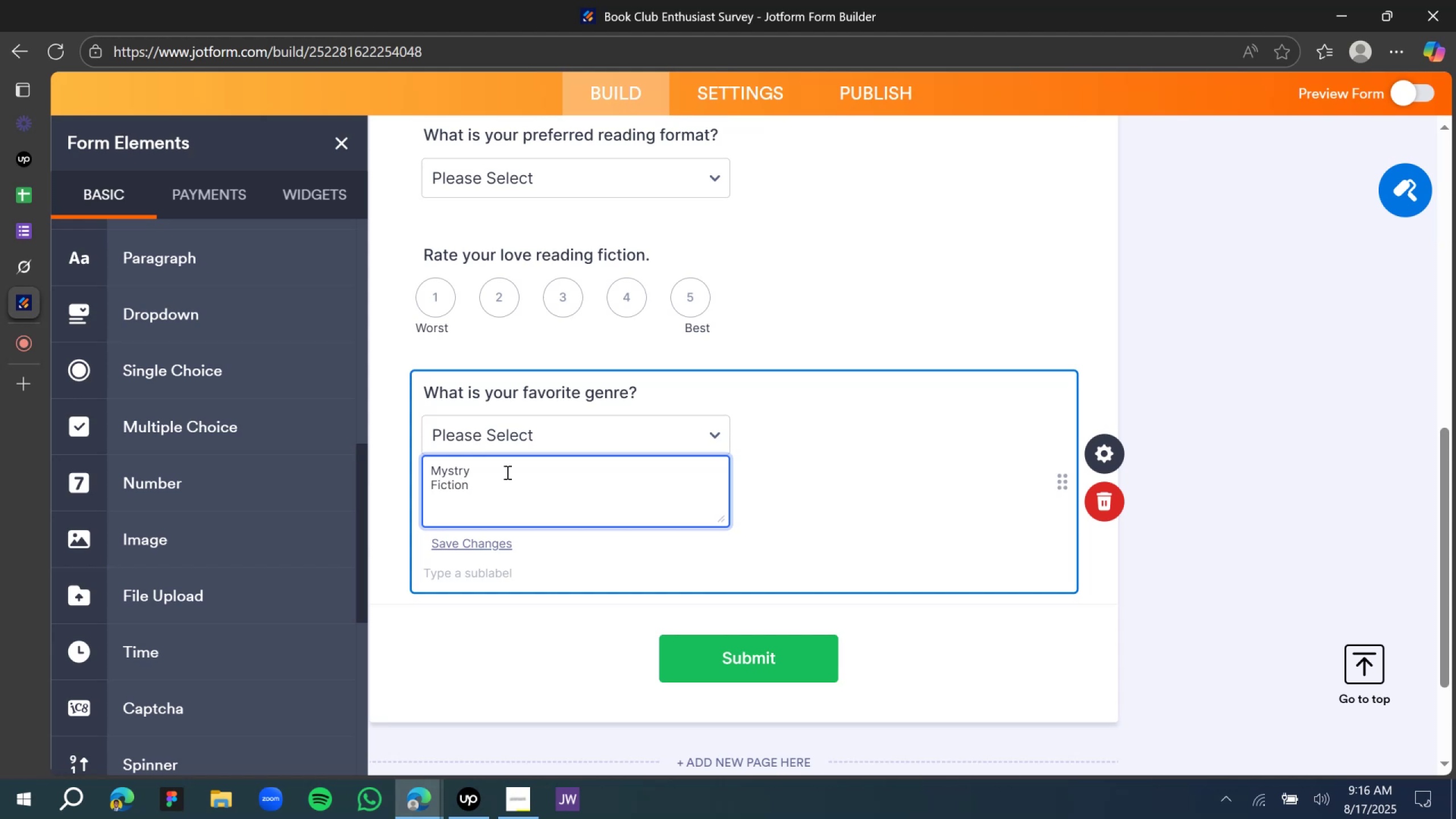 
key(Enter)
 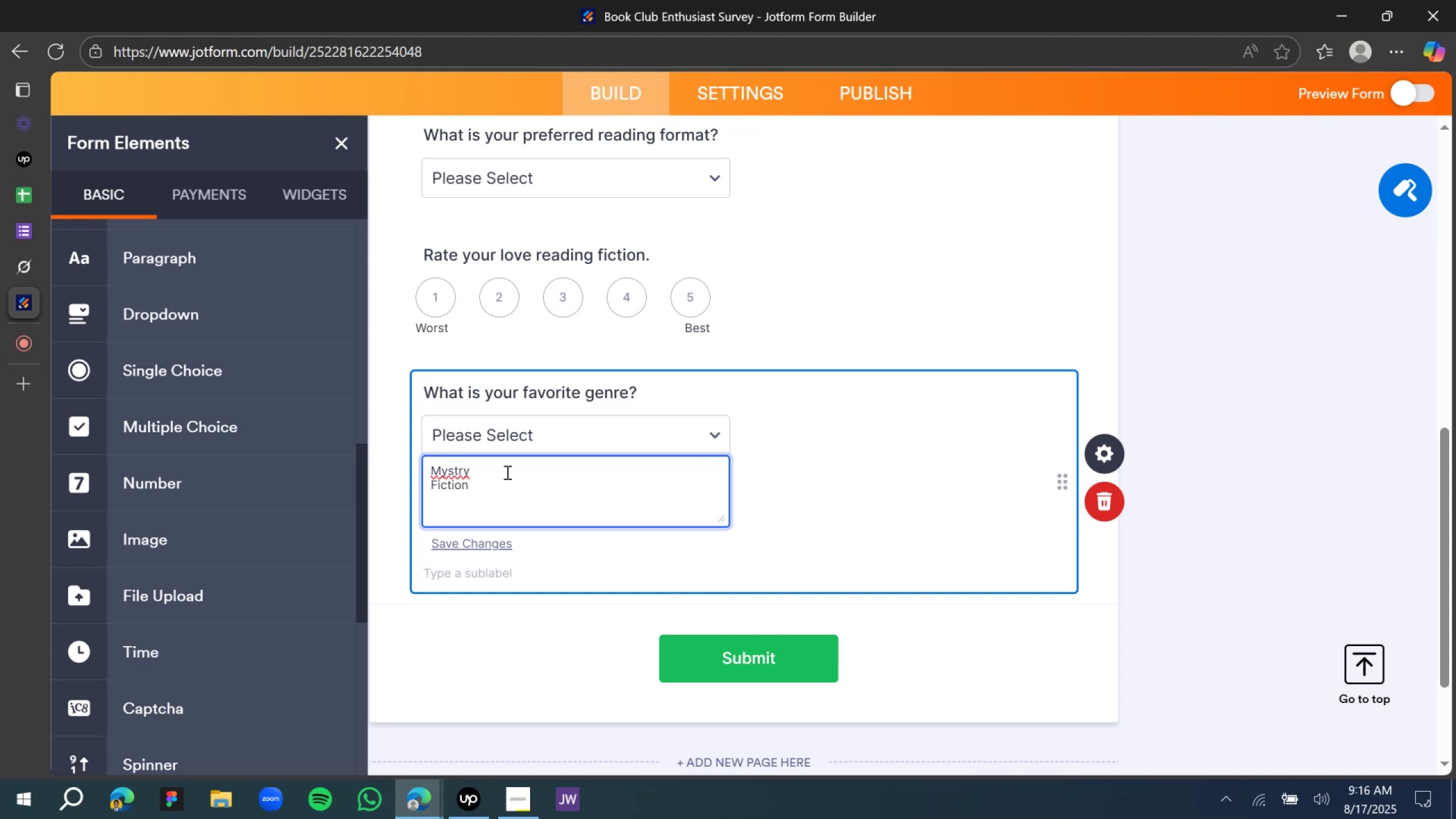 
type(Adventure)
 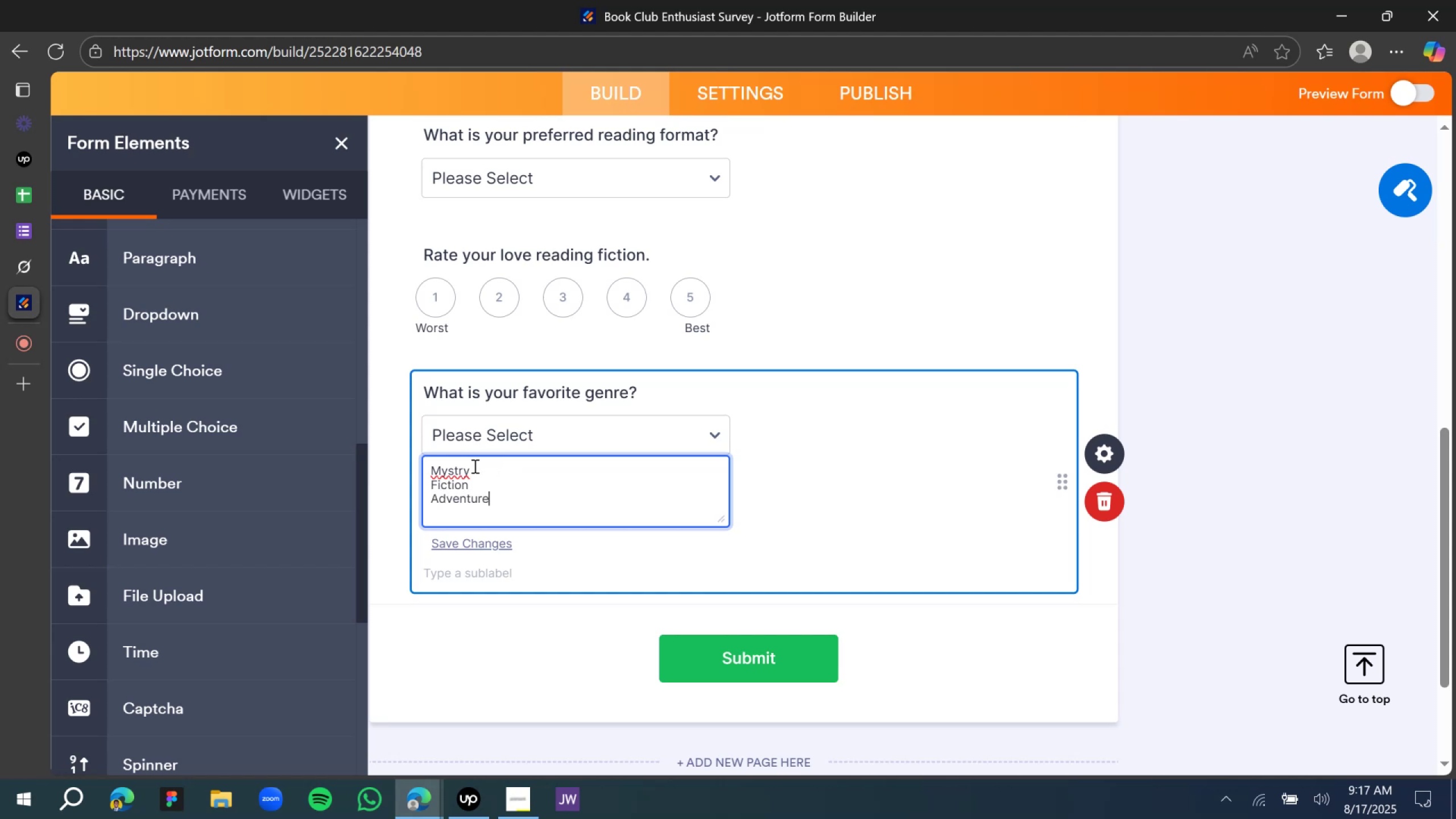 
left_click([444, 466])
 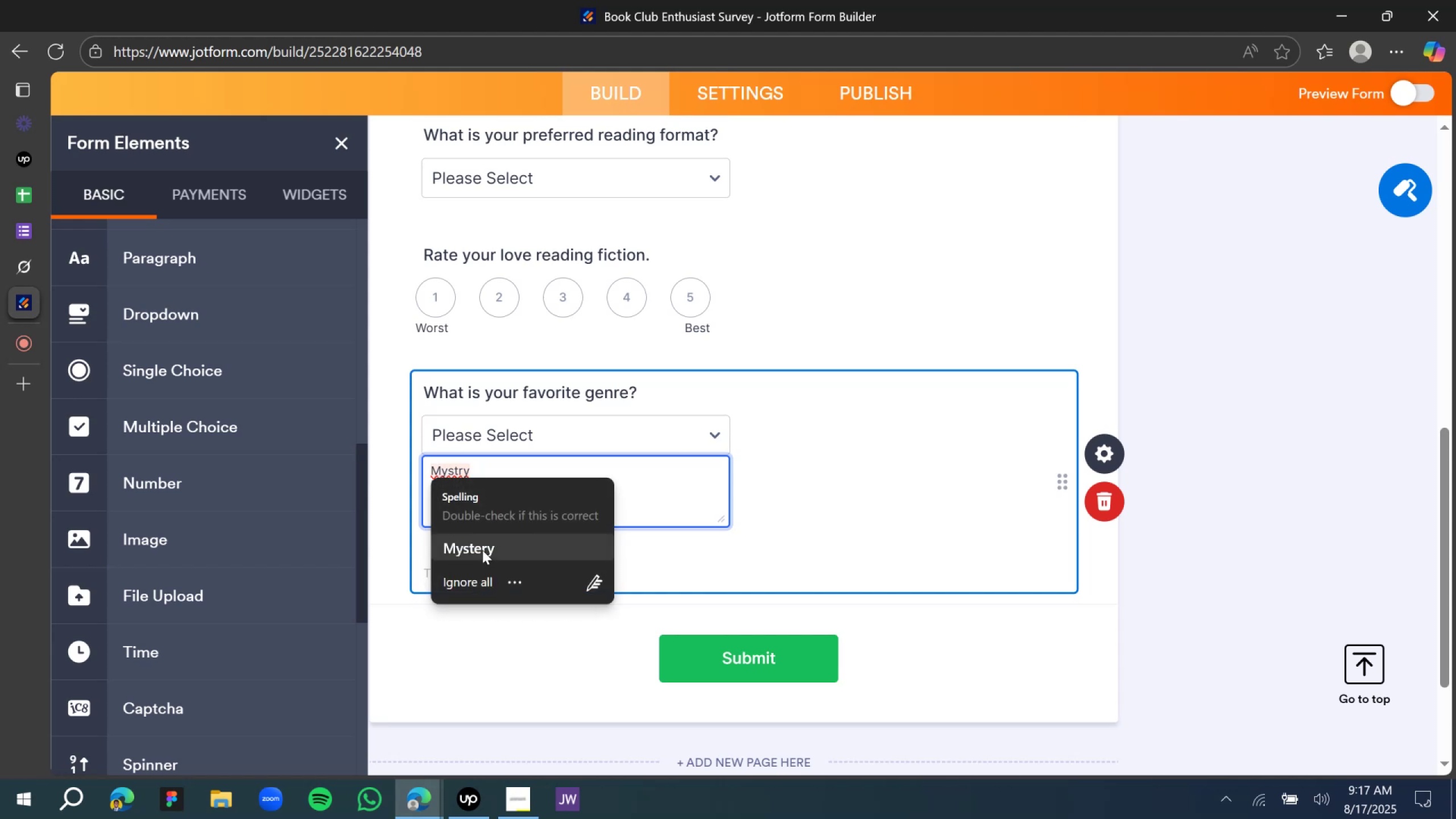 
left_click([482, 550])
 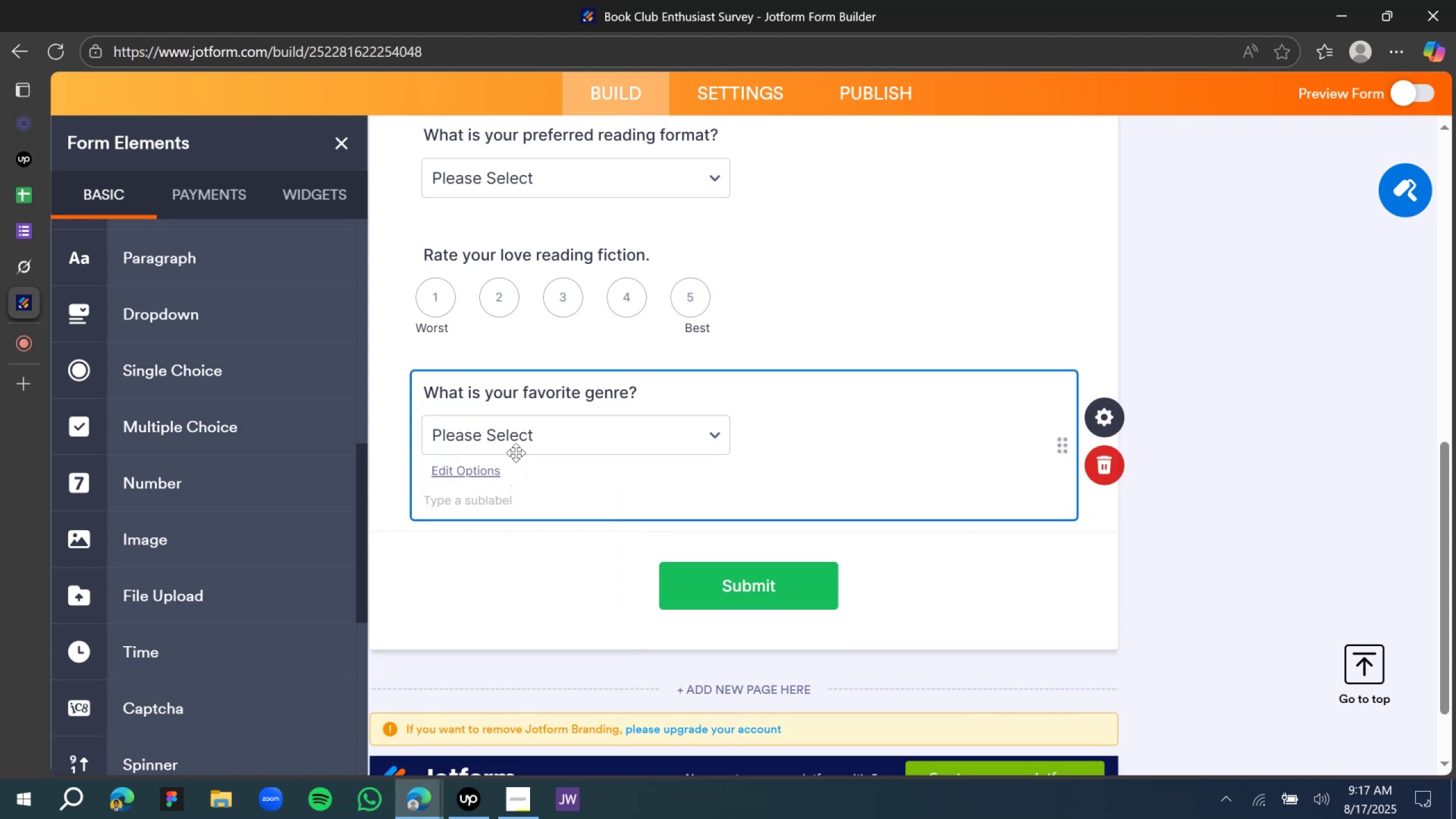 
left_click([514, 450])
 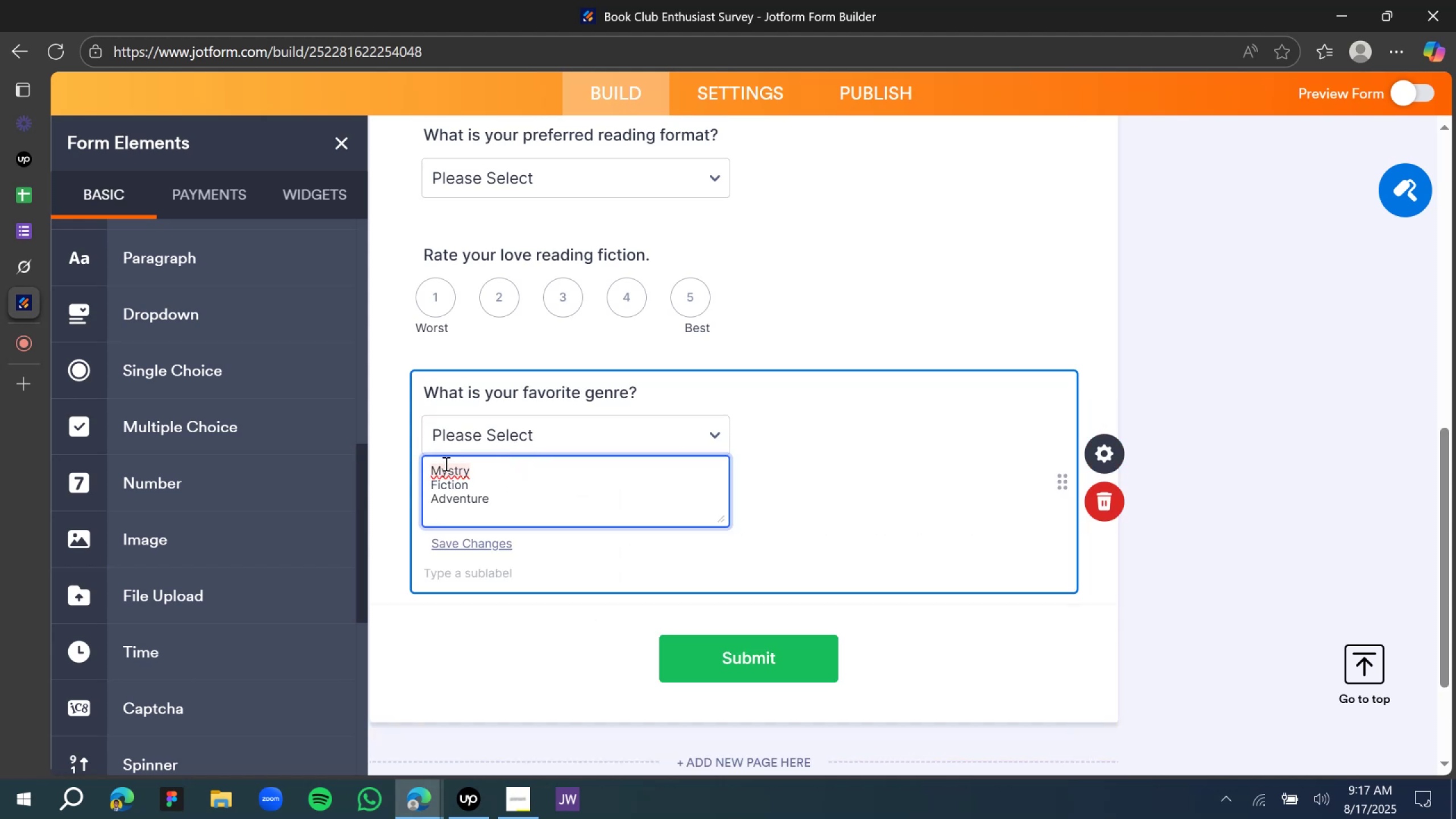 
left_click([445, 464])
 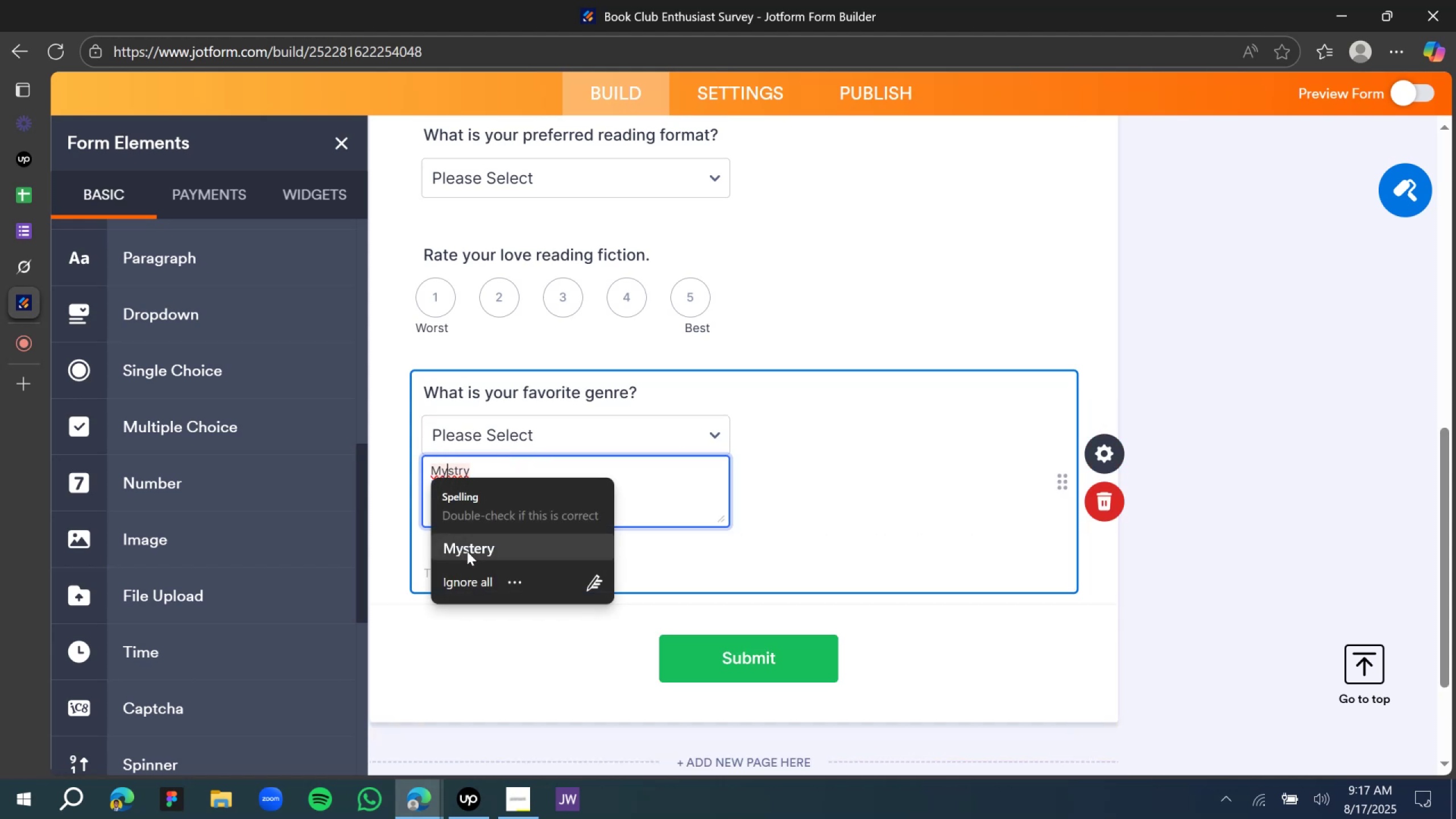 
left_click([467, 551])
 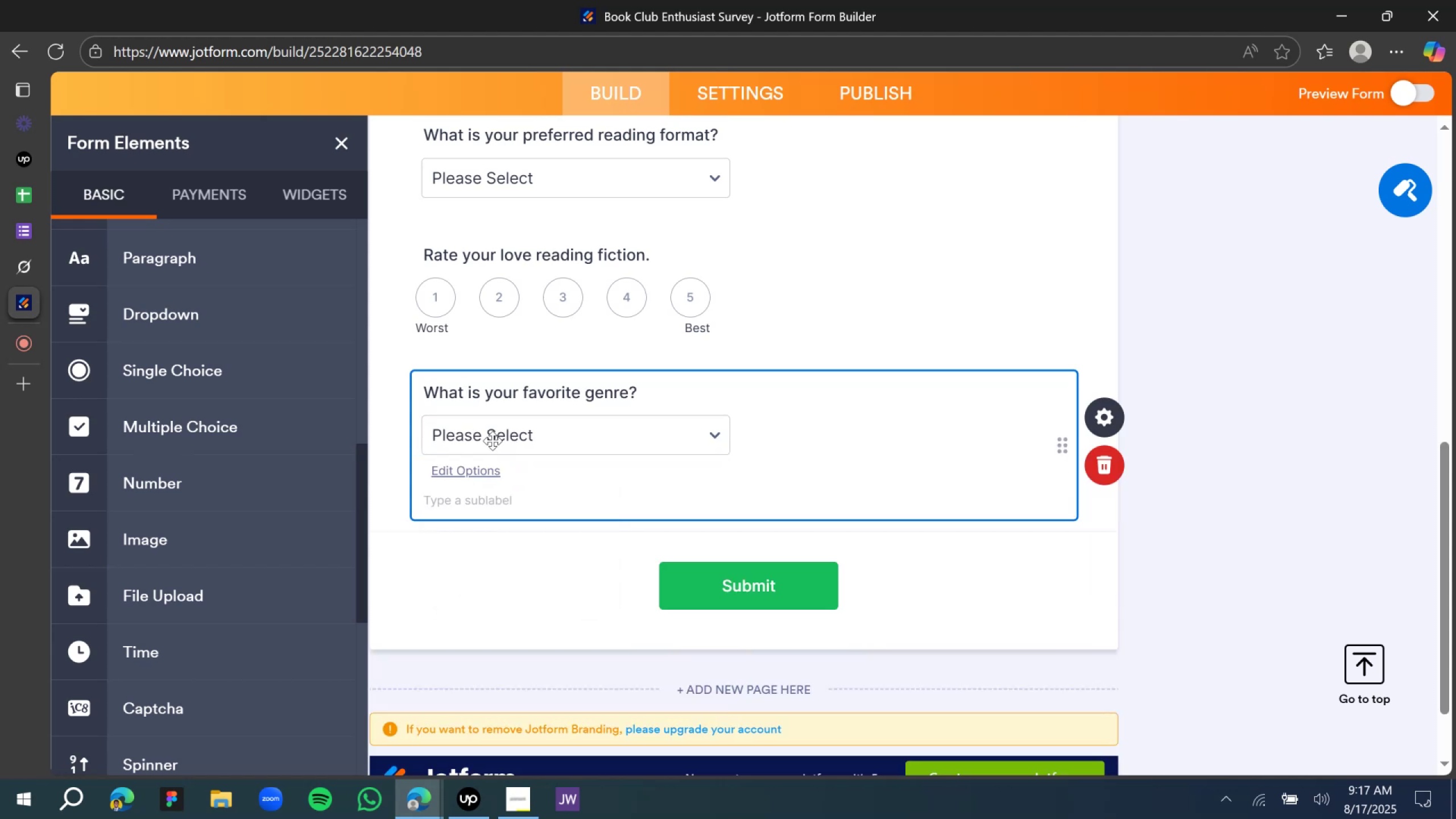 
left_click([493, 441])
 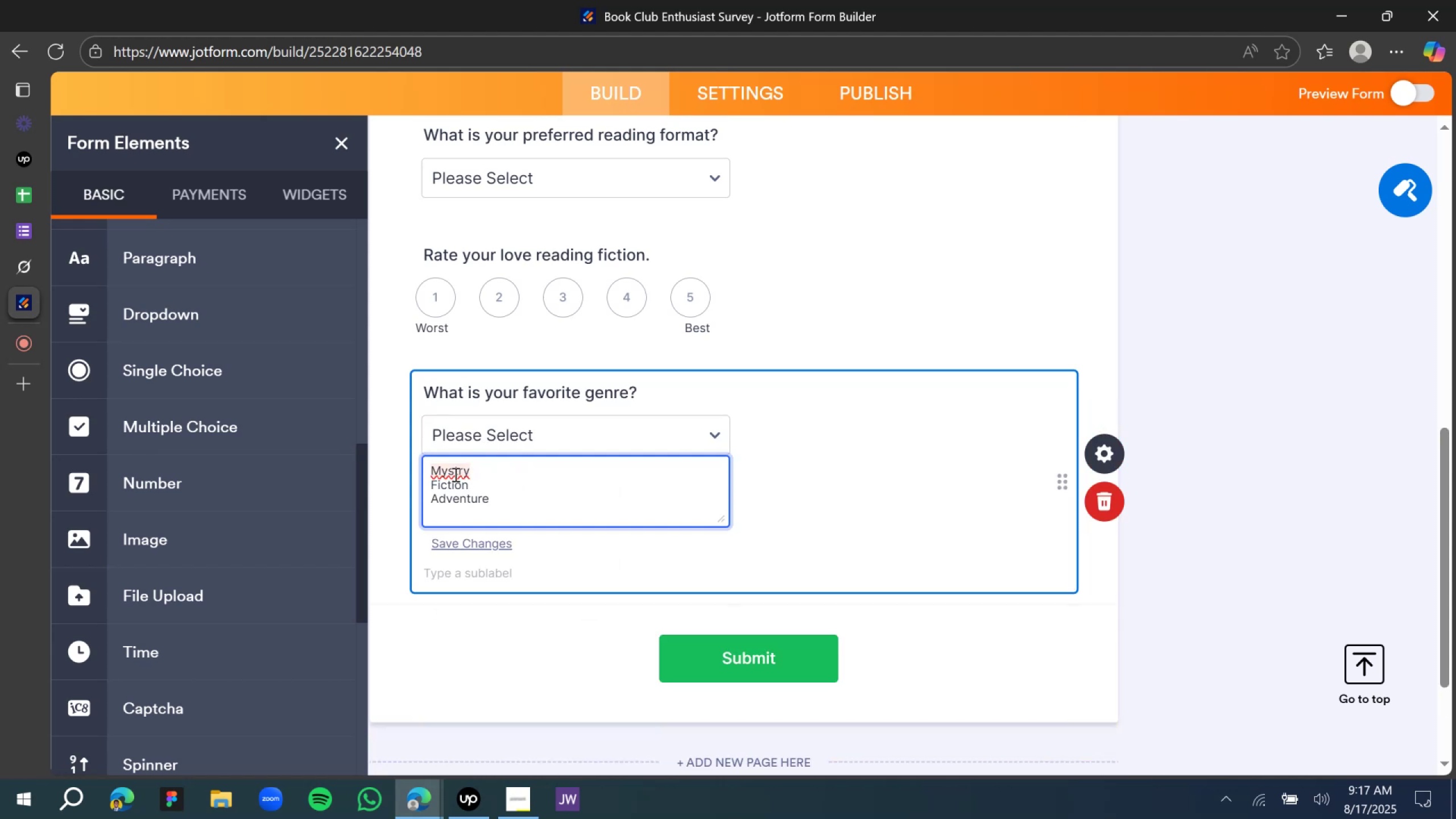 
left_click([454, 474])
 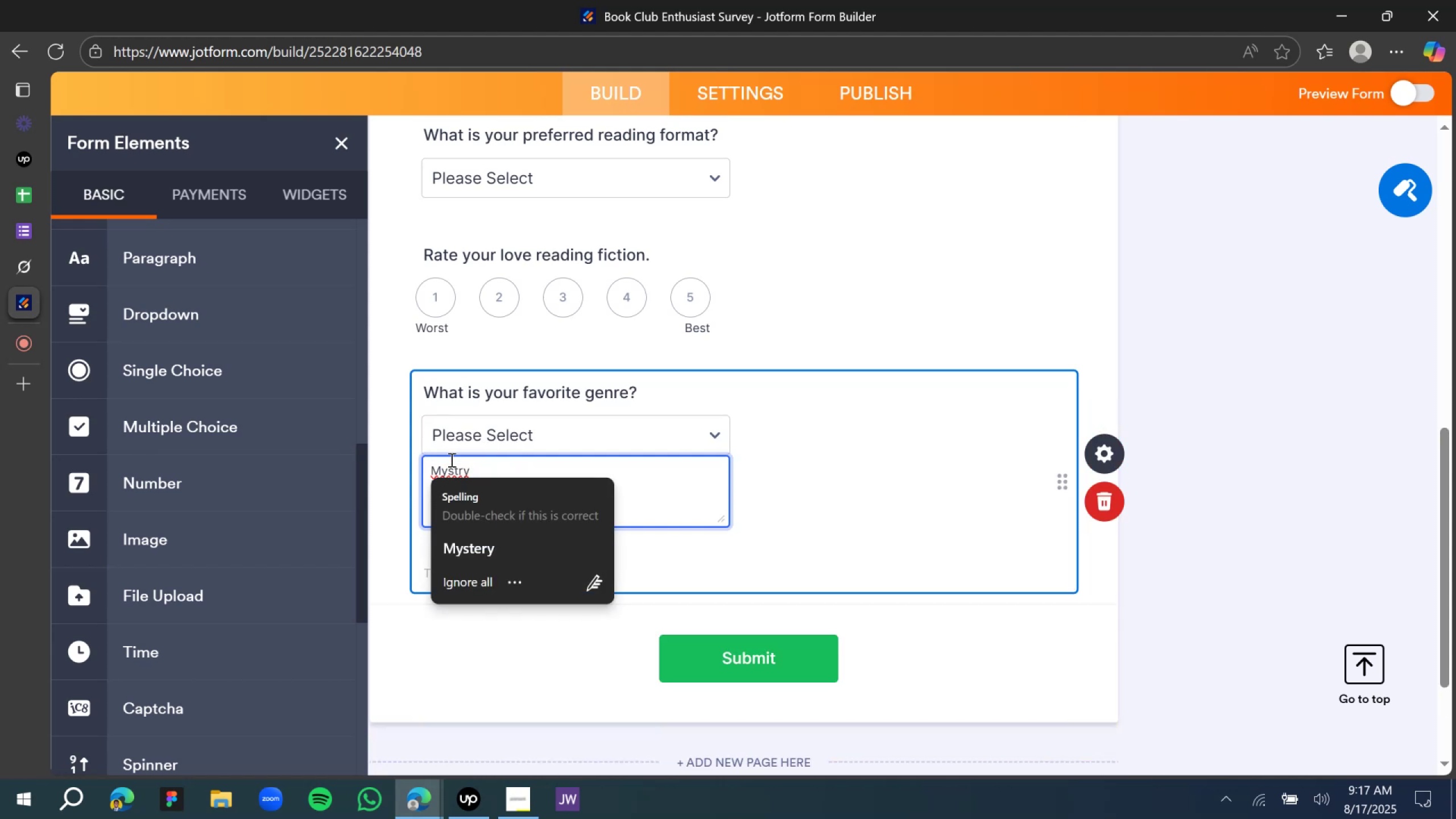 
left_click([450, 460])
 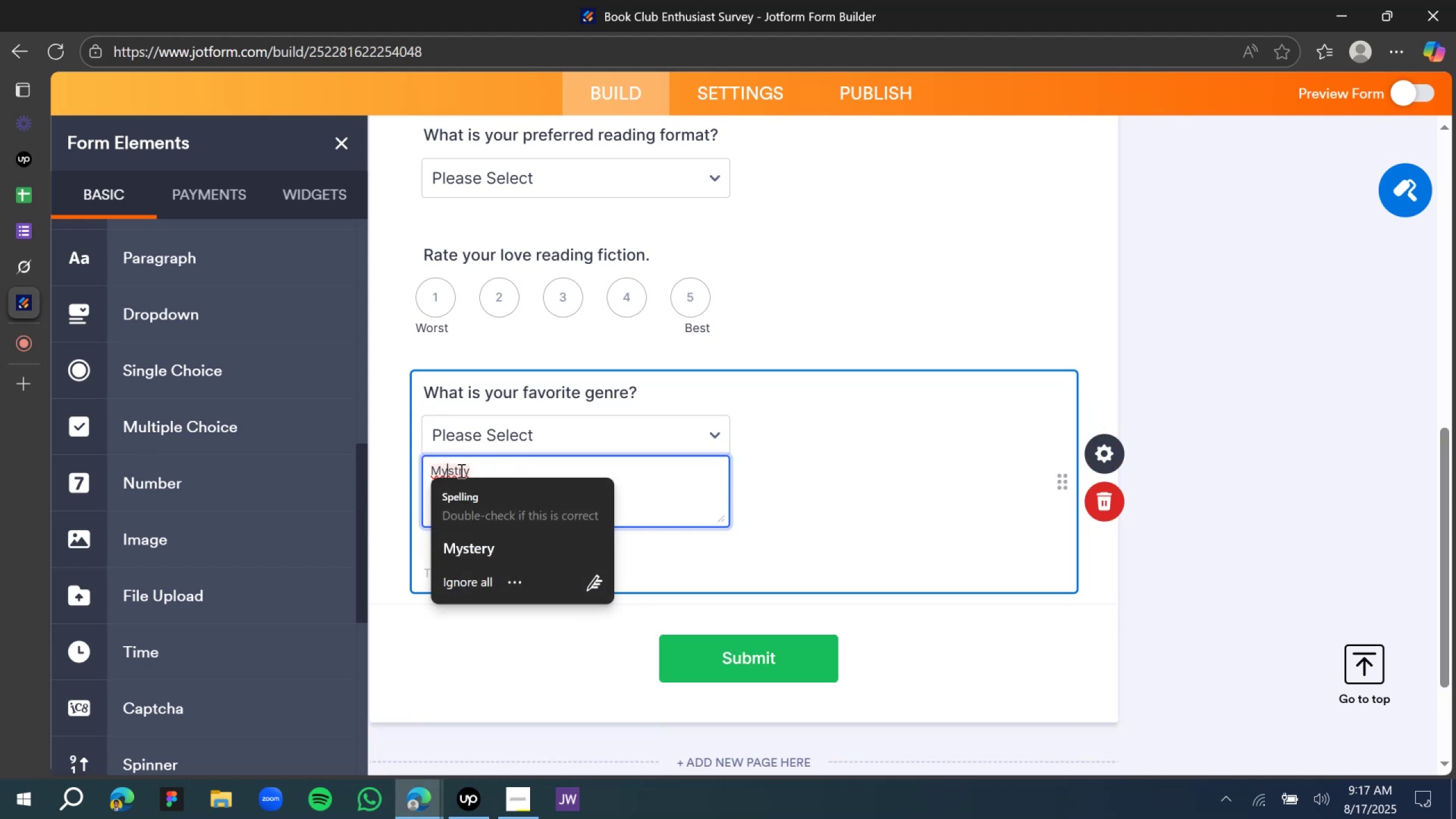 
left_click([460, 470])
 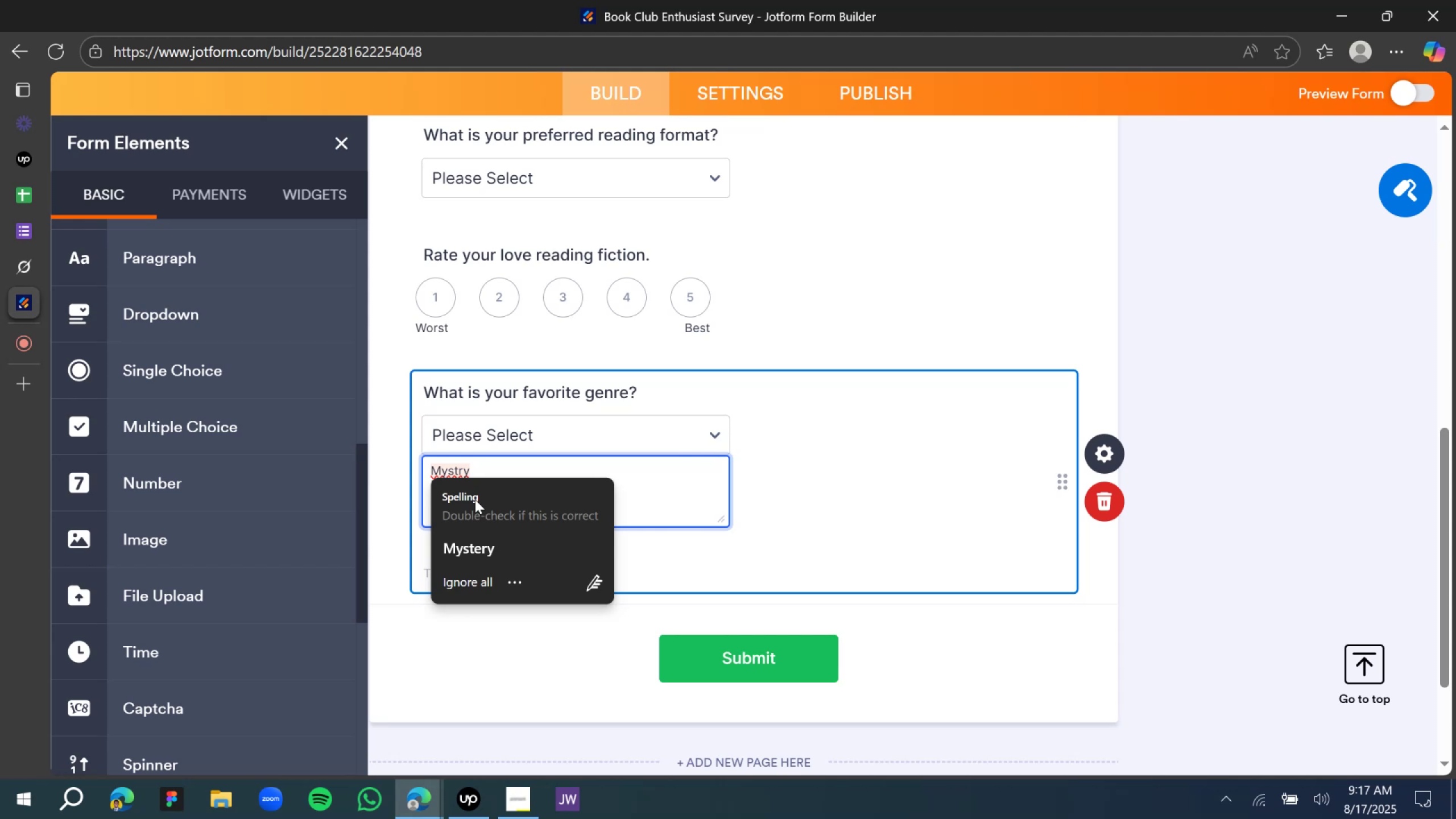 
key(E)
 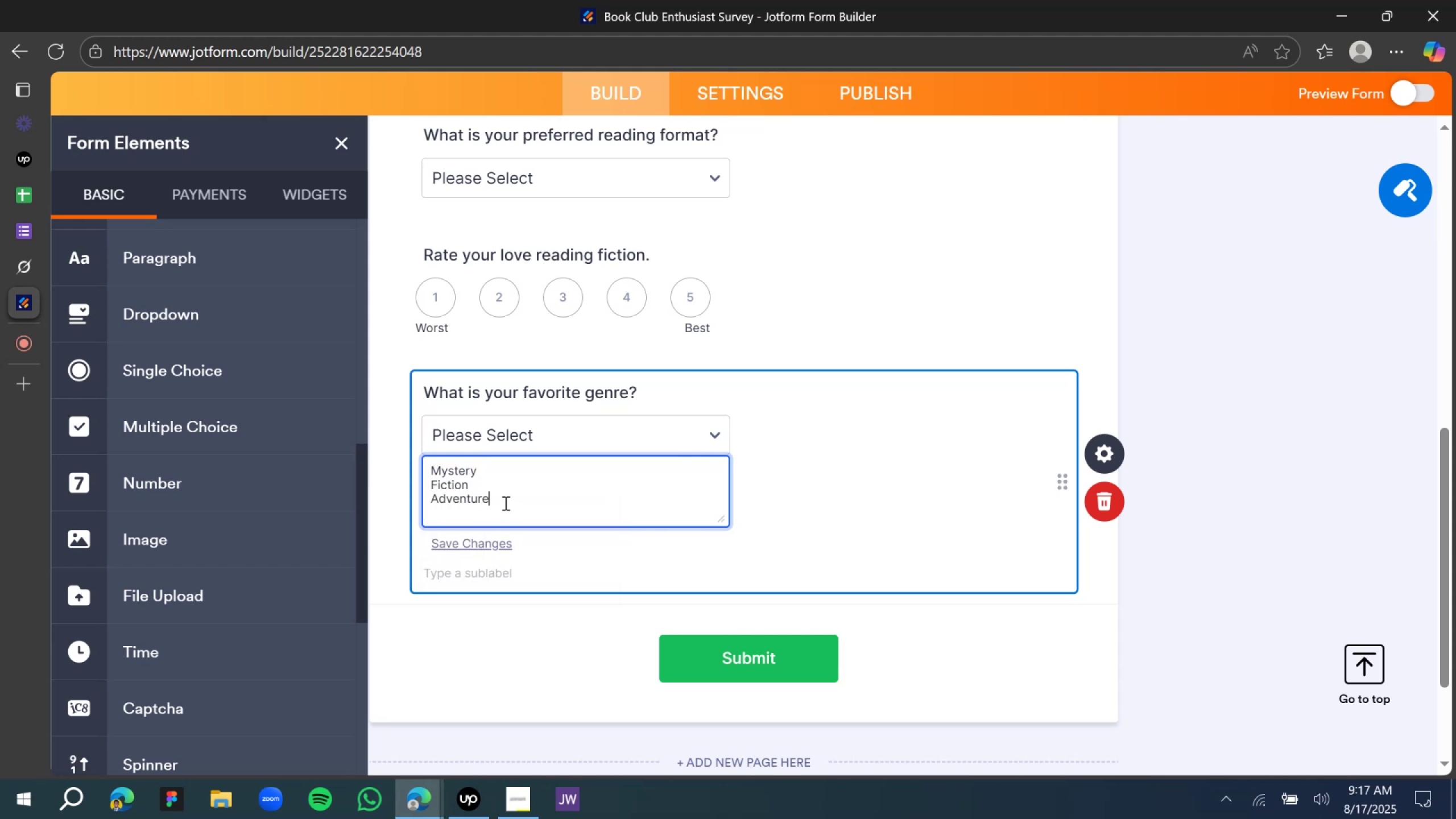 
key(Enter)
 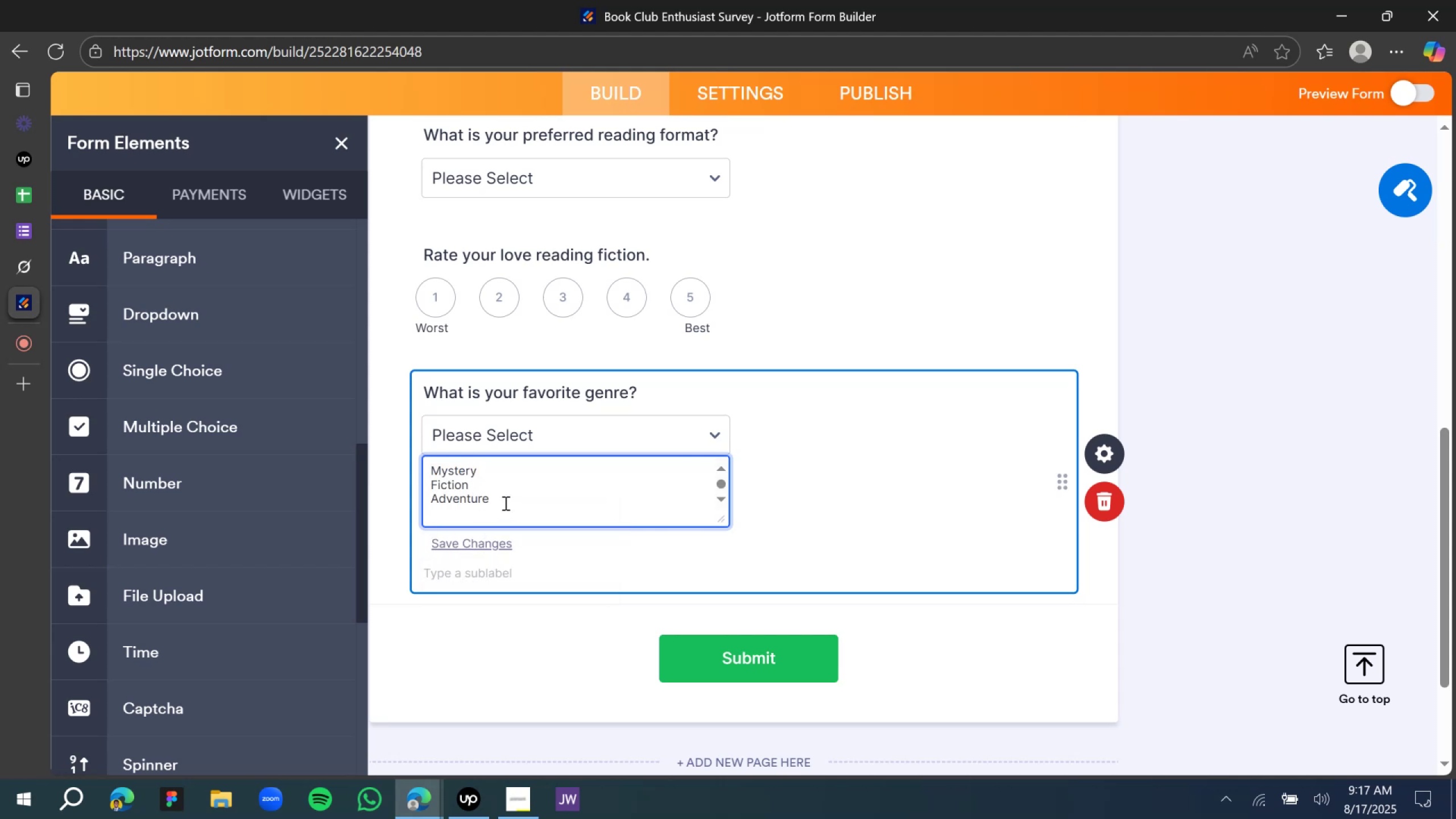 
wait(10.24)
 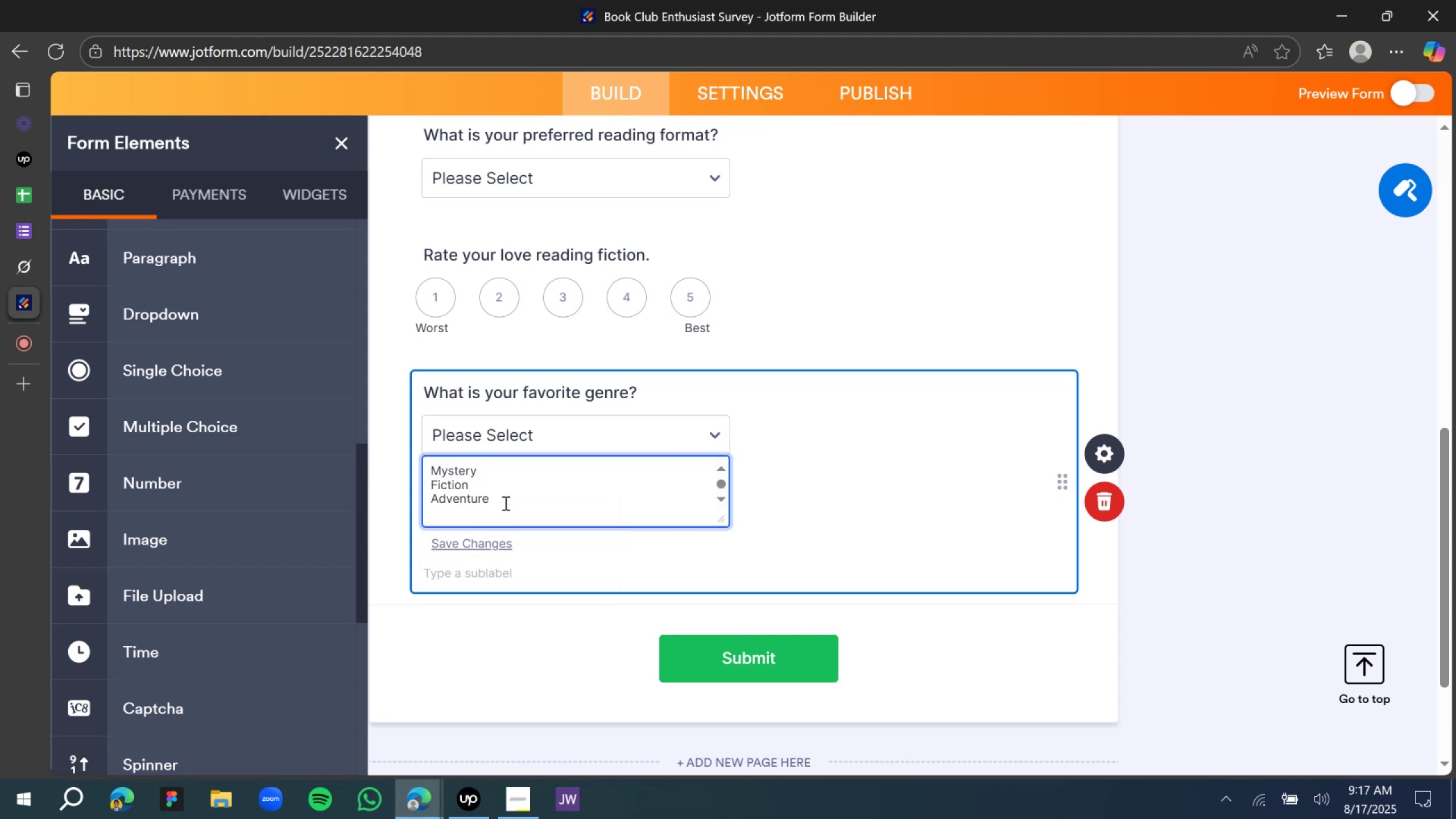 
left_click([30, 267])
 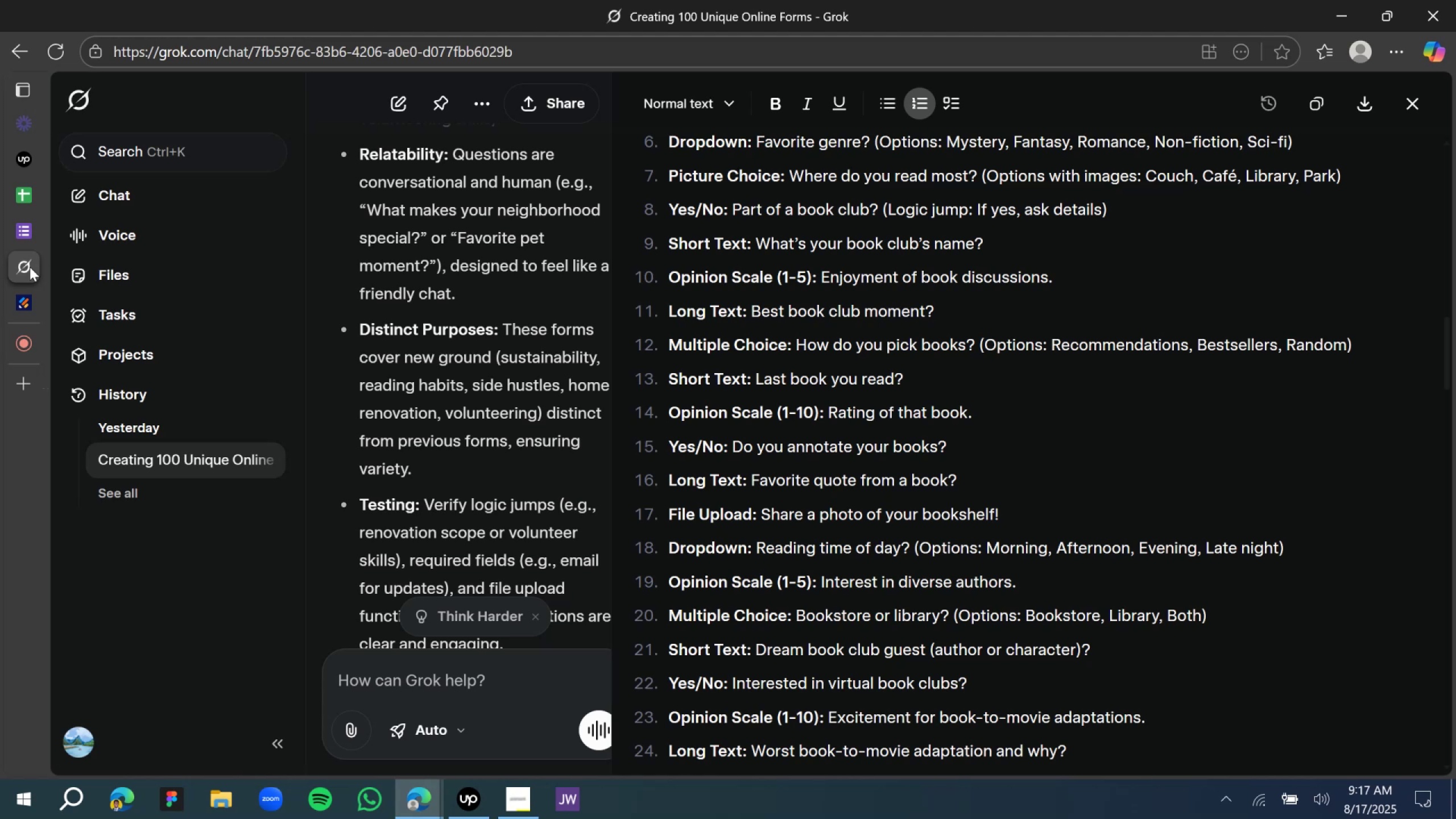 
wait(14.76)
 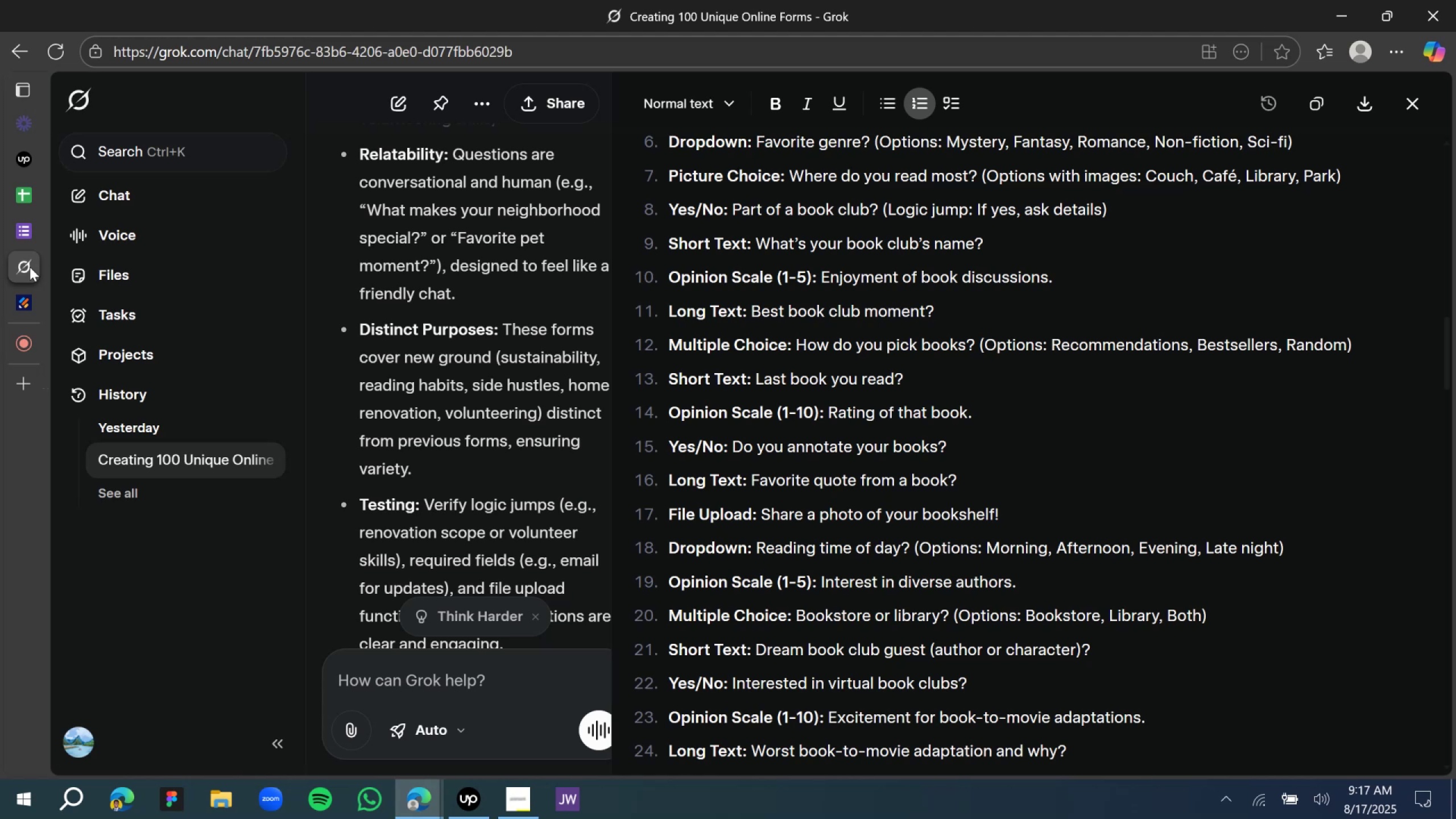 
left_click([504, 440])
 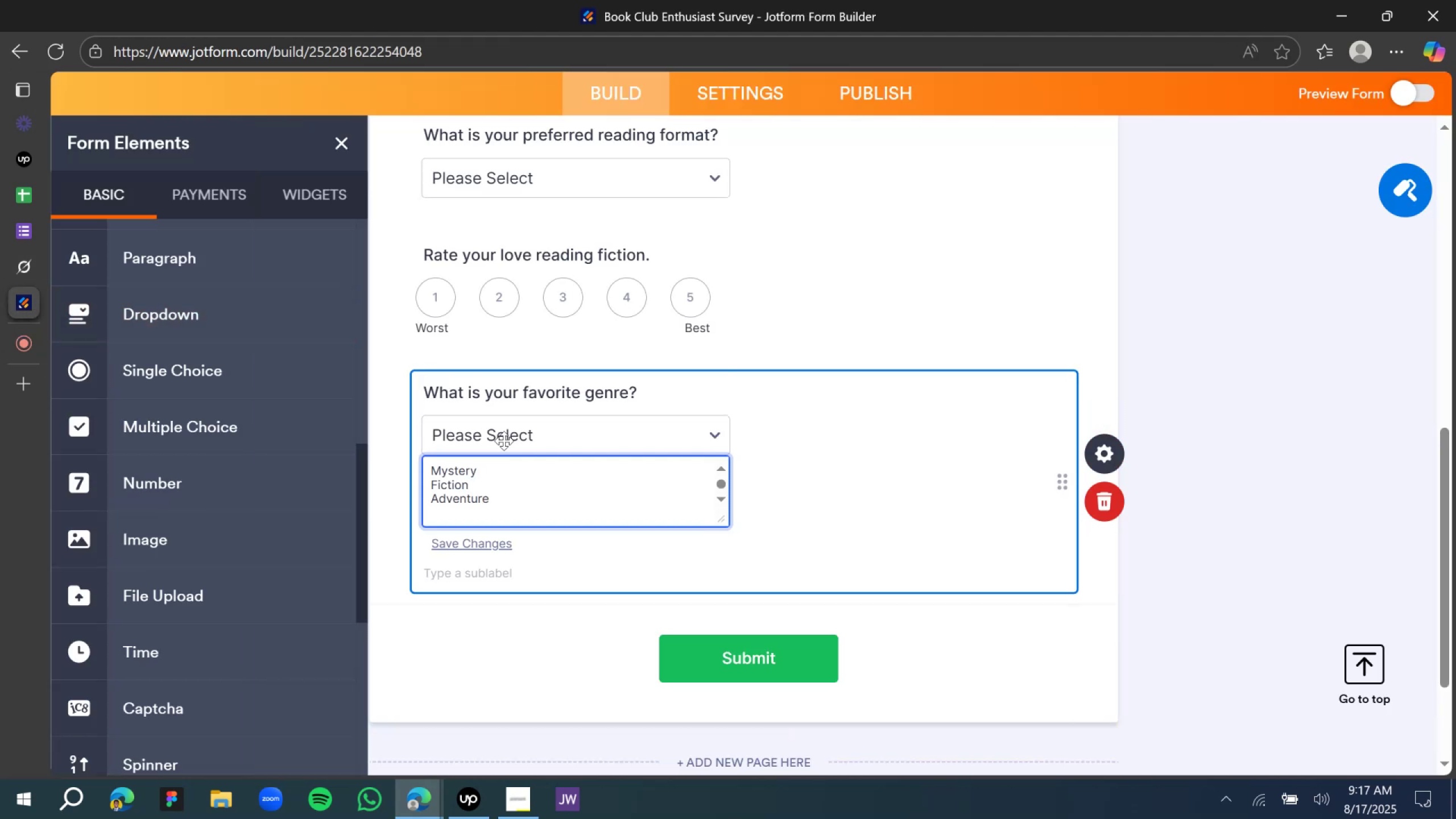 
type(Romace)
 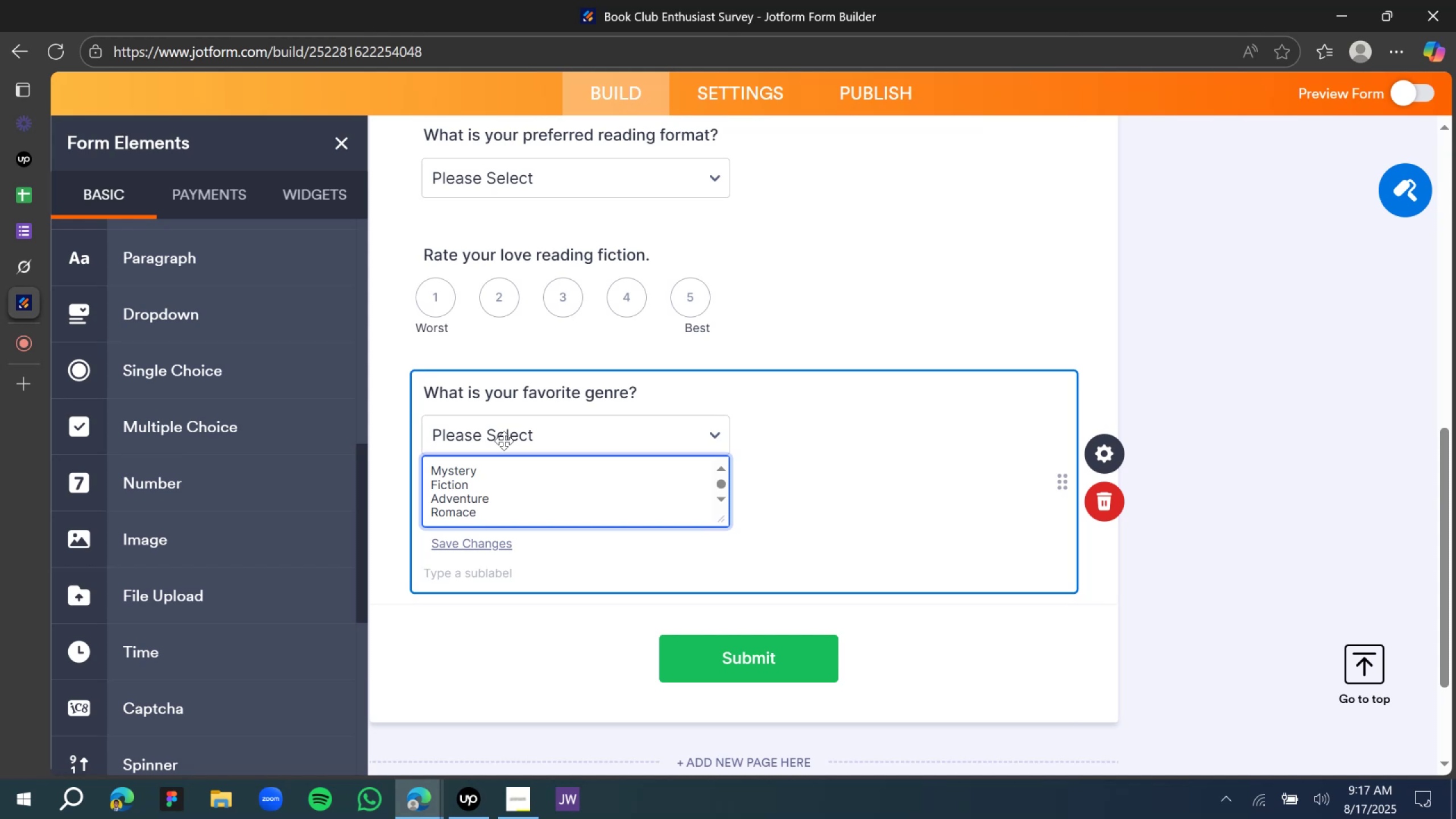 
key(Enter)
 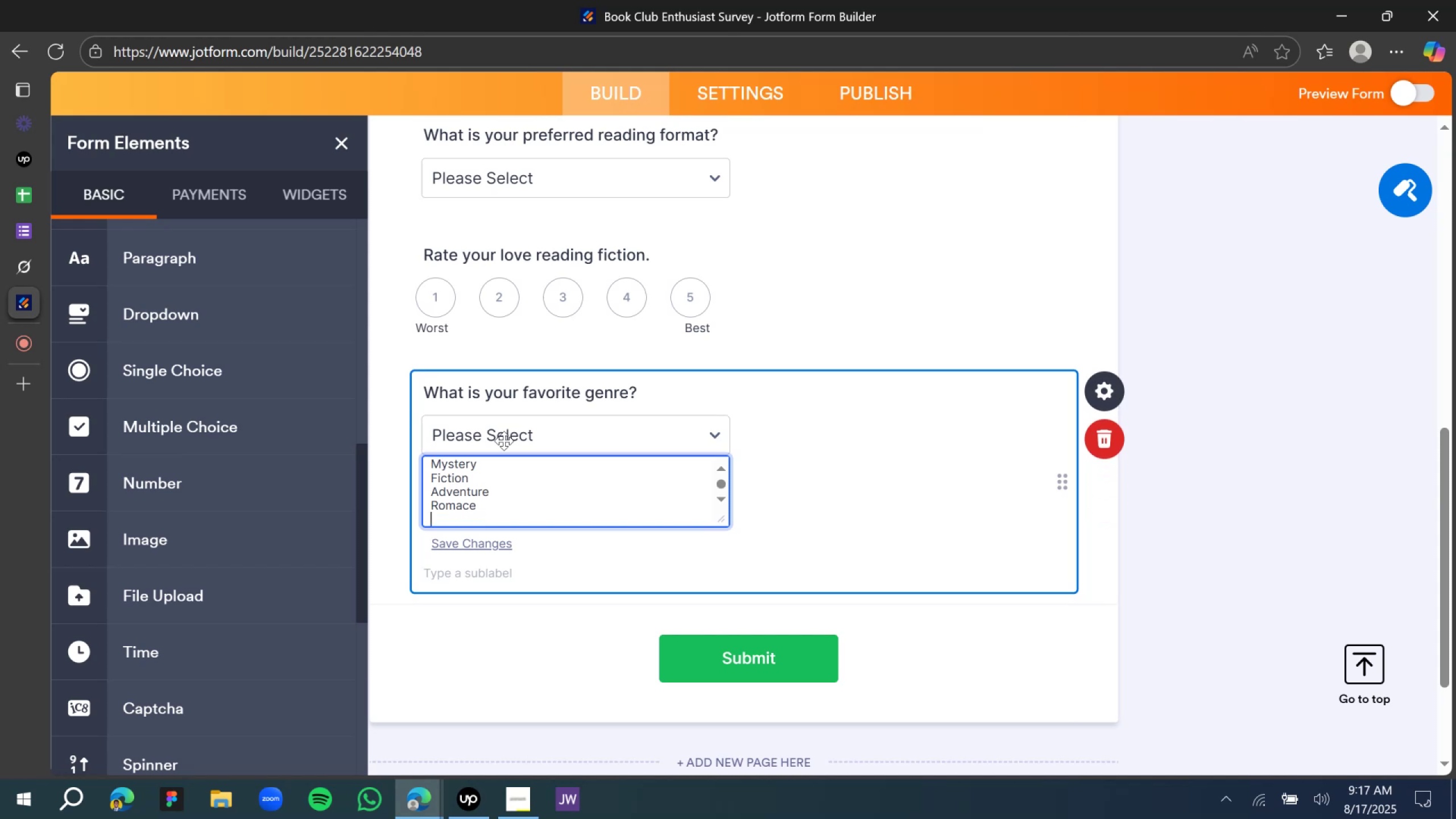 
type(Sci-Fi)
 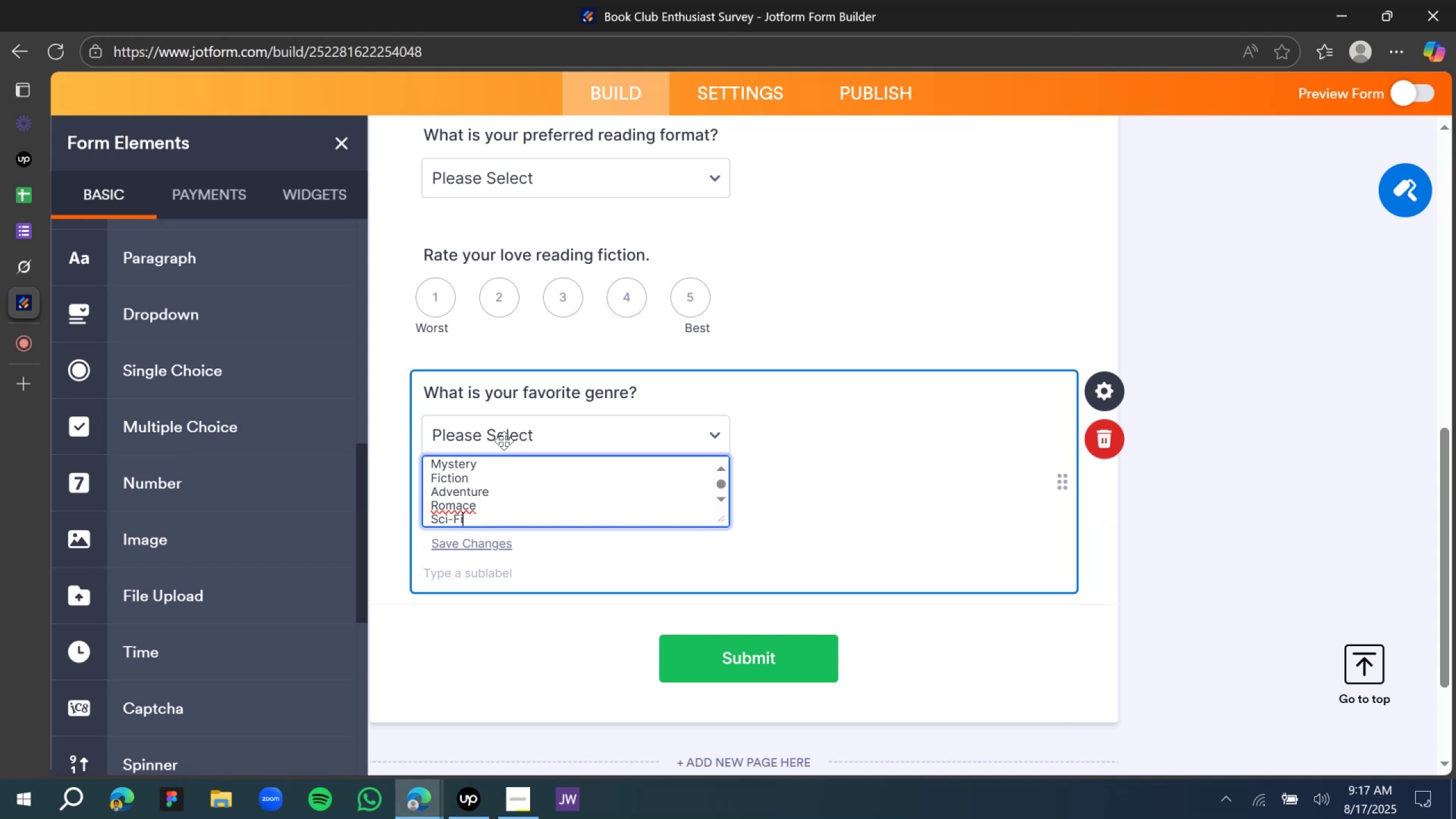 
left_click([476, 585])
 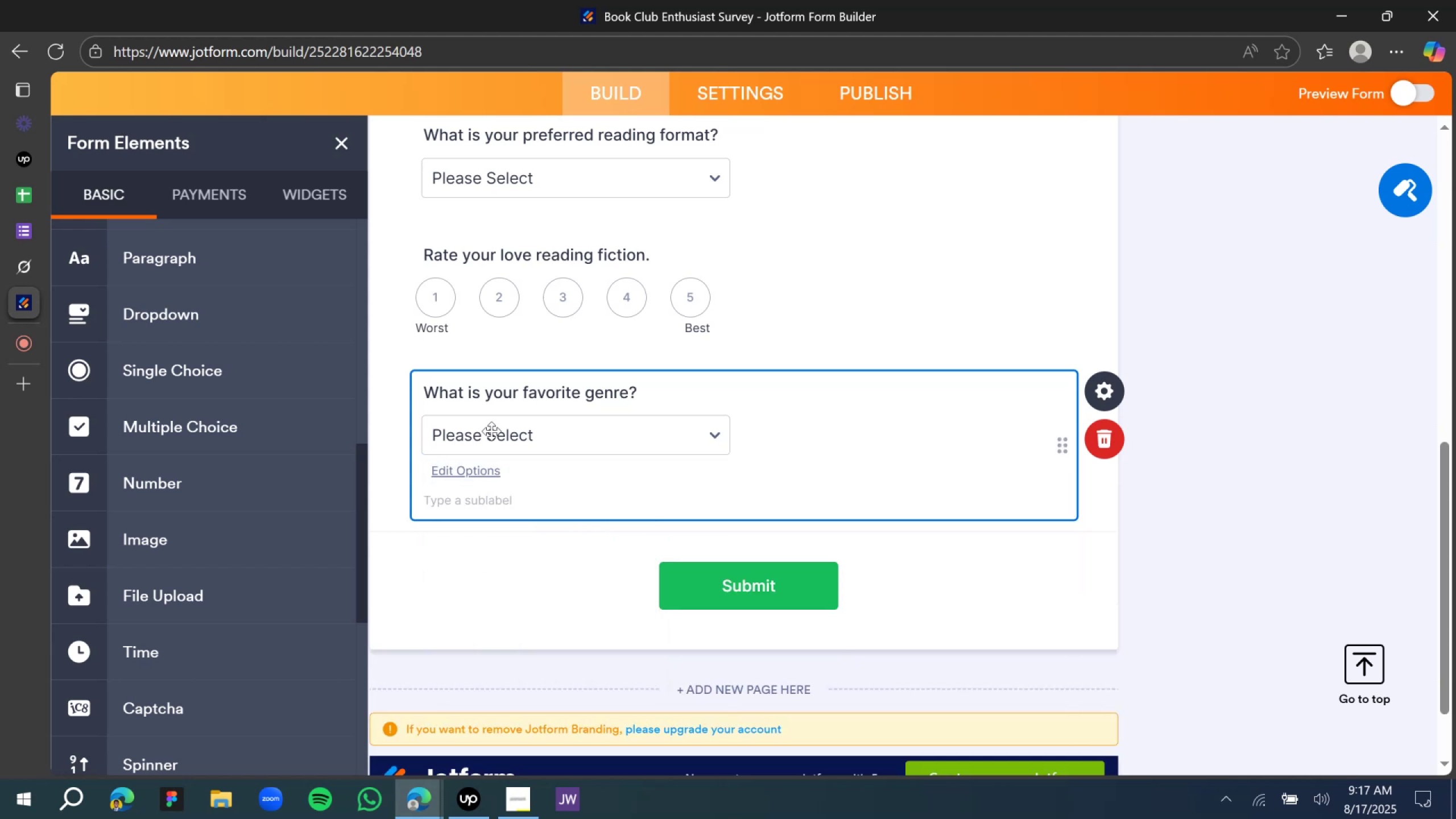 
left_click([491, 431])
 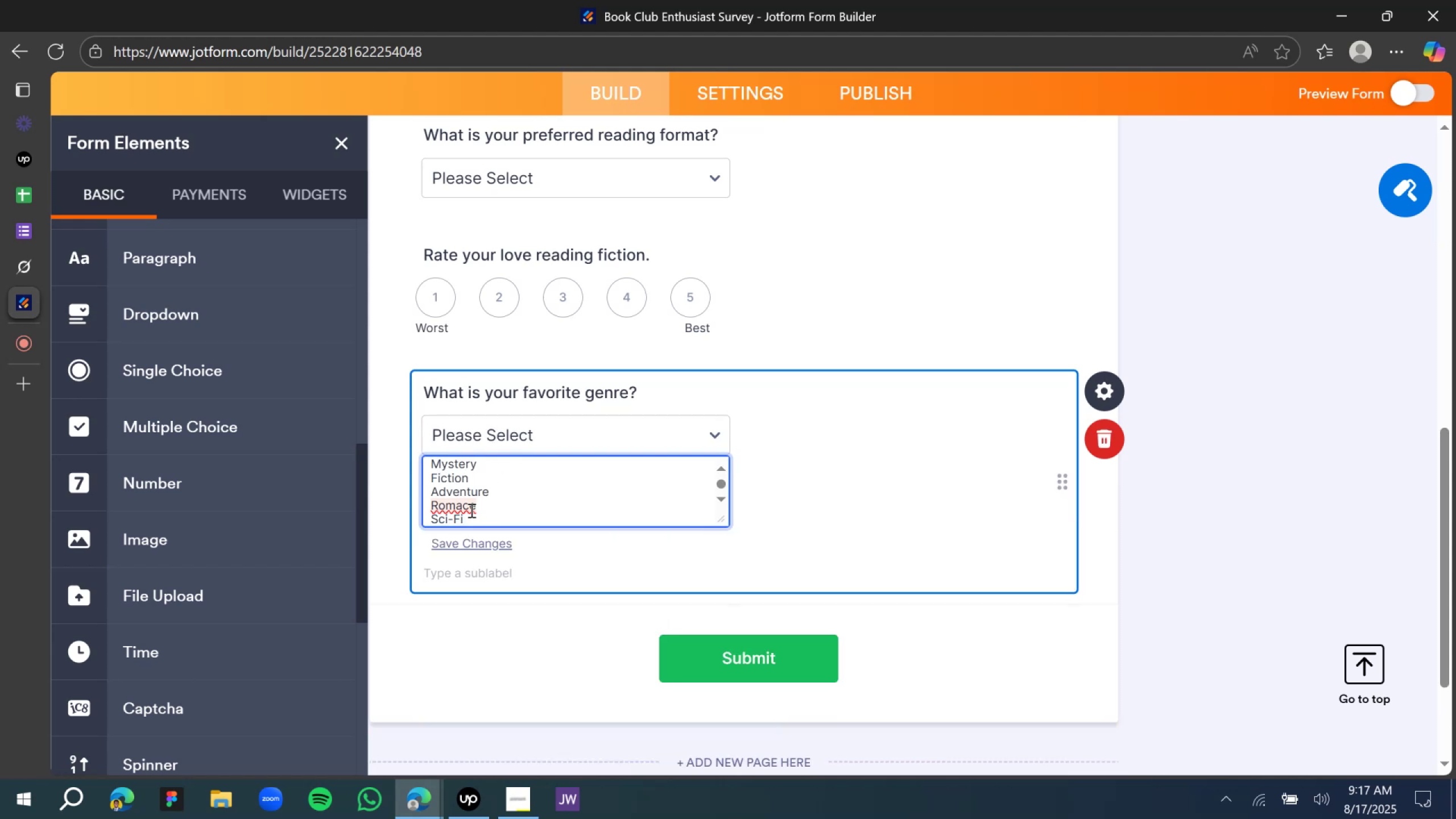 
left_click([469, 510])
 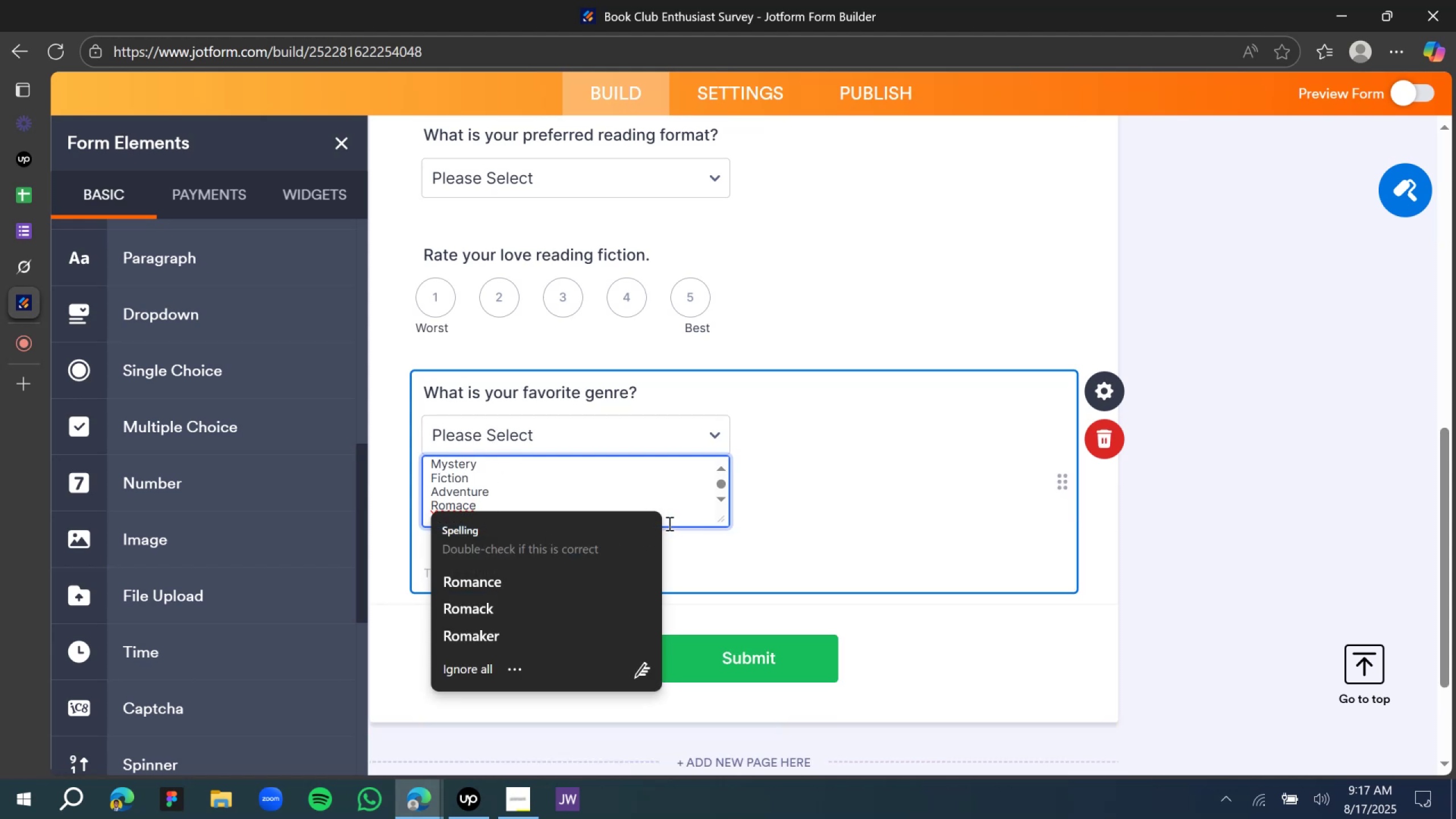 
key(ArrowLeft)
 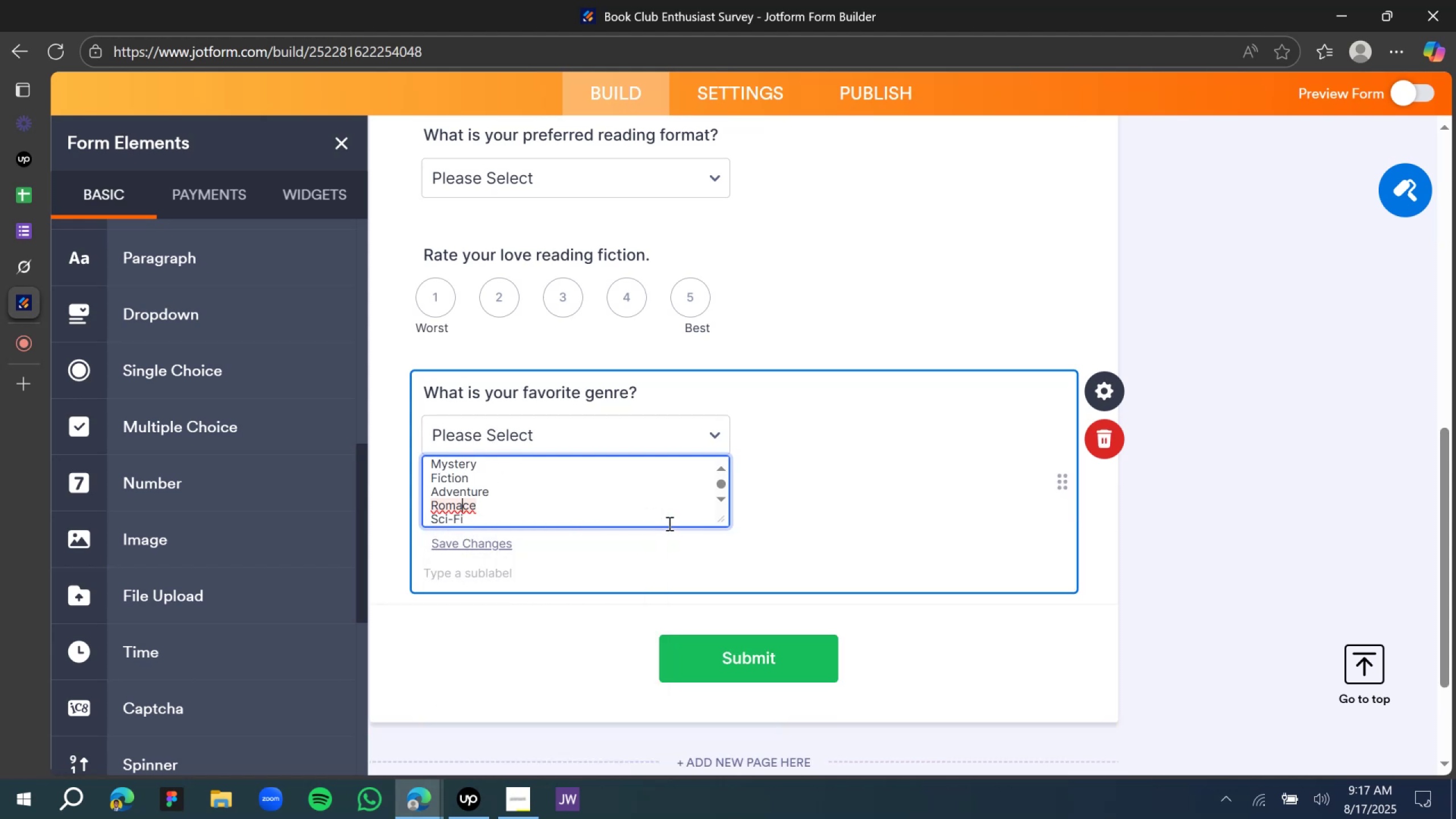 
key(N)
 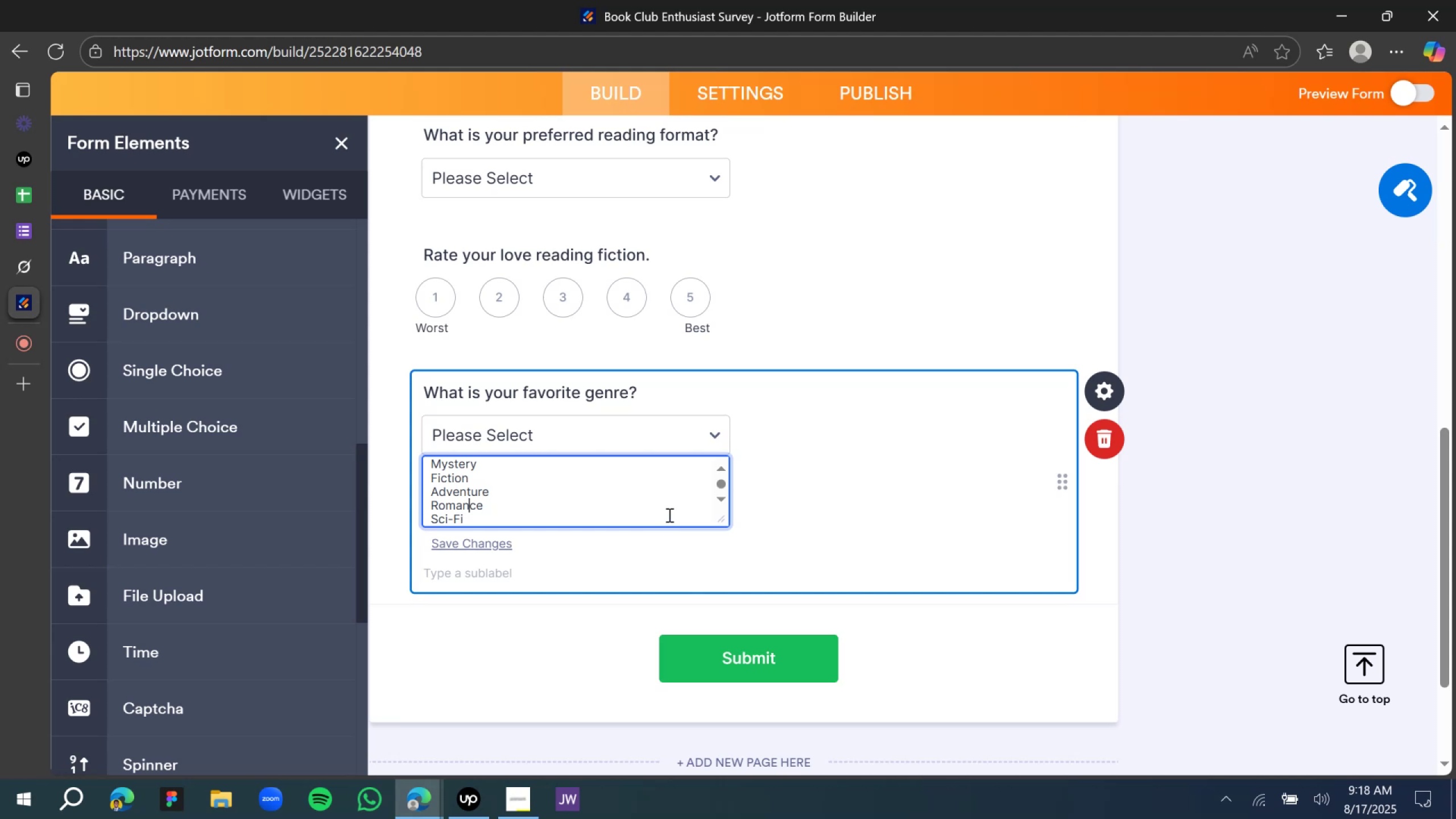 
left_click([867, 322])
 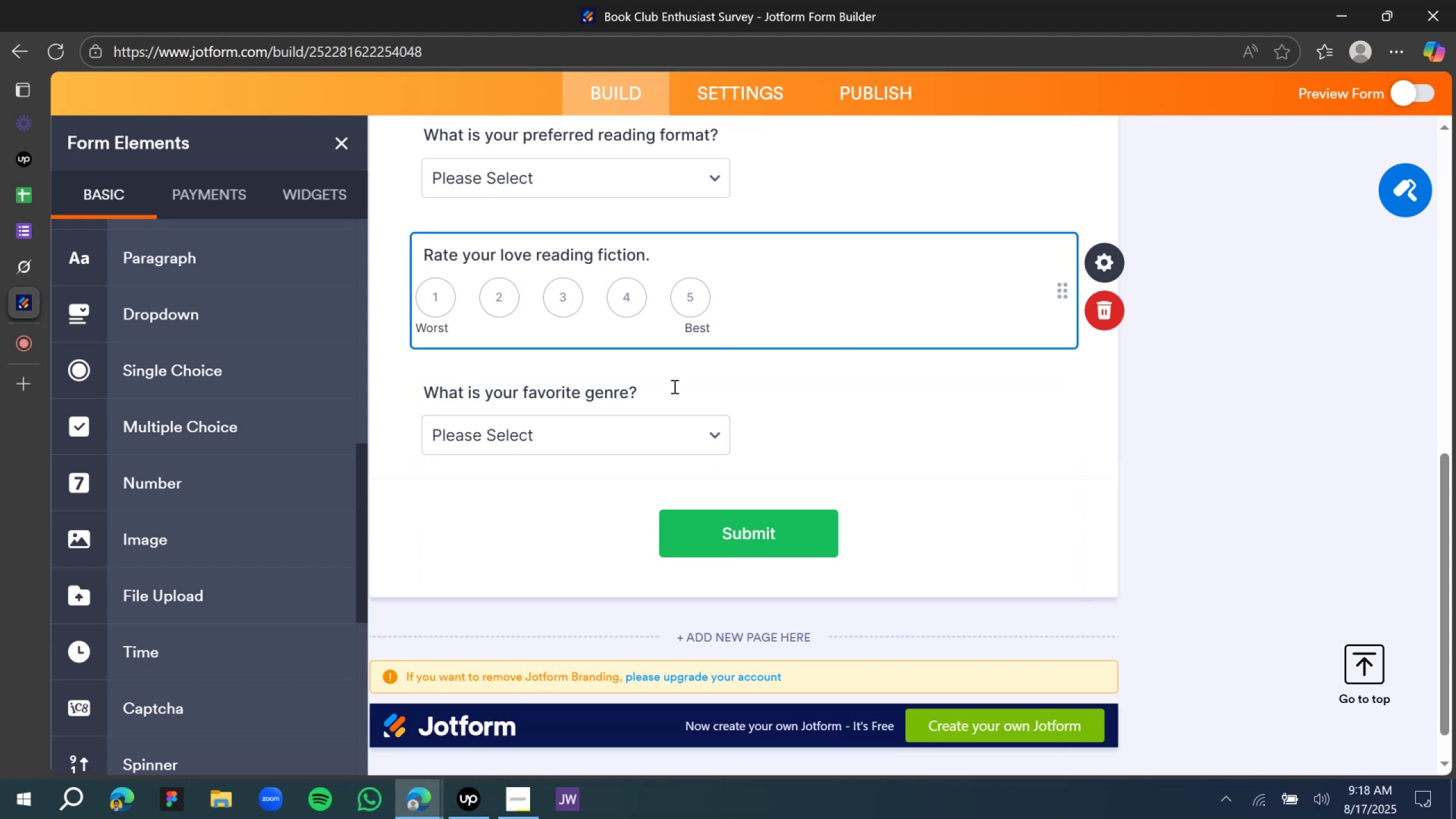 
left_click([673, 385])
 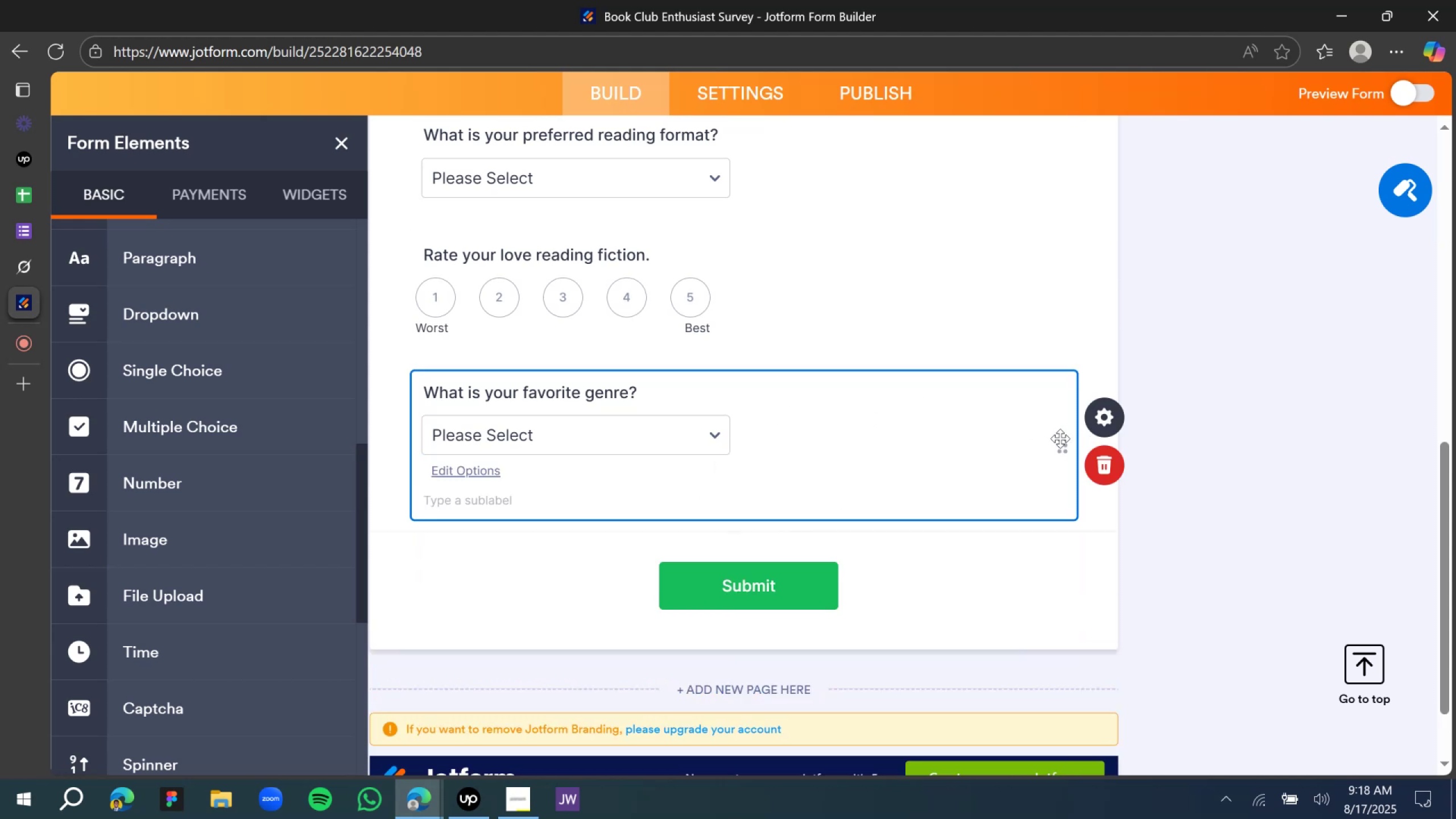 
mouse_move([1108, 417])
 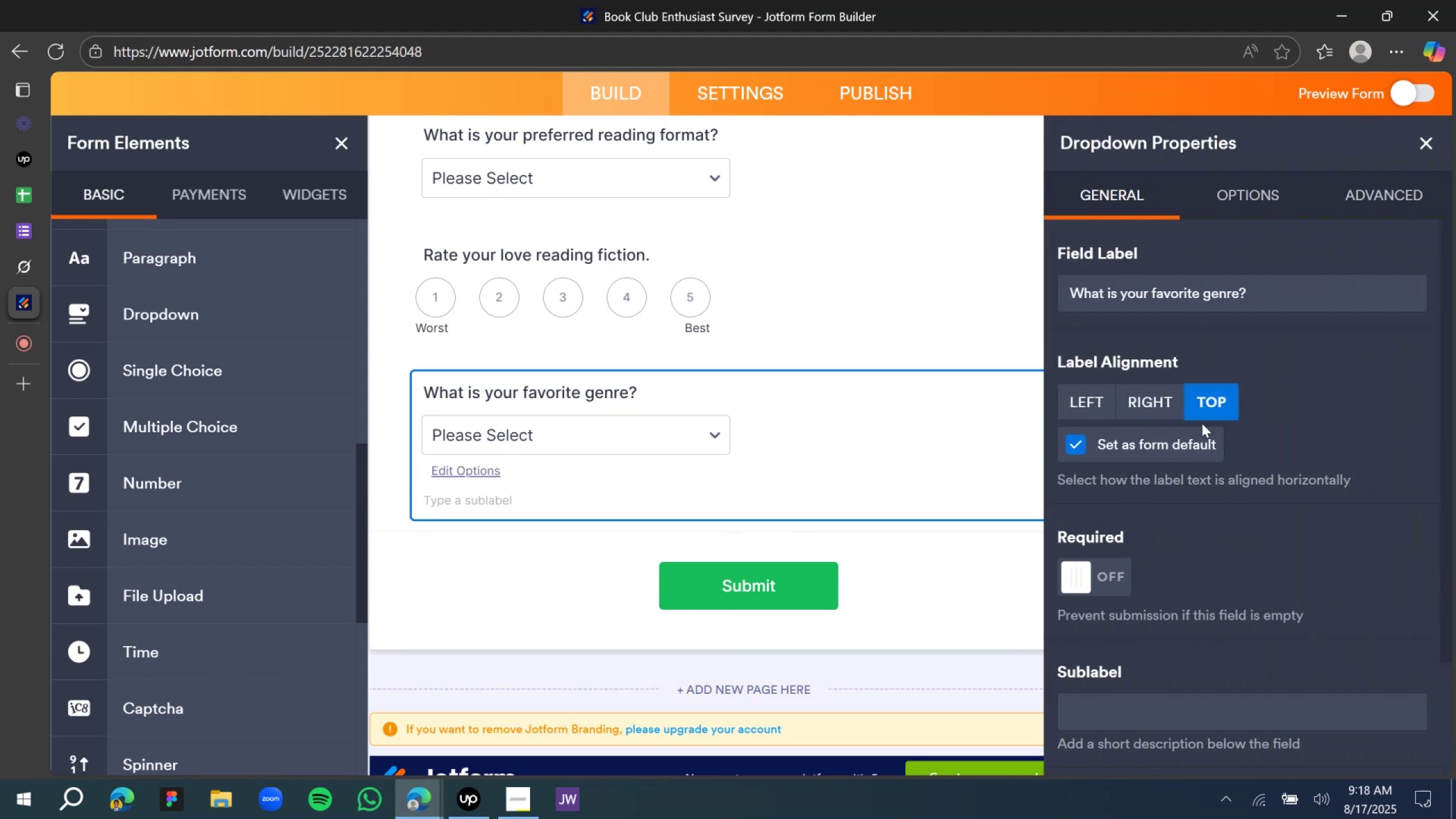 
scroll: coordinate [1133, 507], scroll_direction: down, amount: 8.0
 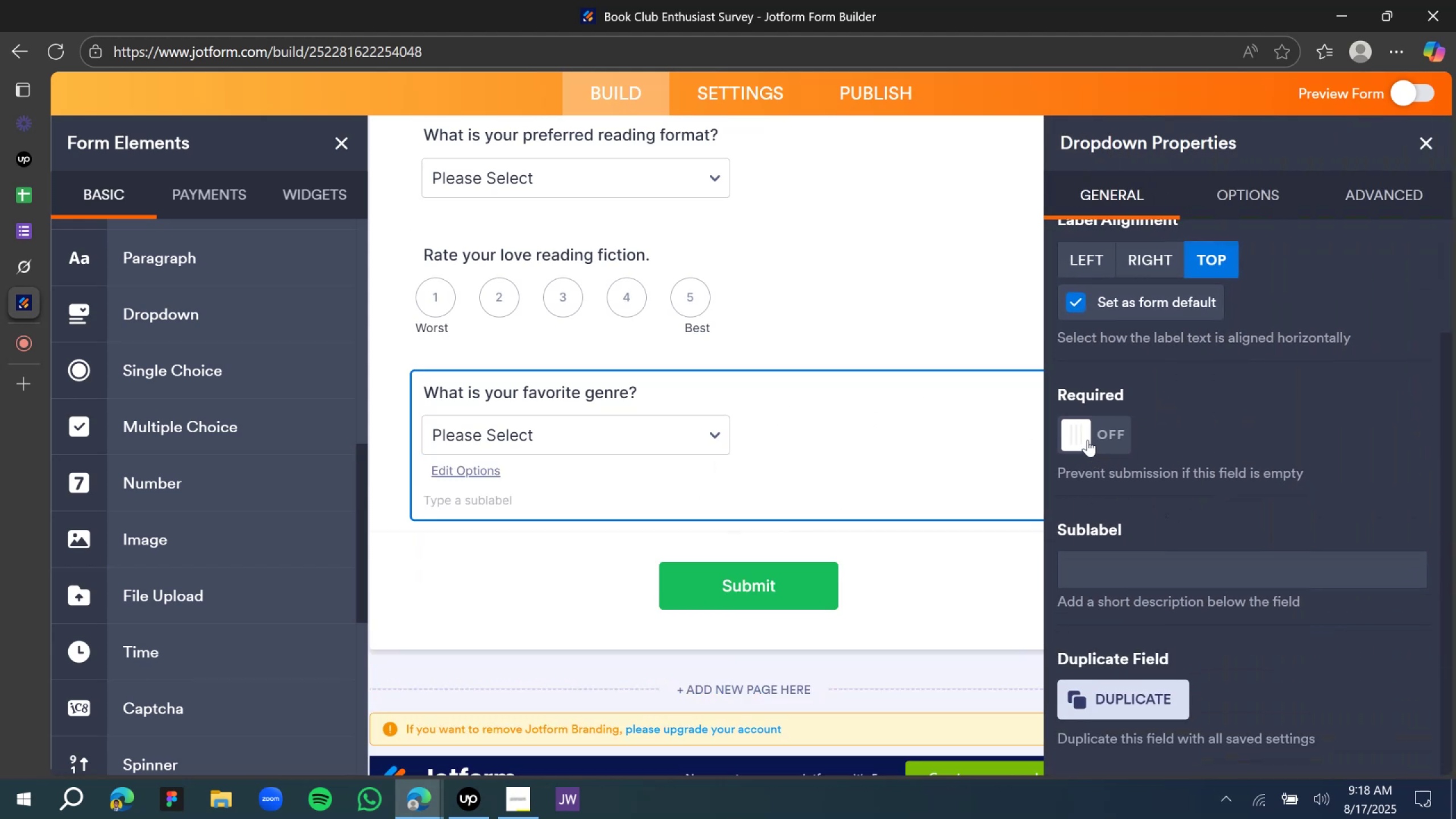 
left_click([1087, 440])
 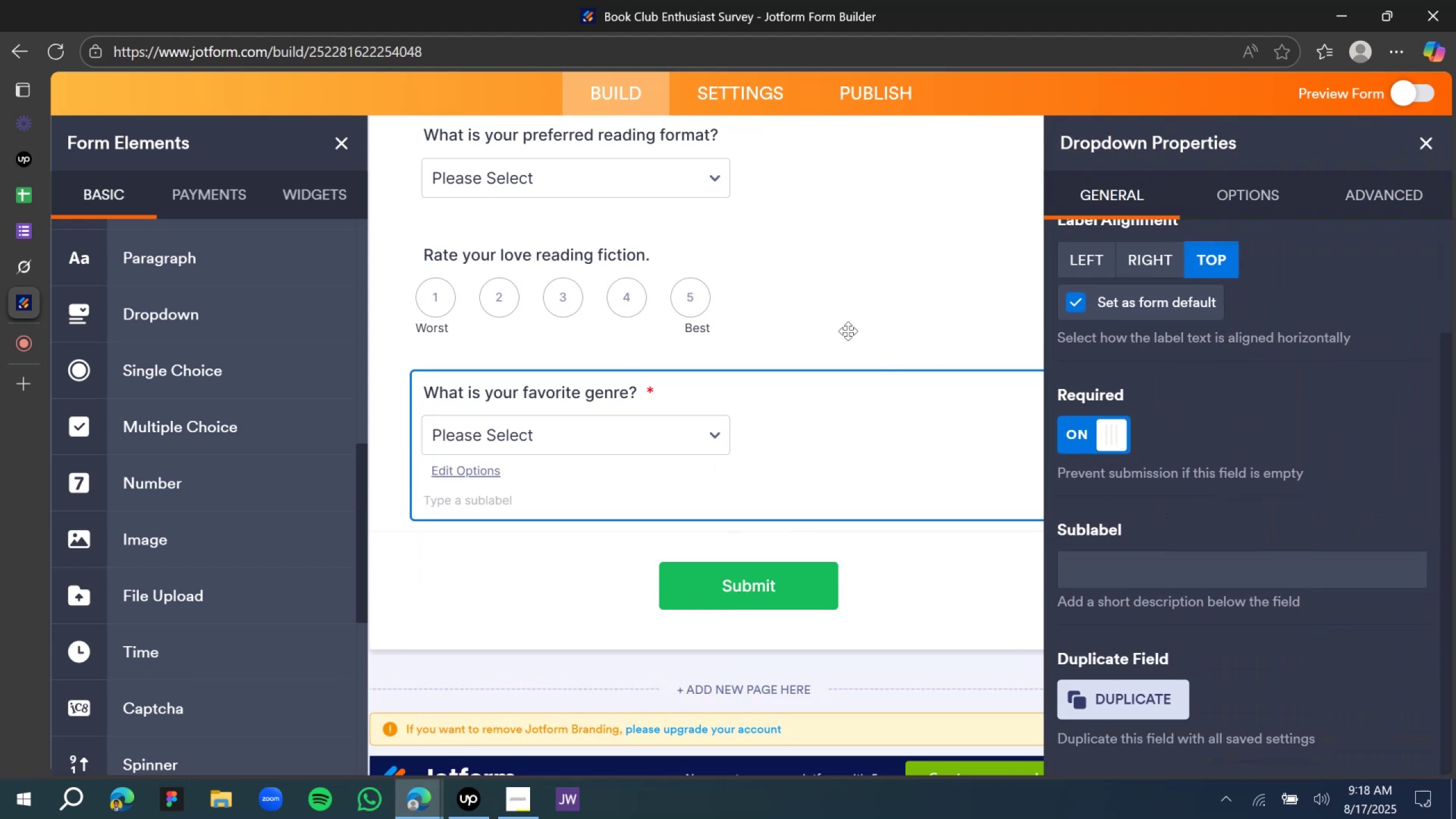 
left_click([825, 305])
 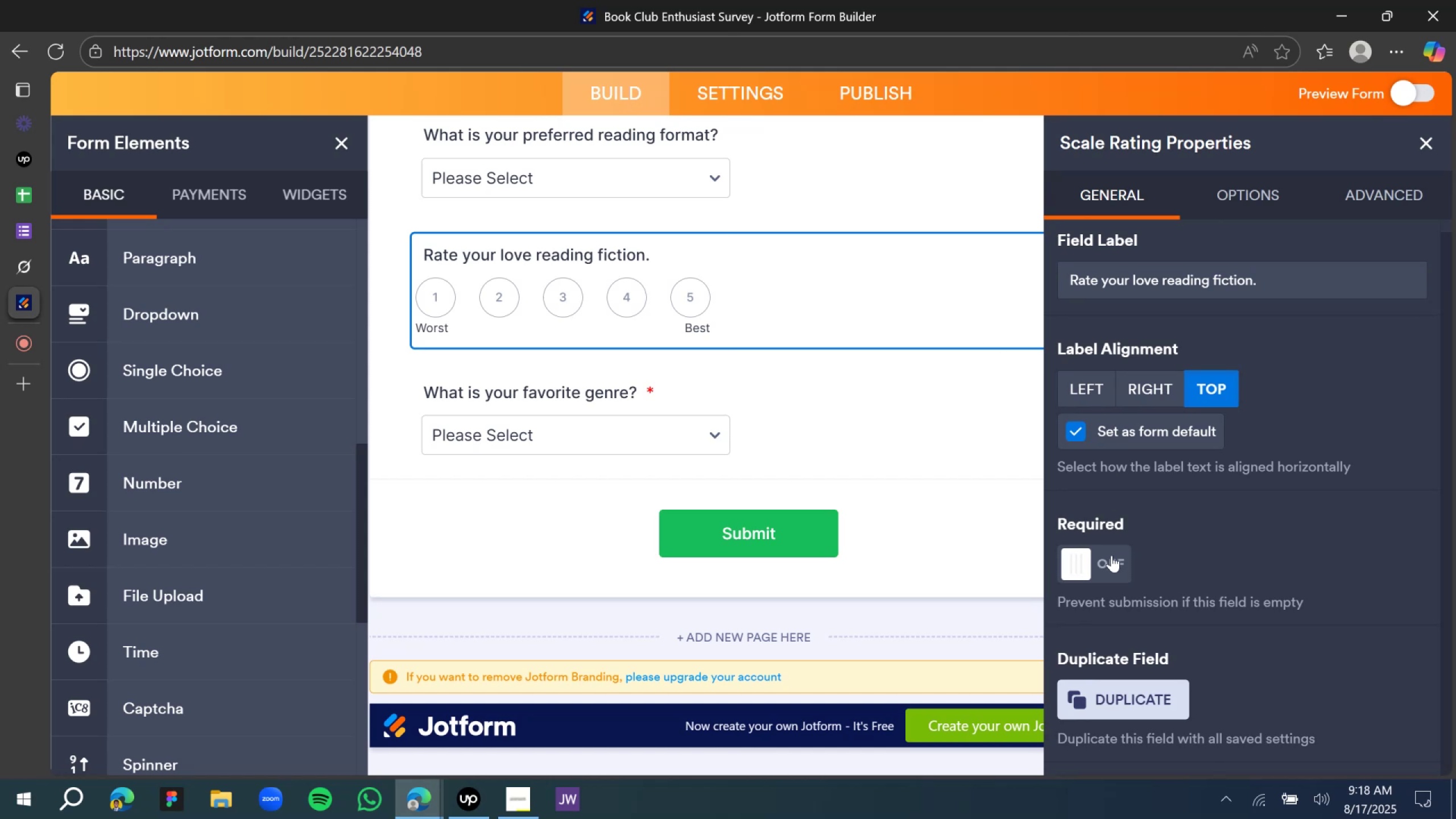 
left_click([1102, 560])
 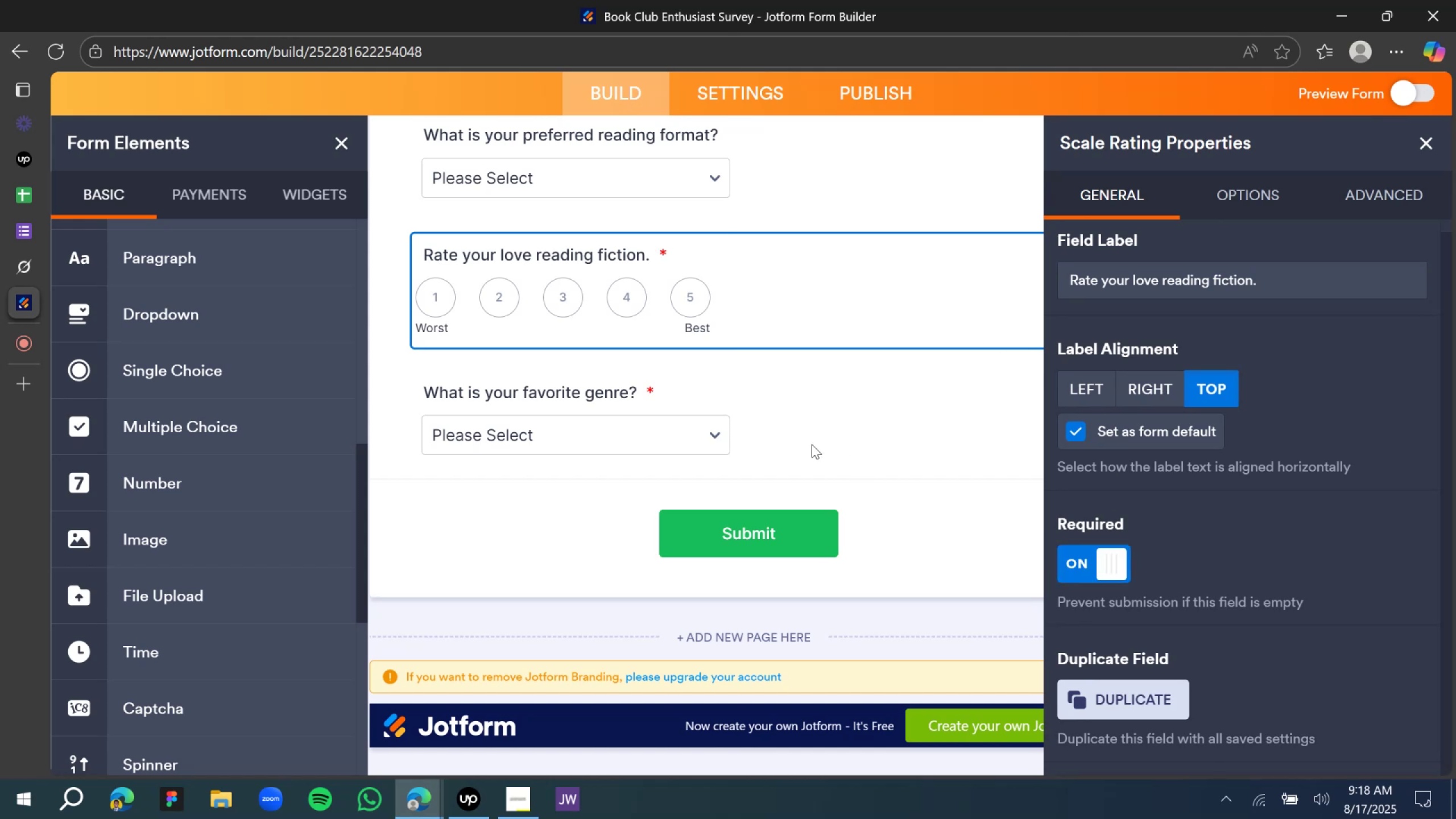 
scroll: coordinate [806, 440], scroll_direction: up, amount: 1.0
 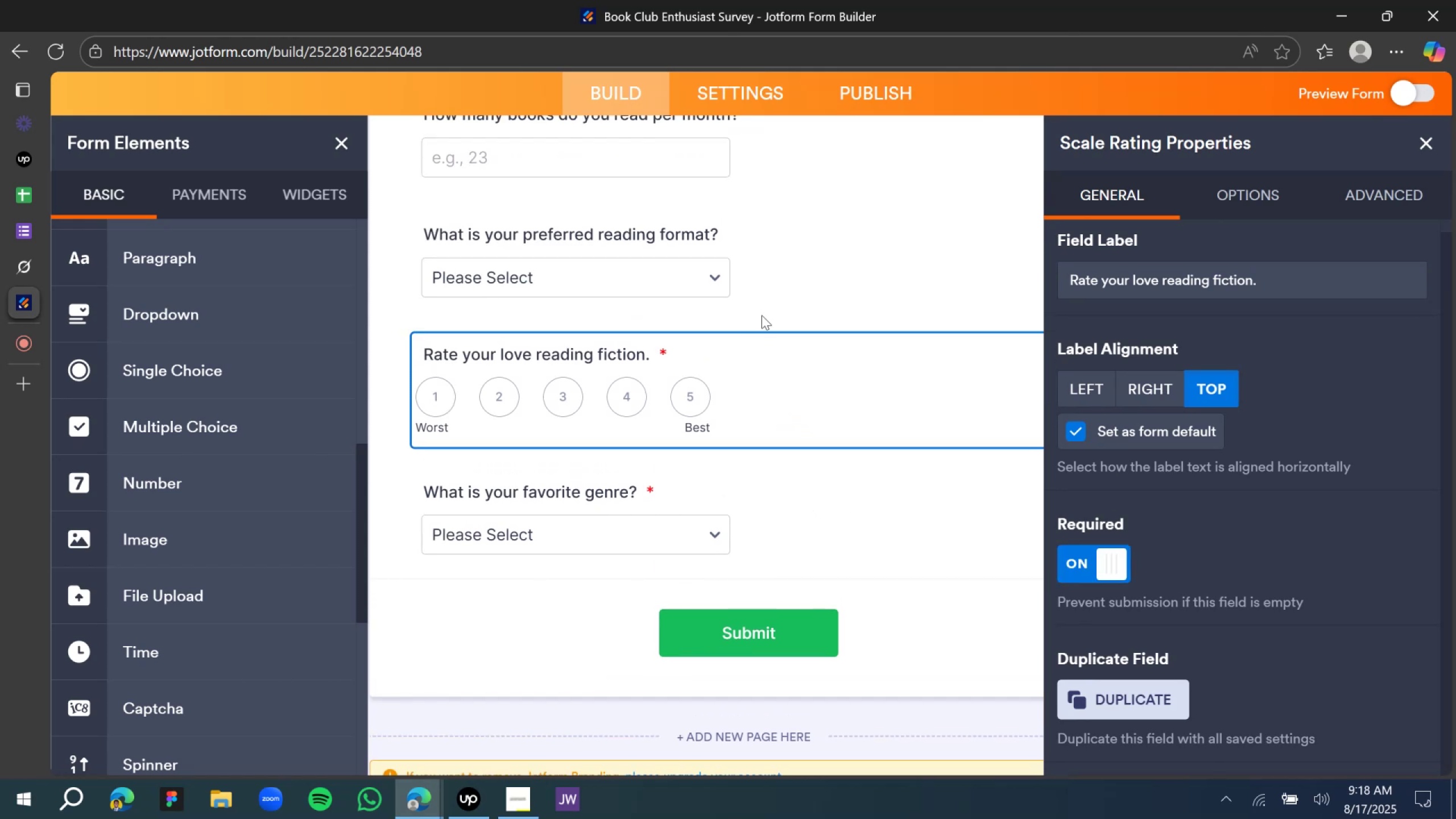 
left_click([762, 315])
 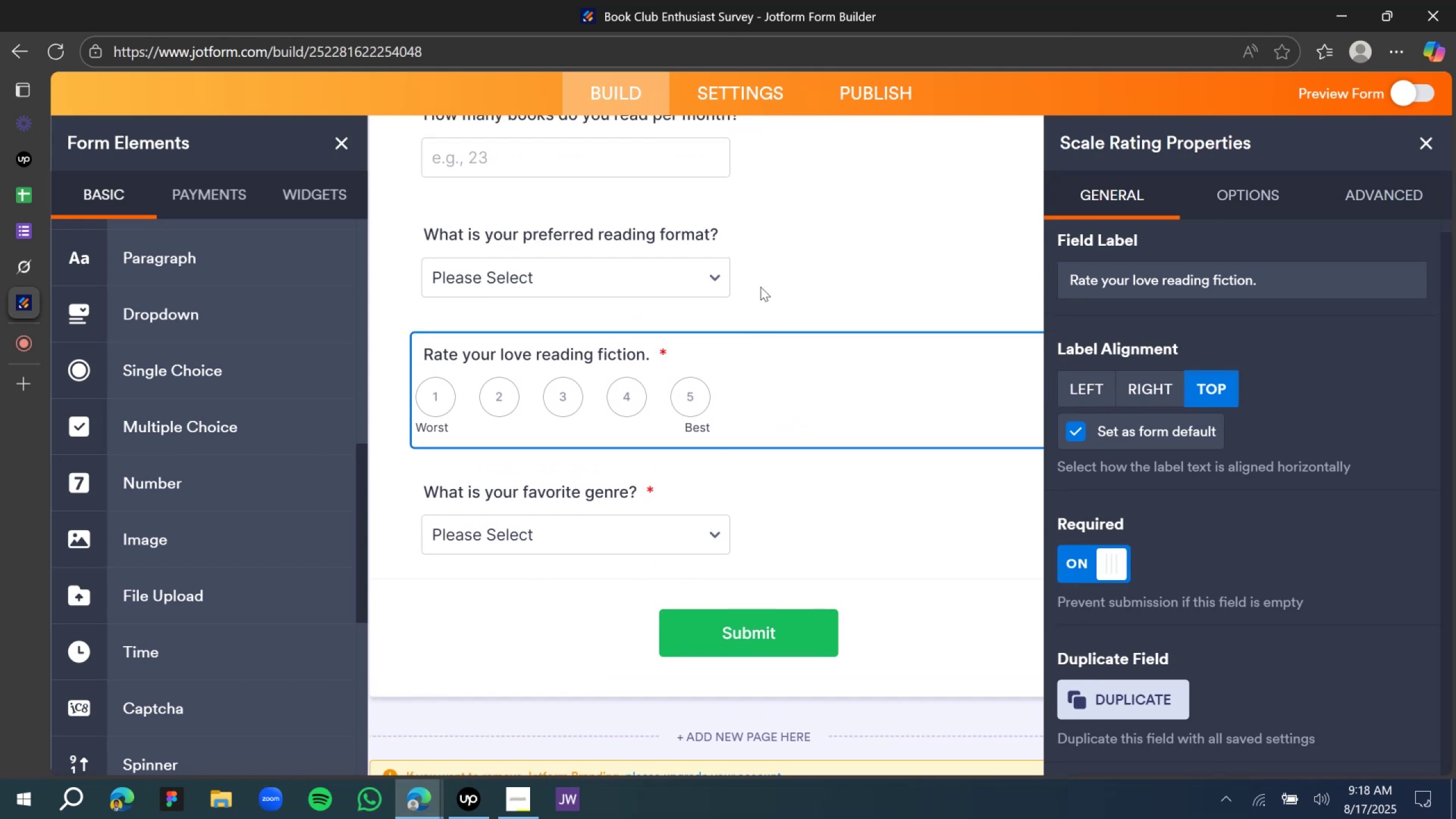 
double_click([760, 287])
 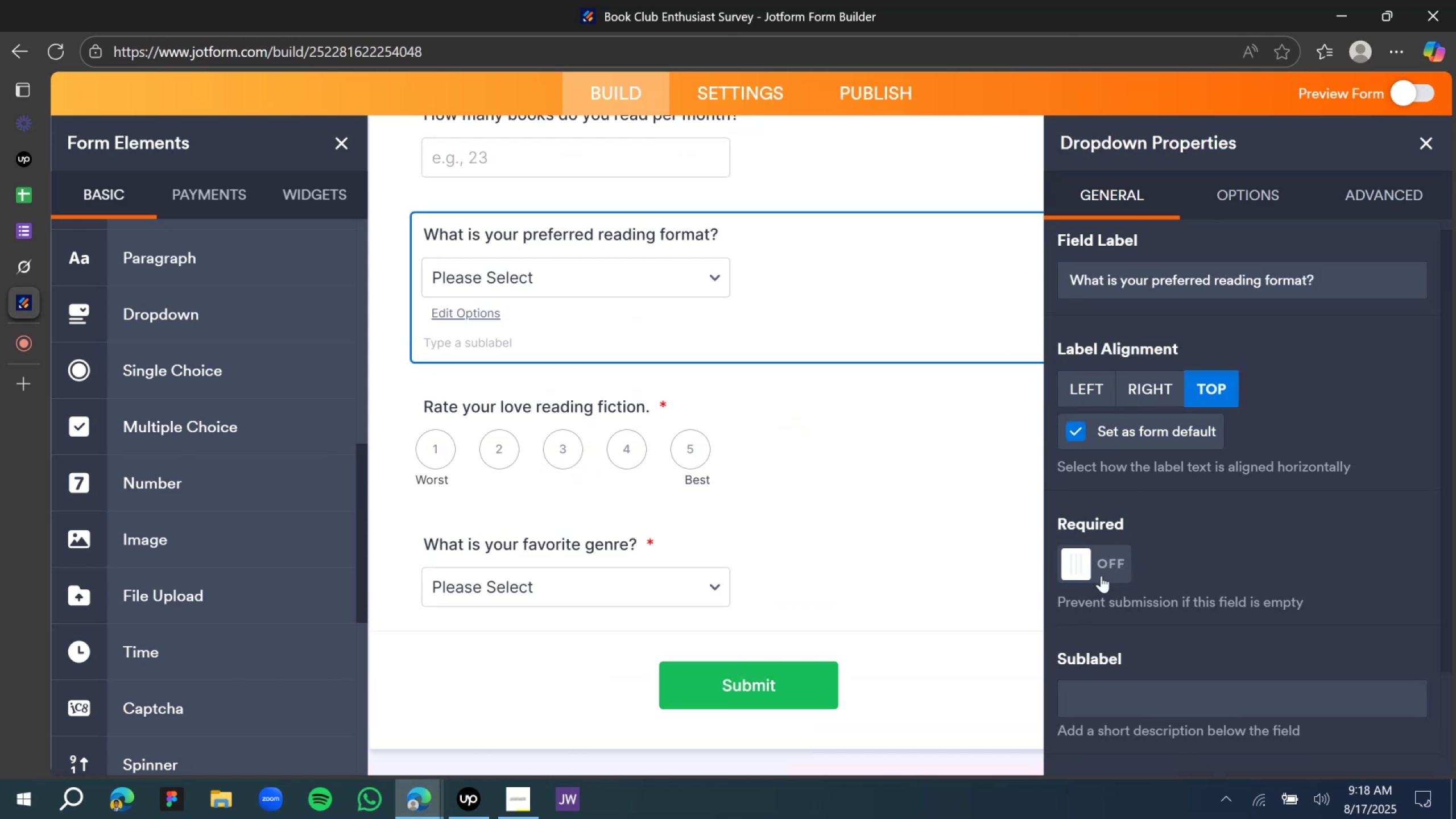 
left_click([1093, 565])
 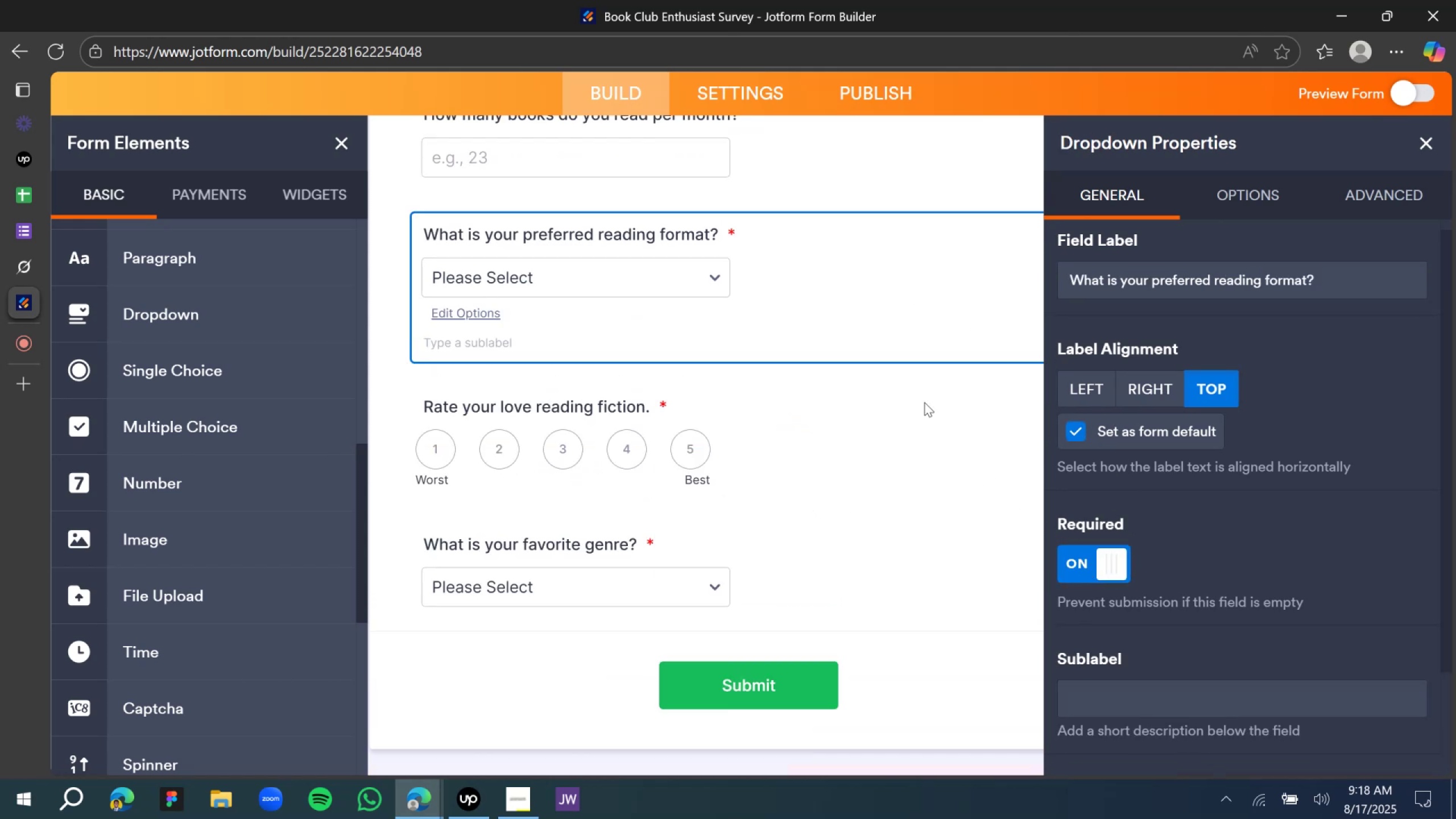 
scroll: coordinate [828, 310], scroll_direction: up, amount: 2.0
 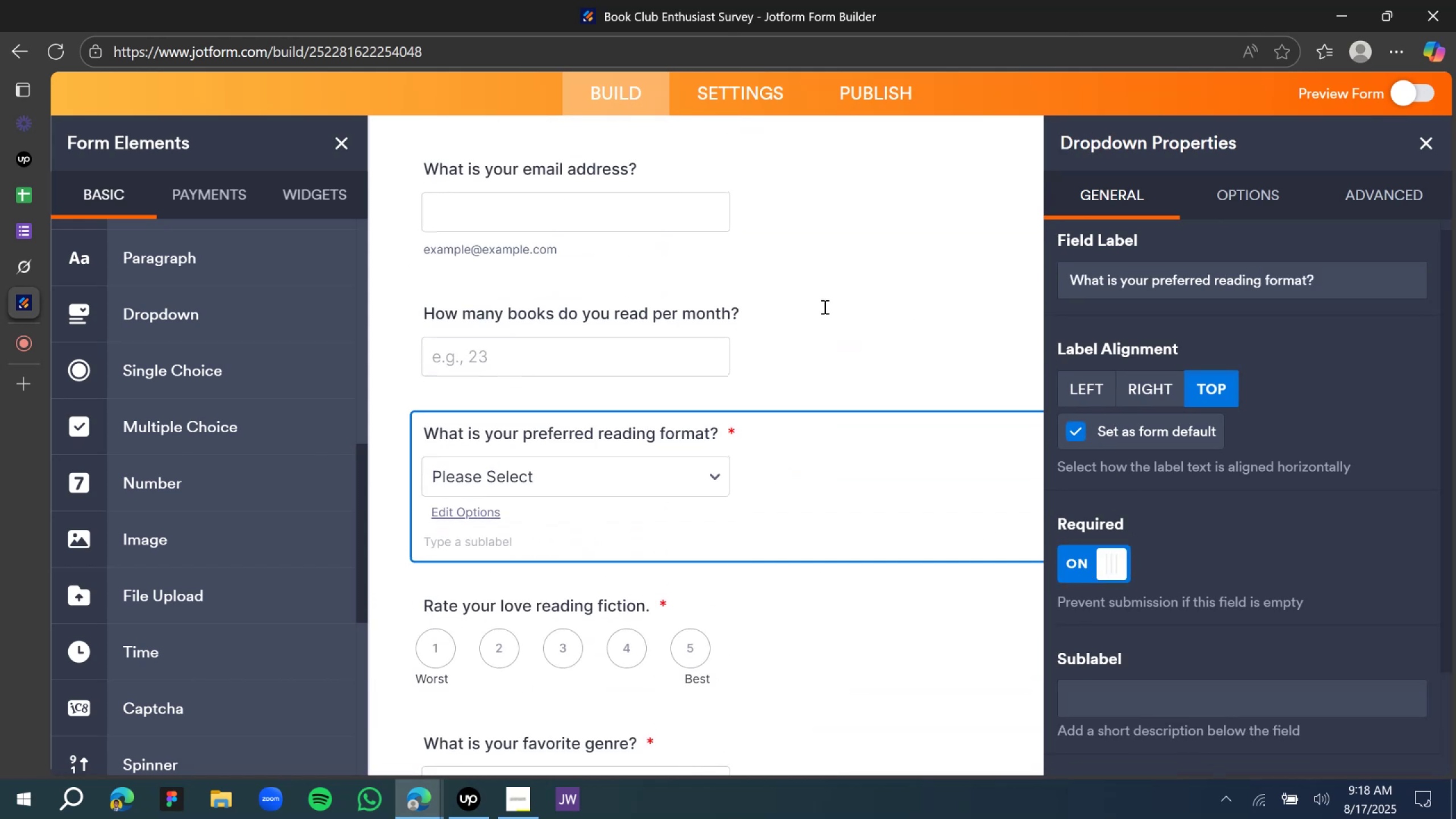 
left_click([824, 307])
 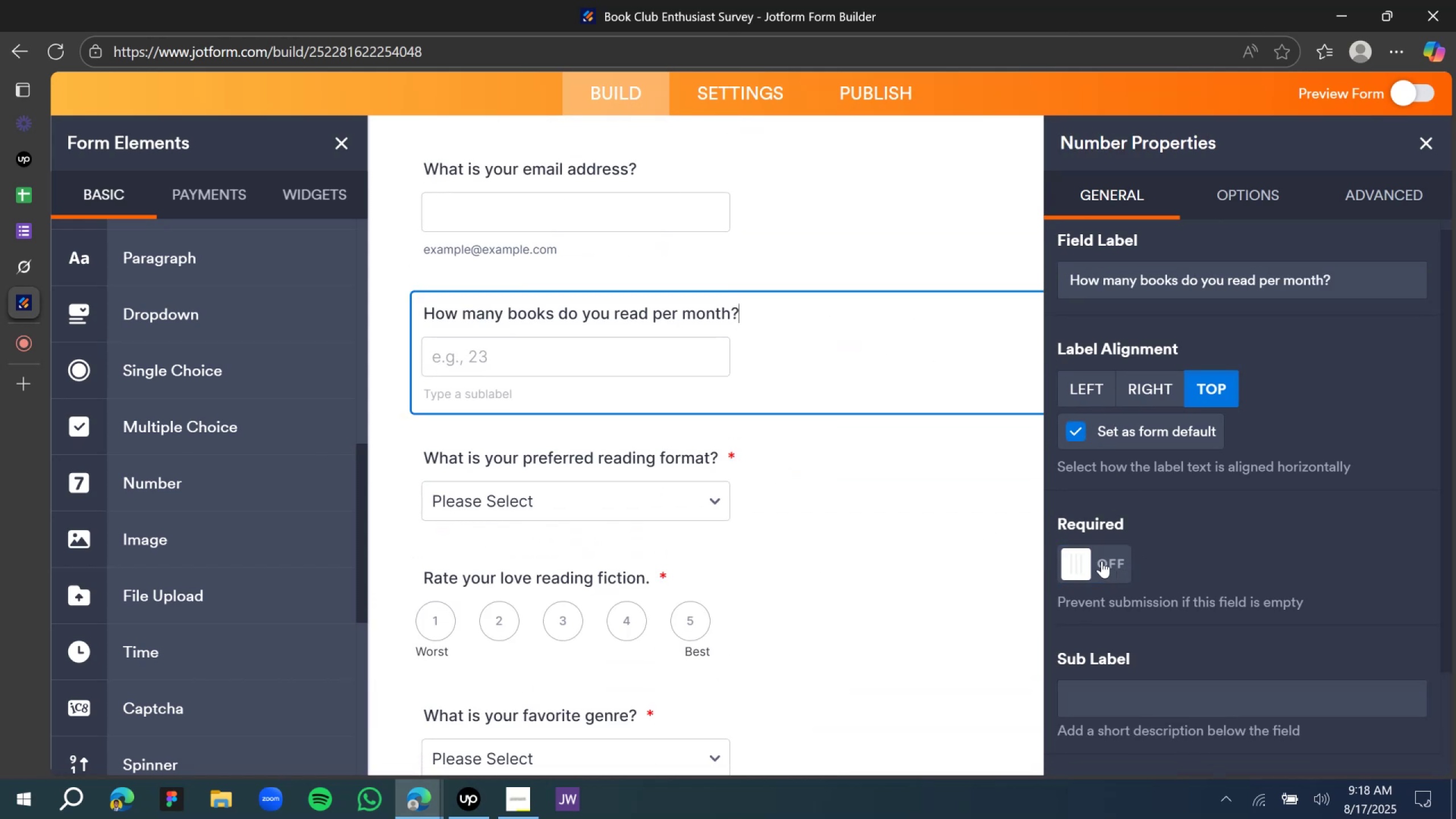 
left_click([1102, 561])
 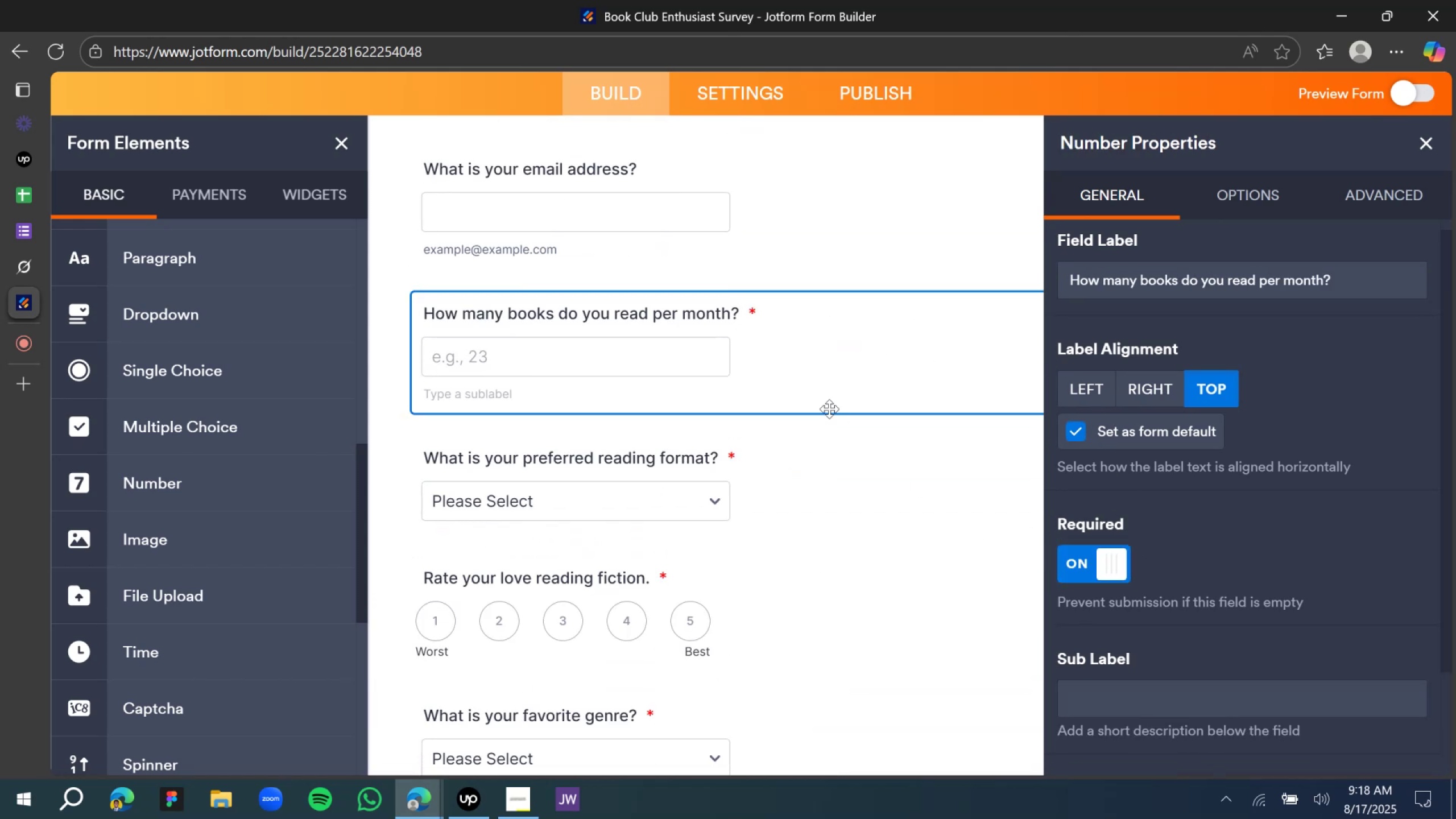 
scroll: coordinate [829, 407], scroll_direction: up, amount: 1.0
 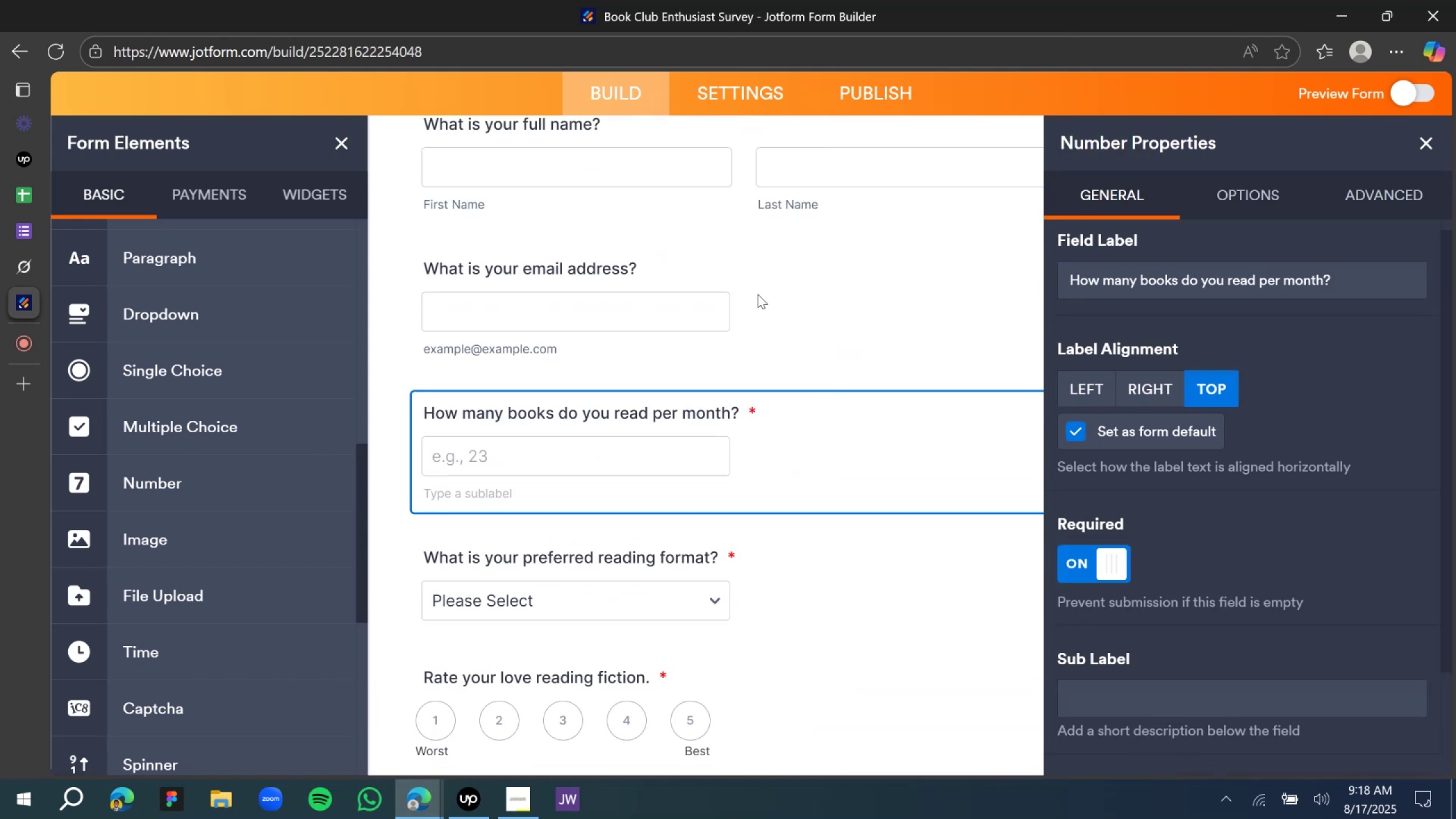 
left_click([758, 293])
 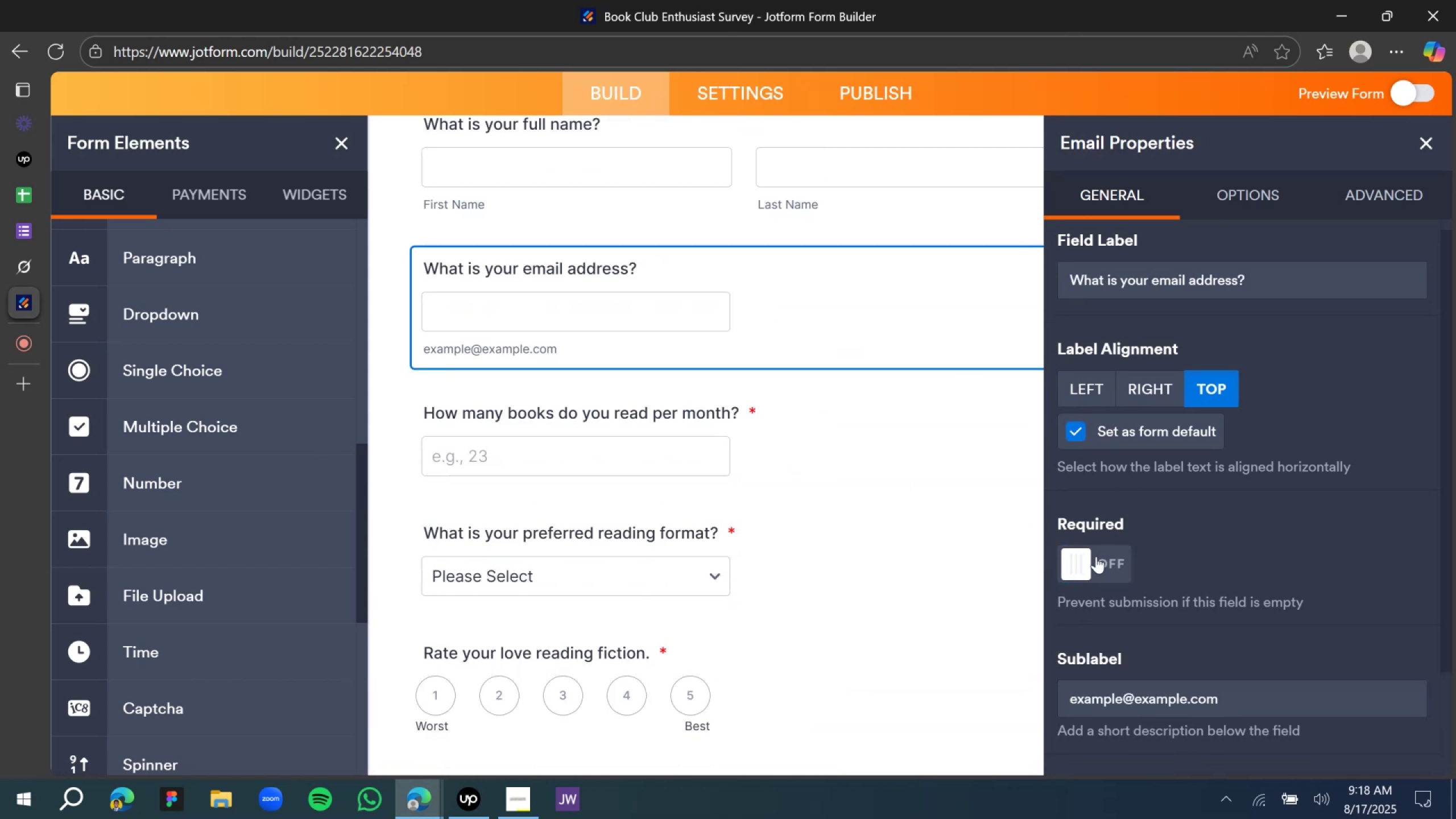 
left_click([1090, 561])
 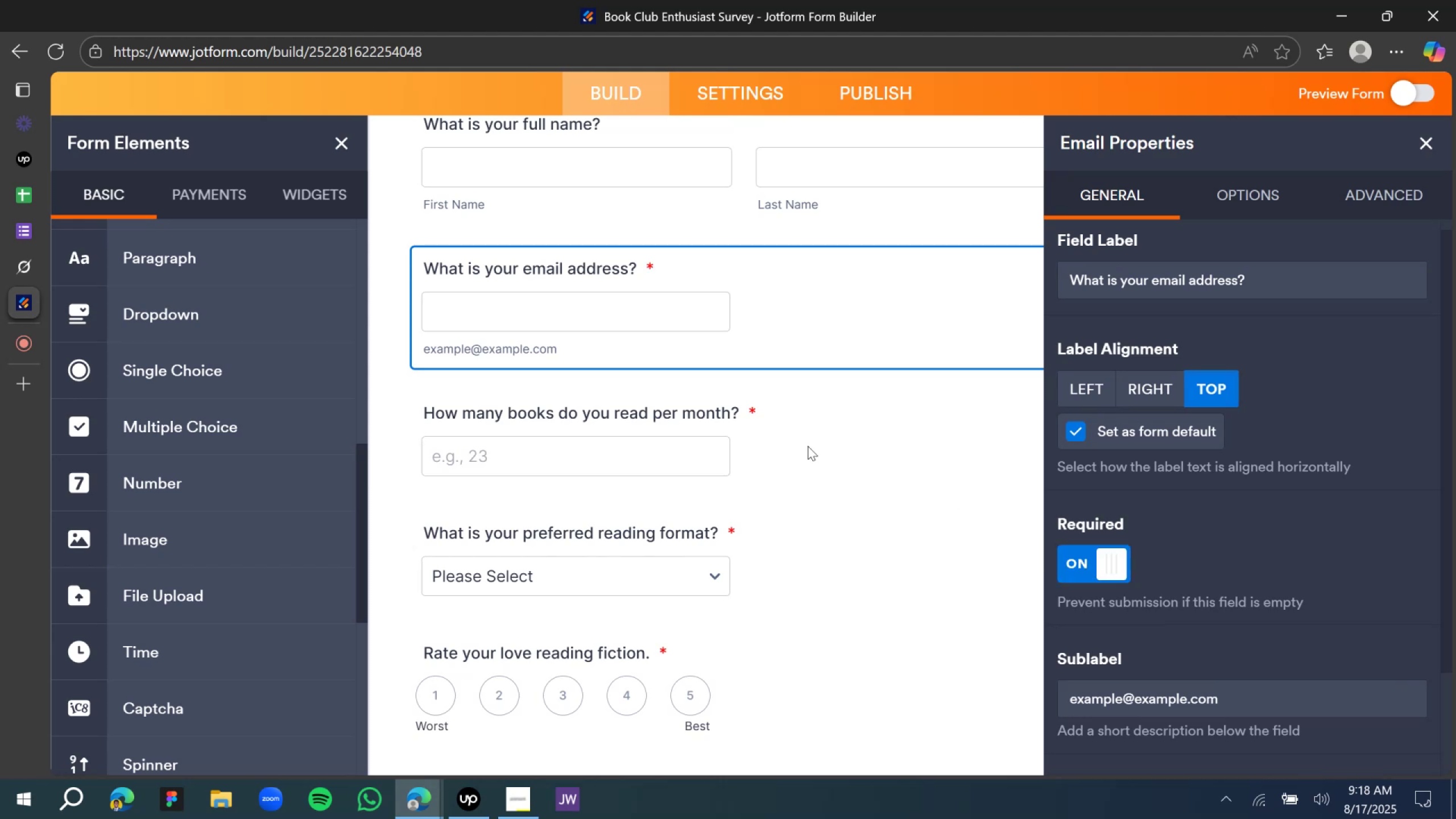 
scroll: coordinate [803, 442], scroll_direction: up, amount: 3.0
 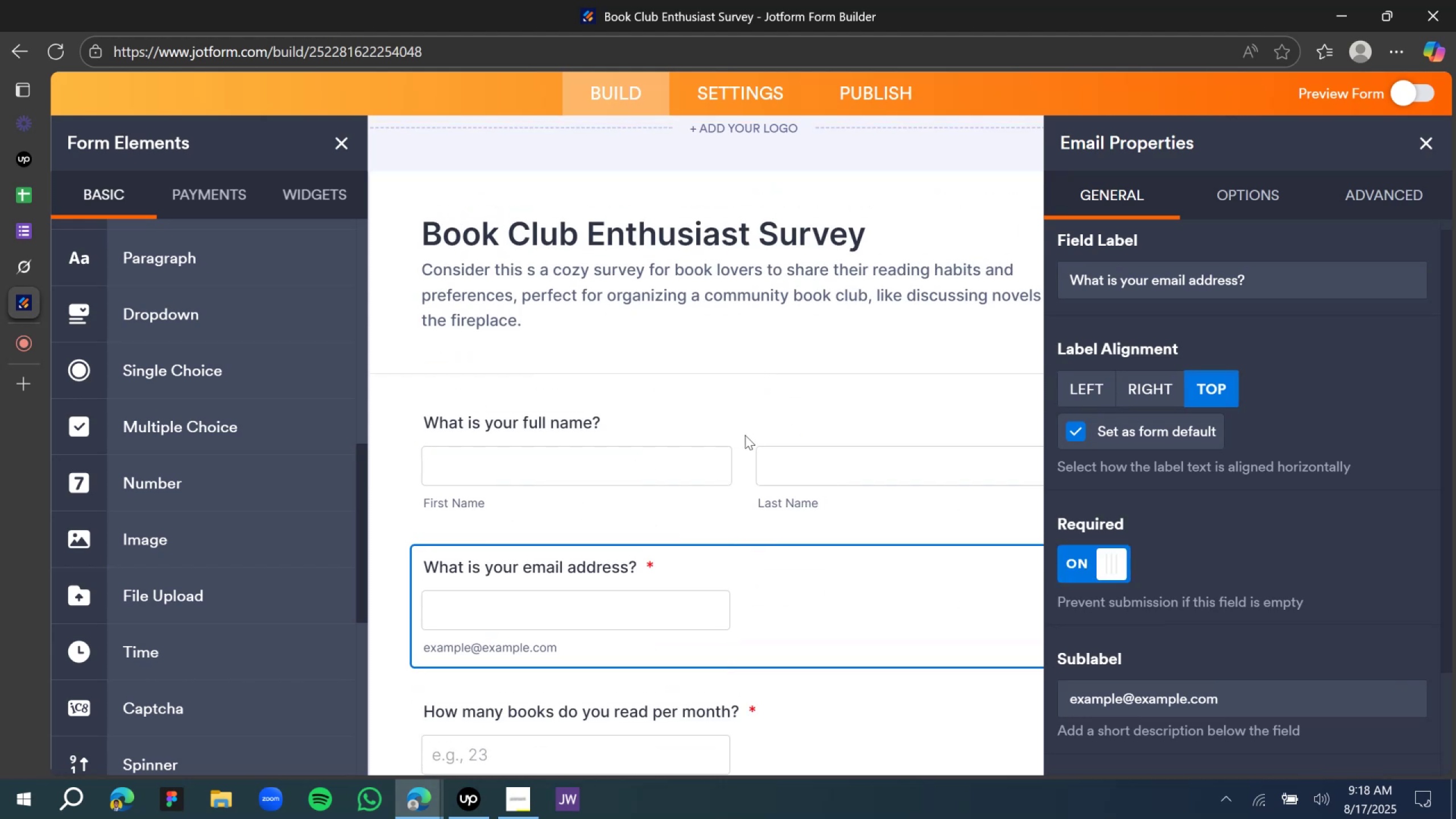 
left_click([745, 435])
 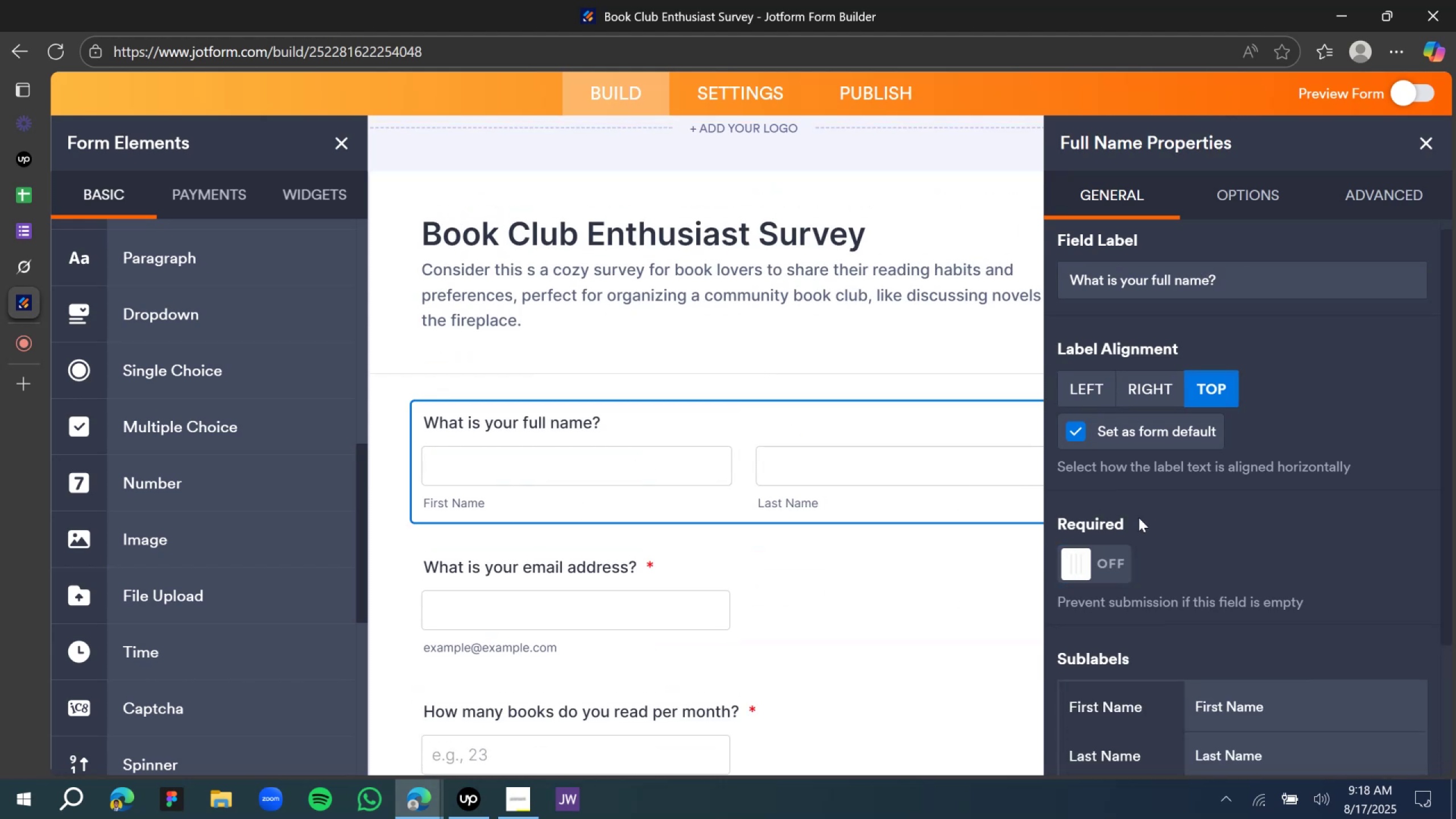 
scroll: coordinate [1149, 523], scroll_direction: down, amount: 2.0
 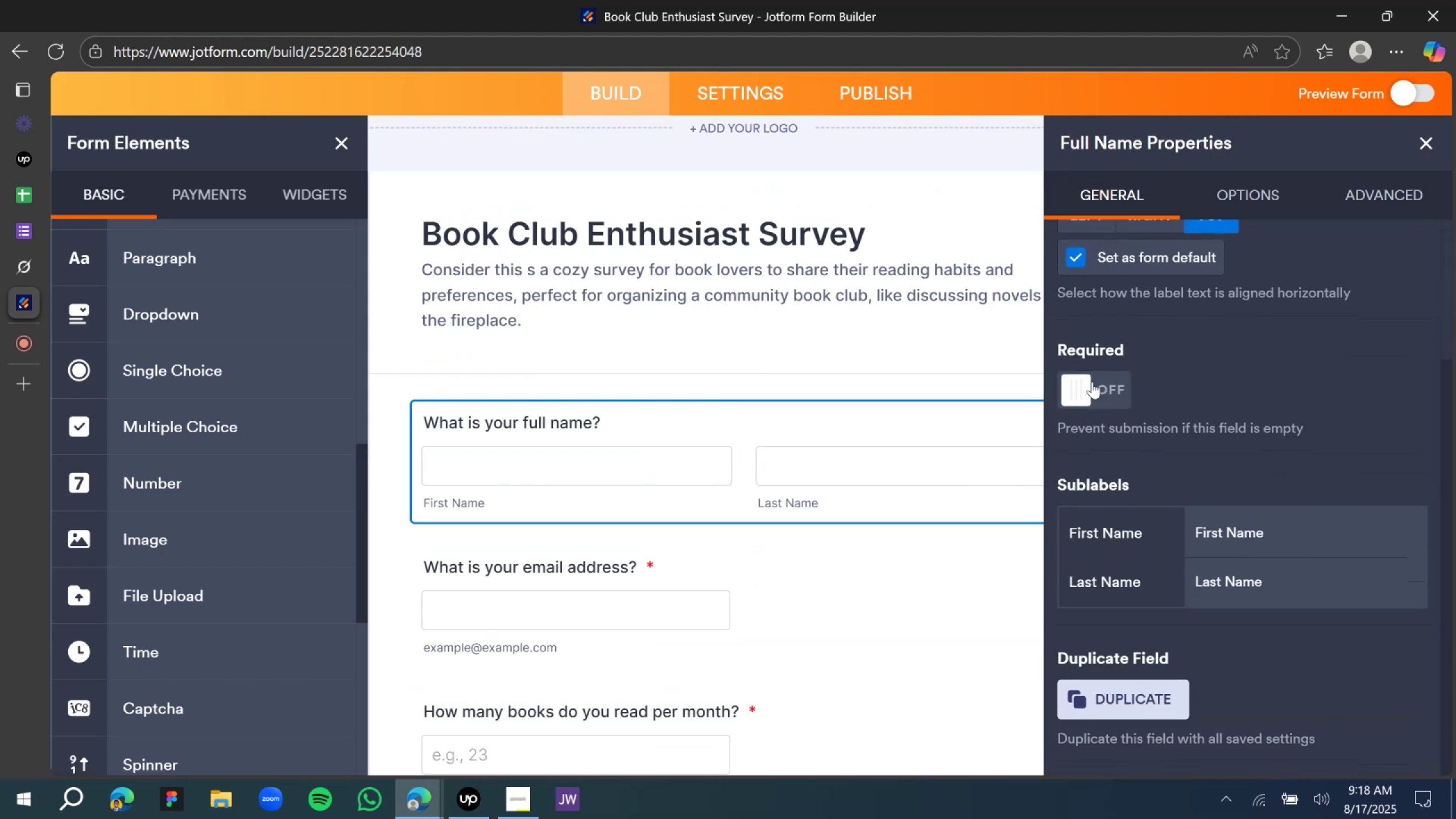 
left_click([1092, 382])
 